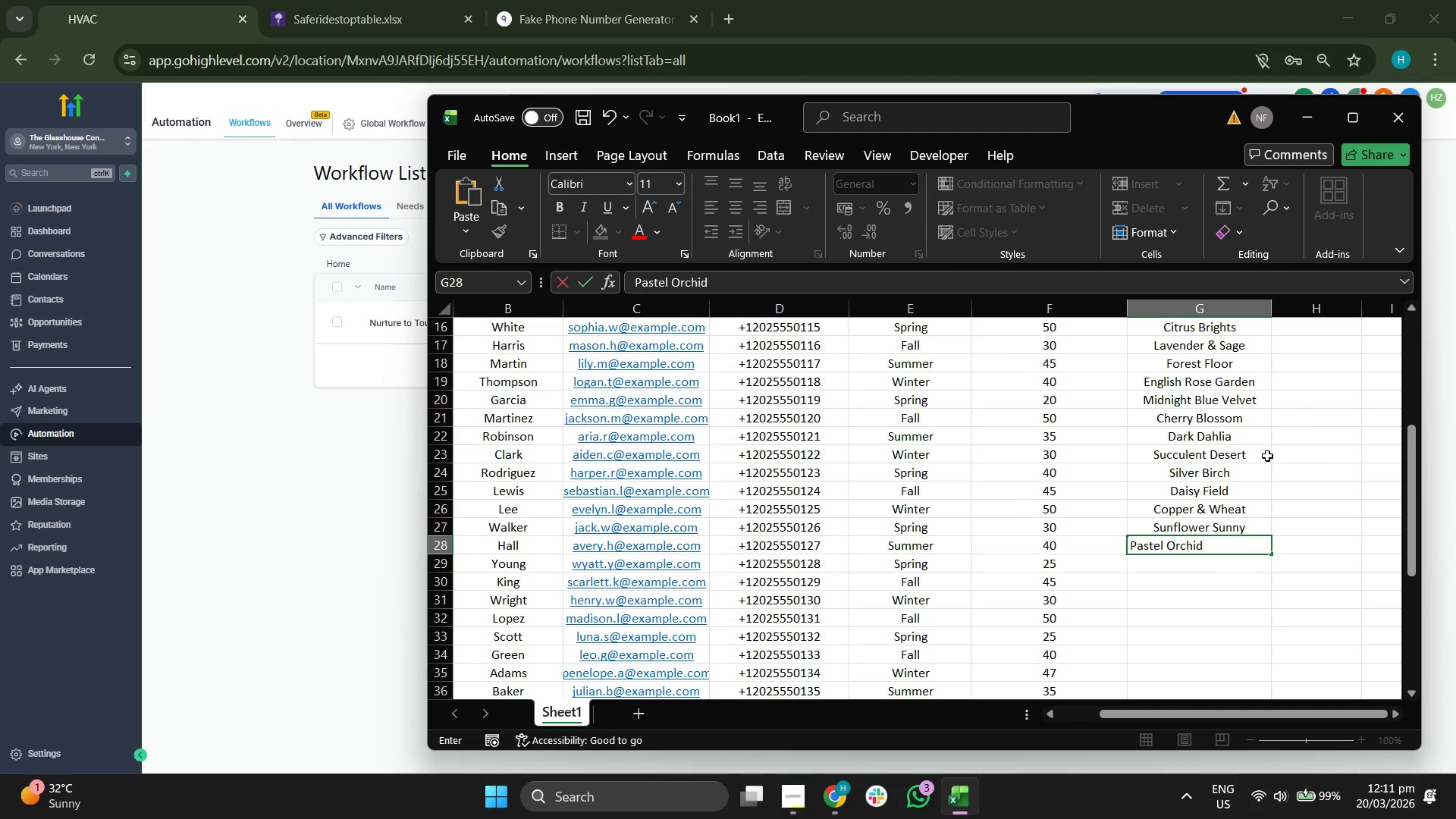 
key(Enter)
 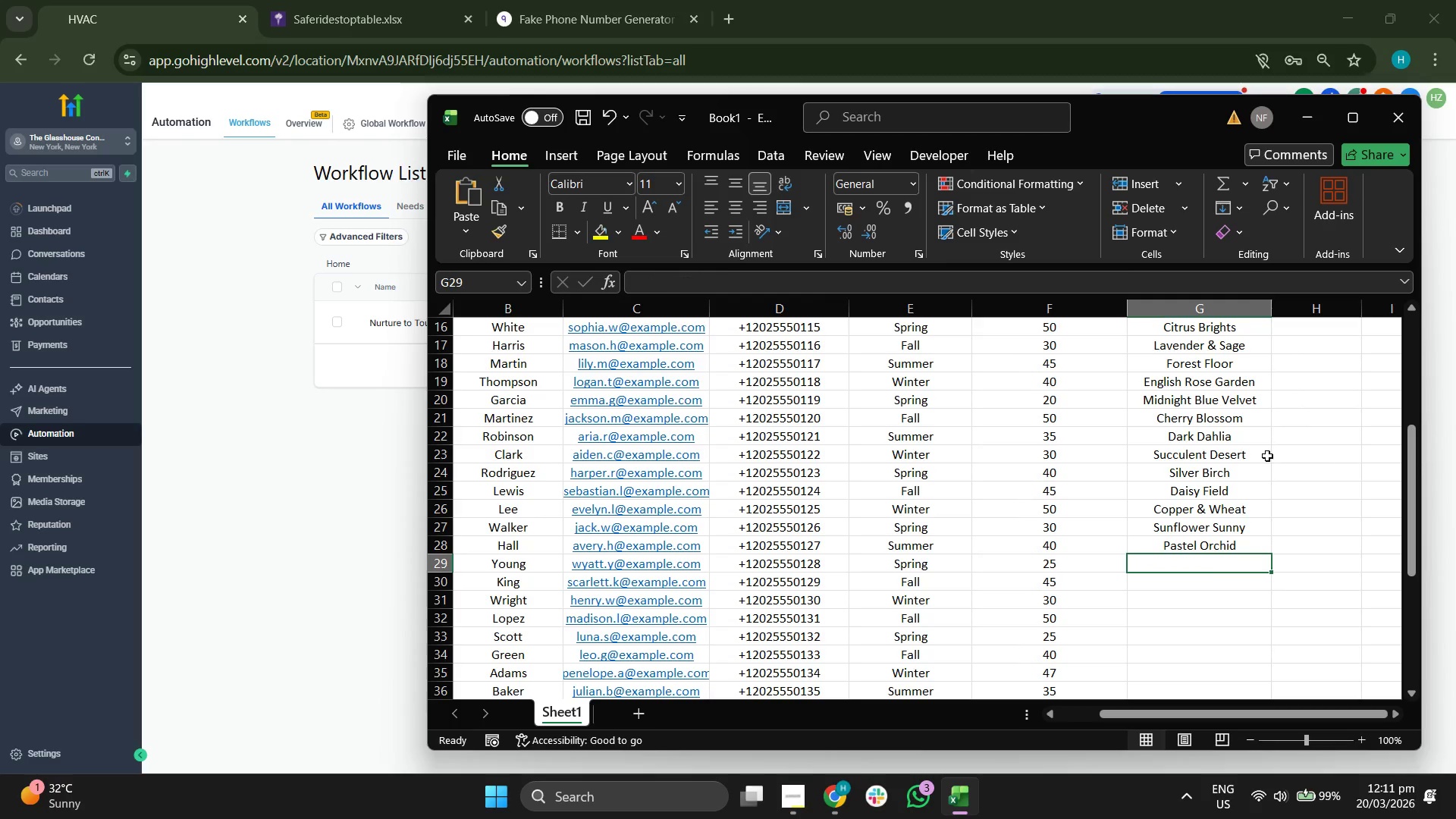 
type(Burnt Orange)
 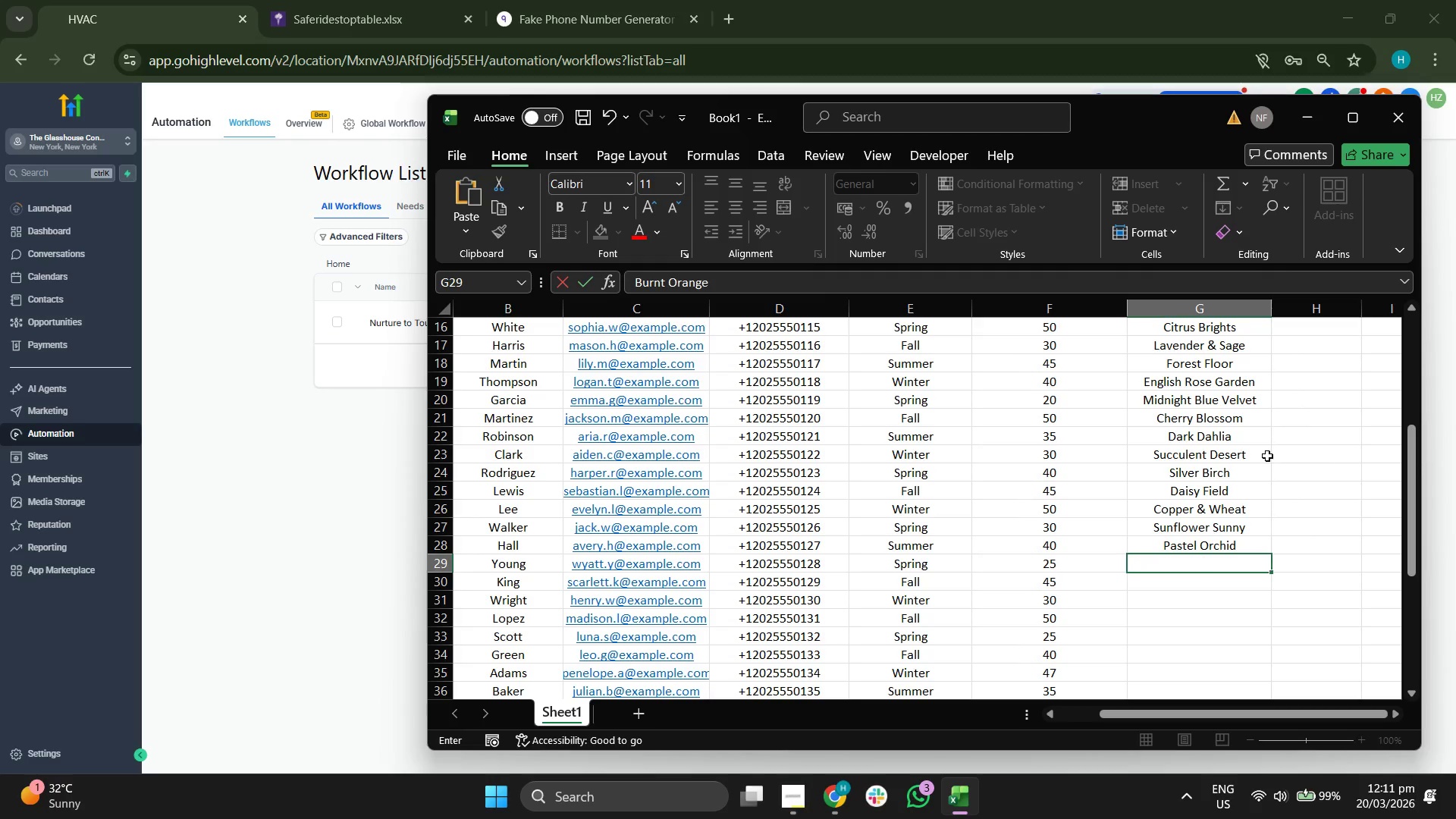 
key(Enter)
 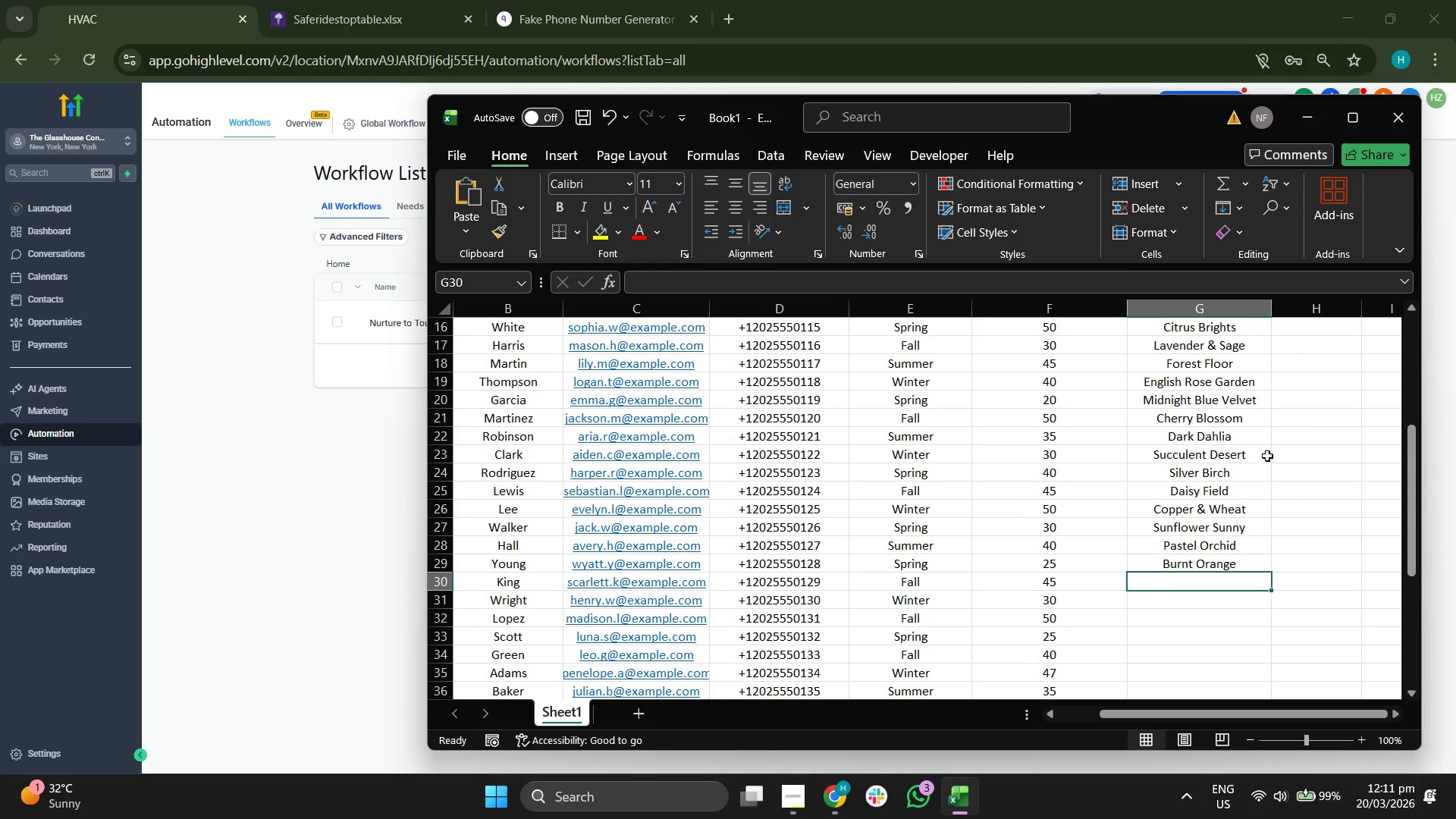 
type(White R)
key(Backspace)
type(t)
key(Backspace)
type(TU)
key(Backspace)
type(uli)
key(Backspace)
type(ip)
 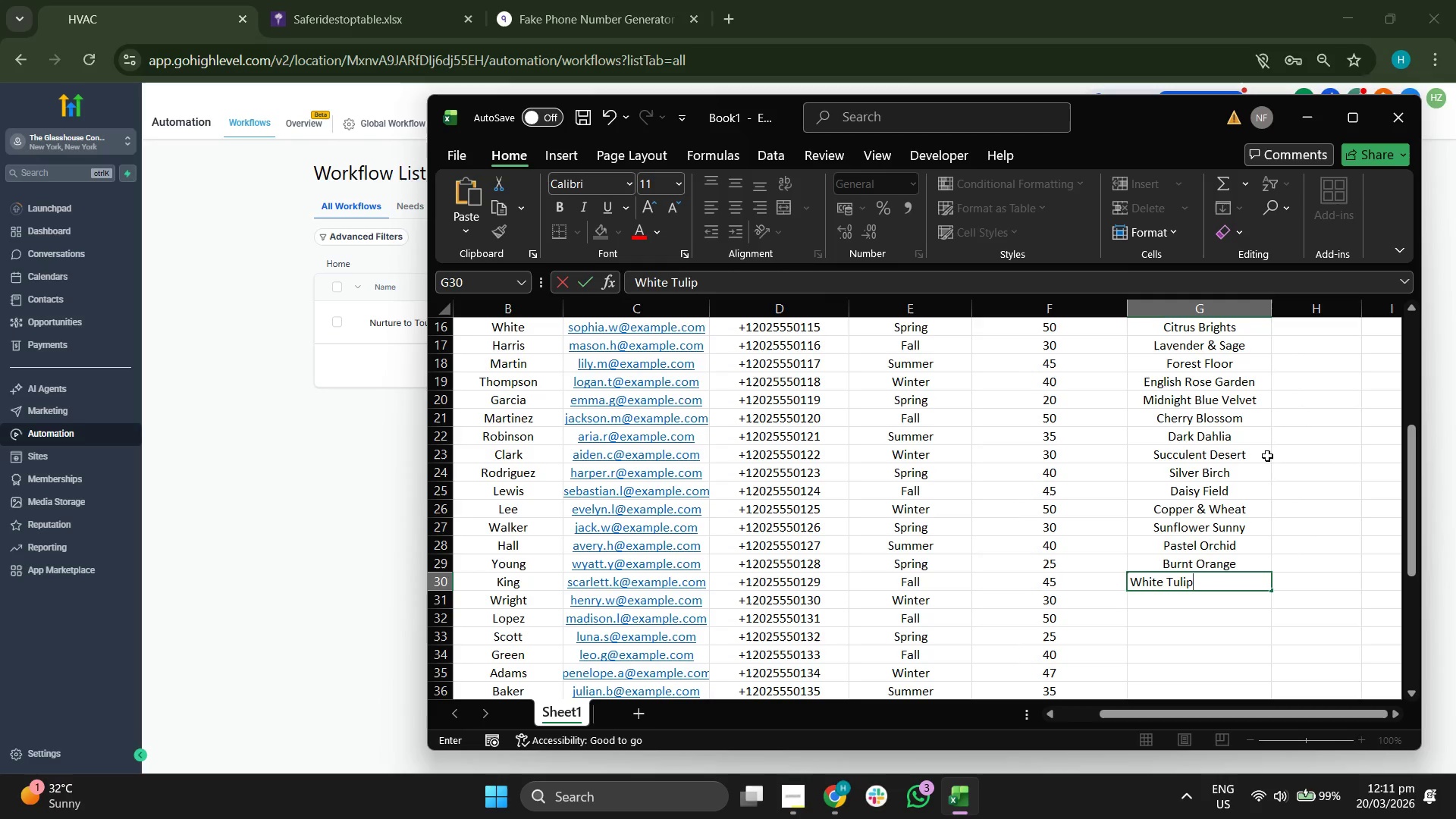 
key(Enter)
 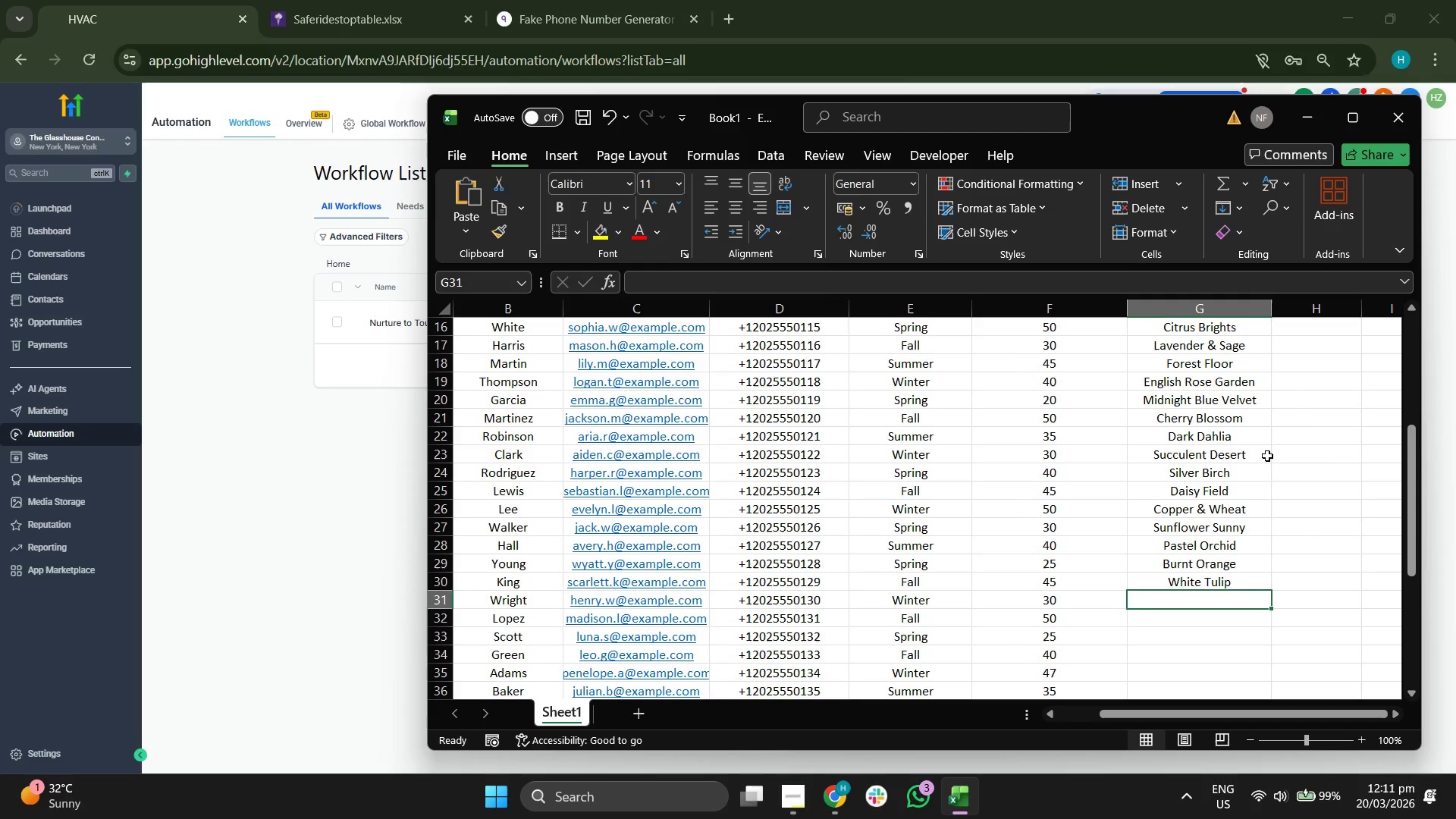 
type(N)
key(Backspace)
type(Bold Bougainbil)
key(Backspace)
key(Backspace)
key(Backspace)
type(b)
key(Backspace)
type(villea)
 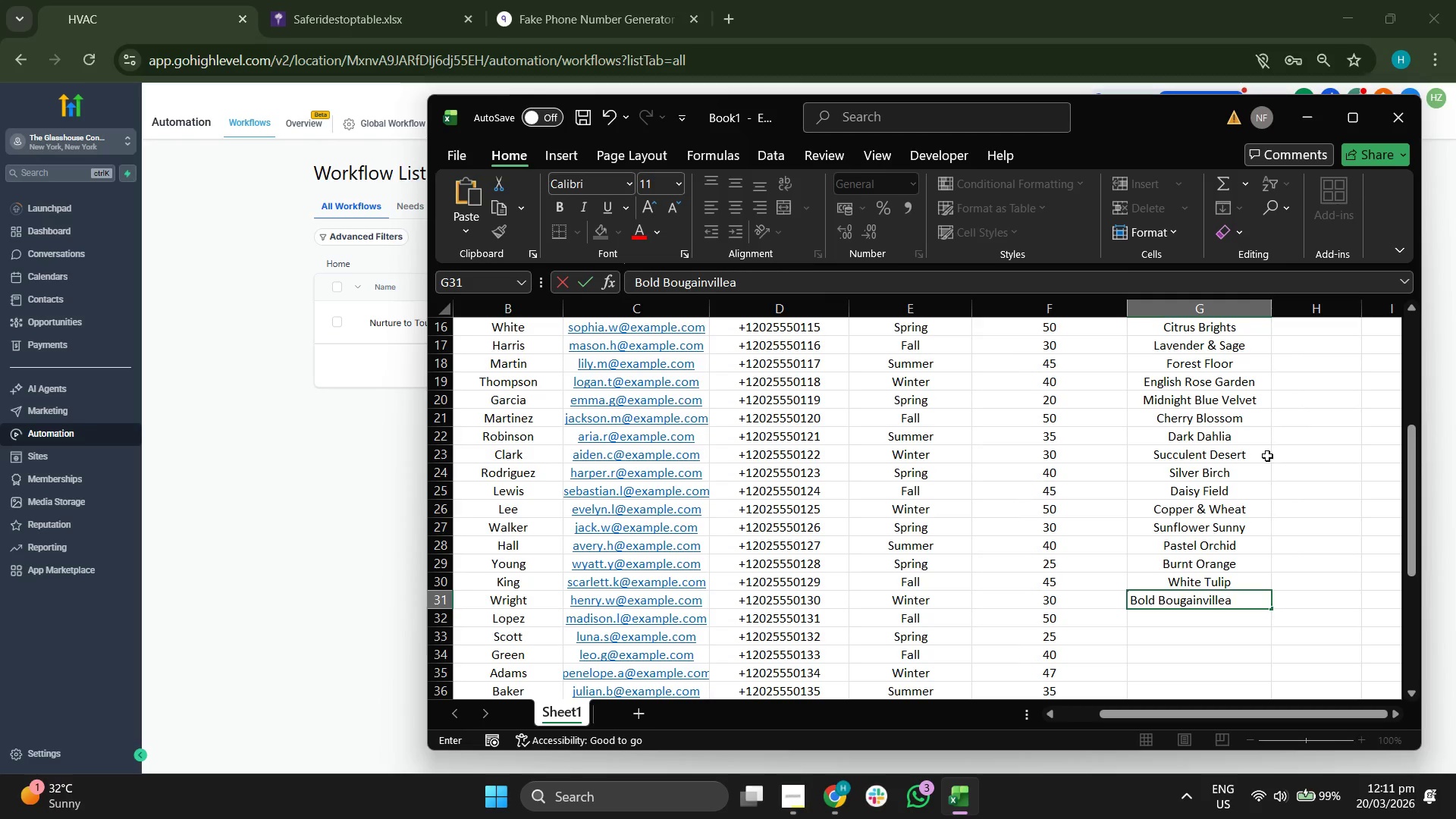 
key(Enter)
 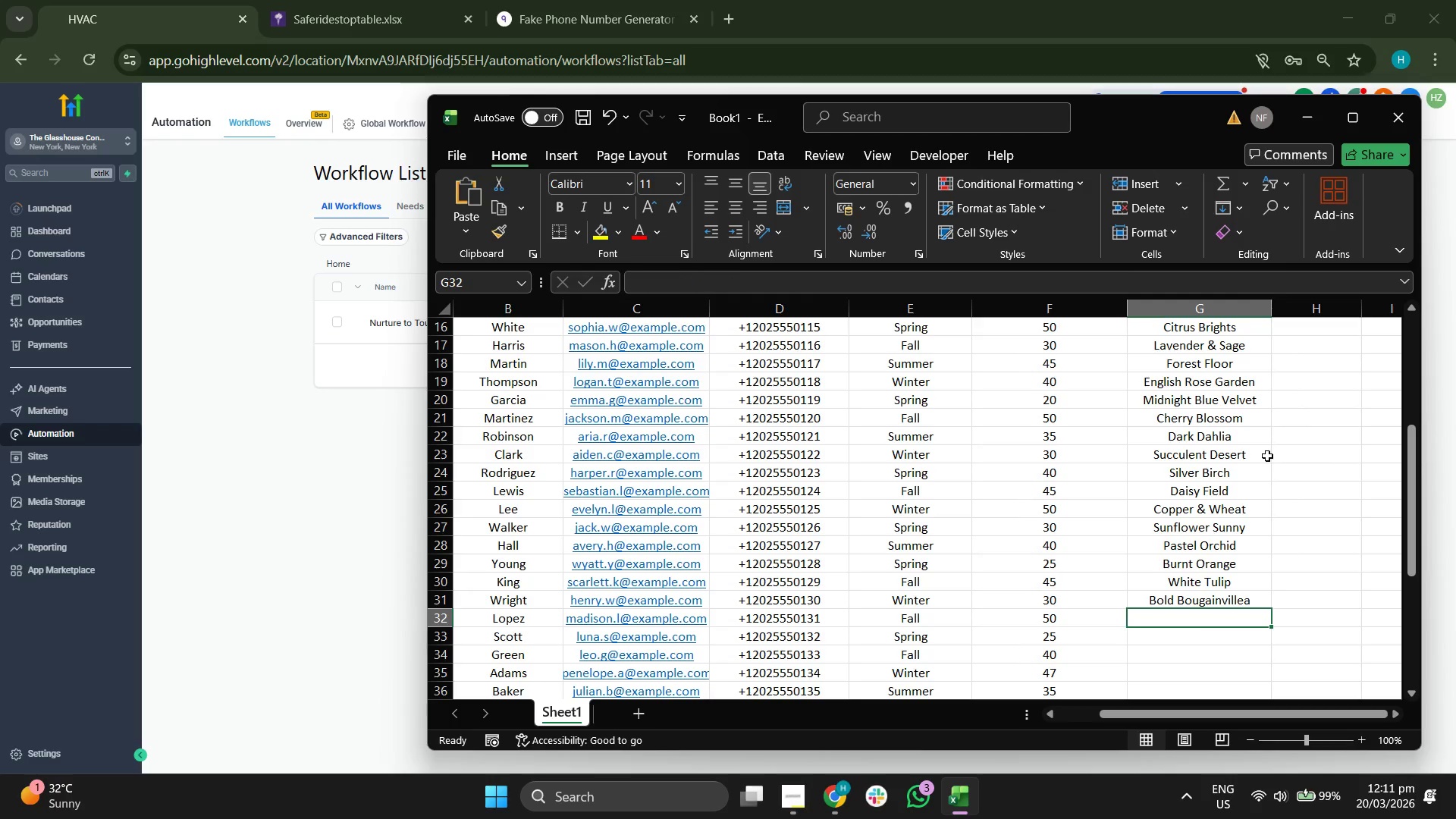 
type(Meadow Grasses)
 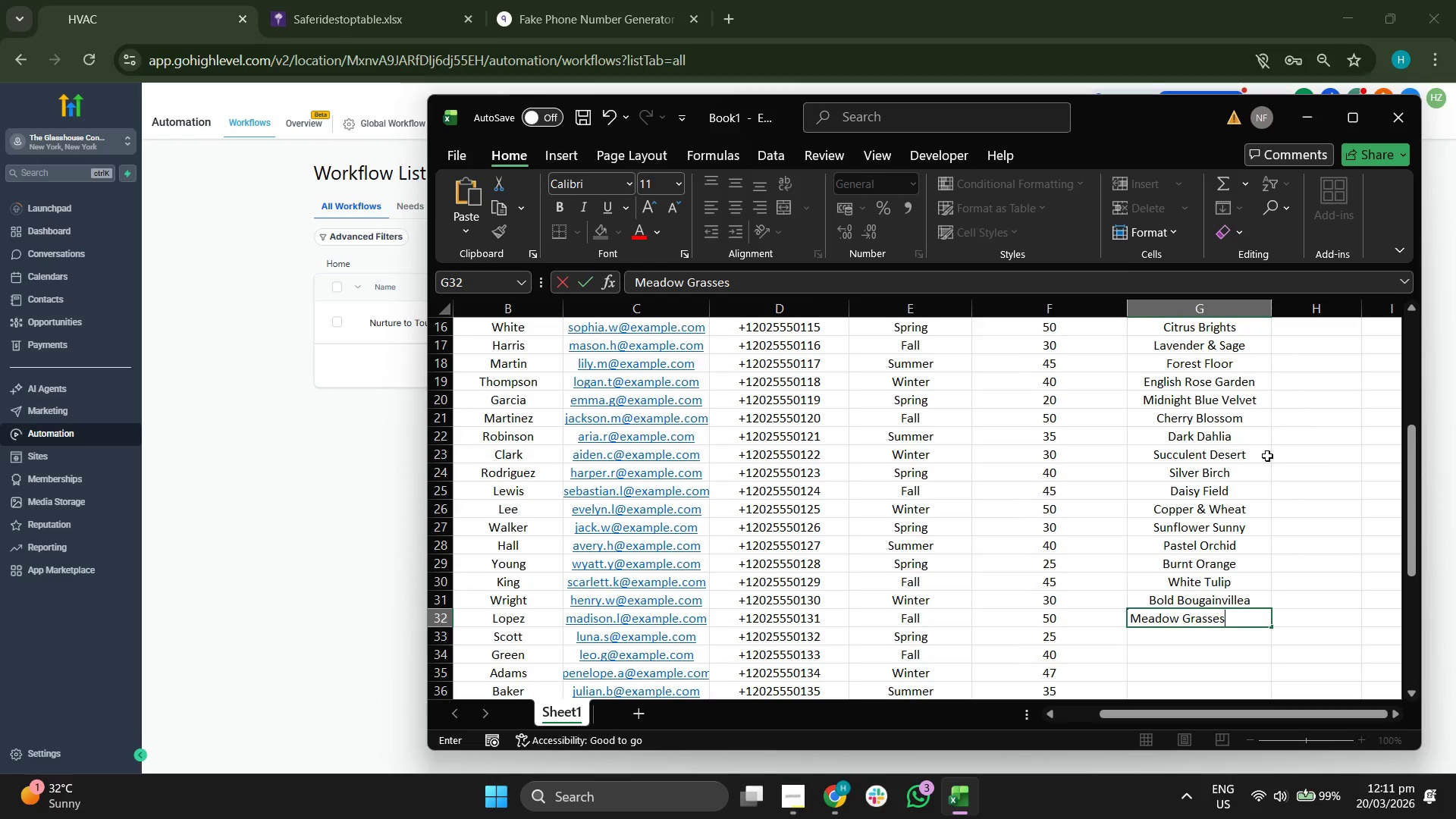 
key(Enter)
 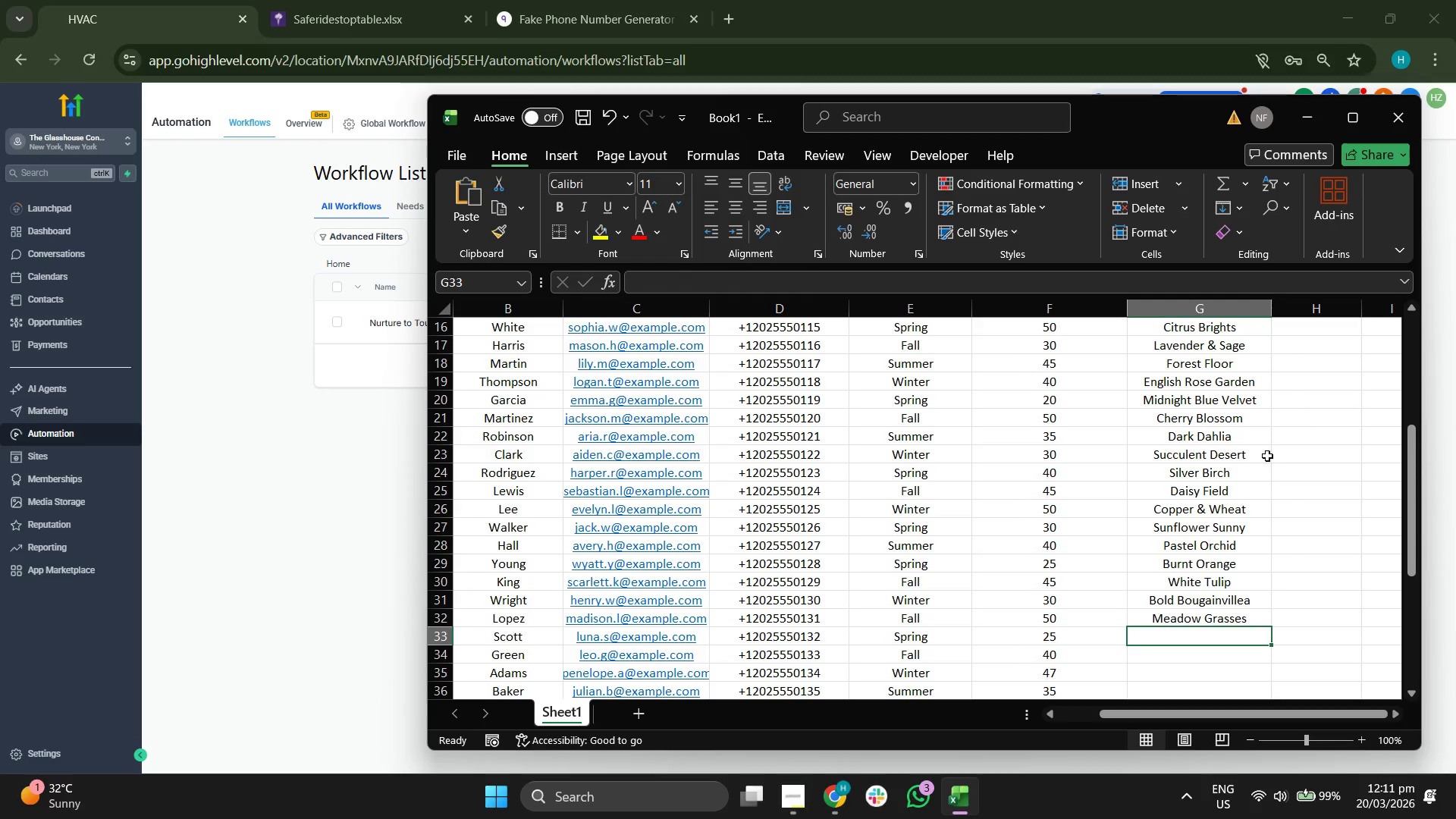 
type(Vineyard Haryar)
key(Backspace)
key(Backspace)
type(v)
key(Backspace)
key(Backspace)
type(vest)
 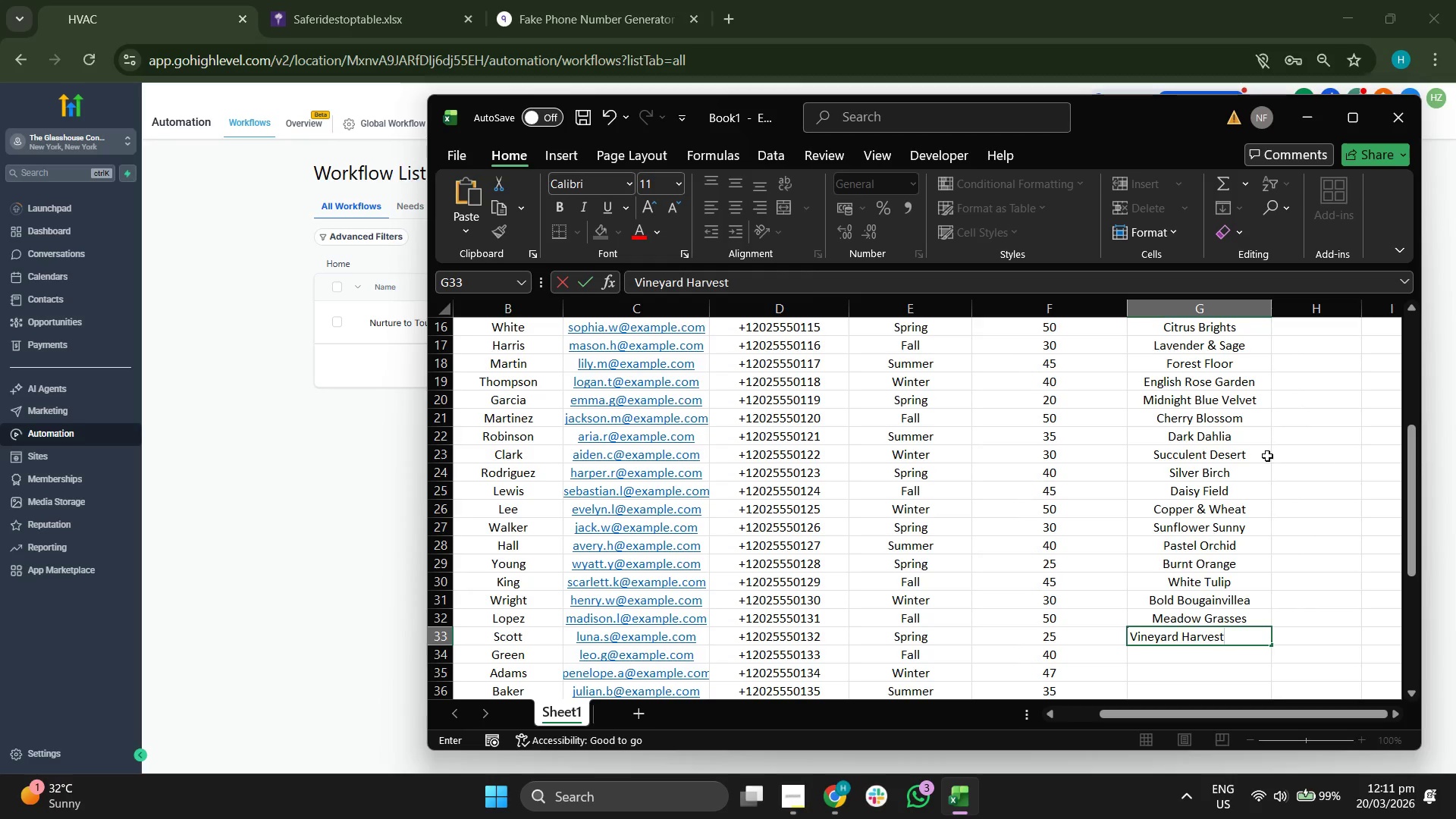 
key(Enter)
 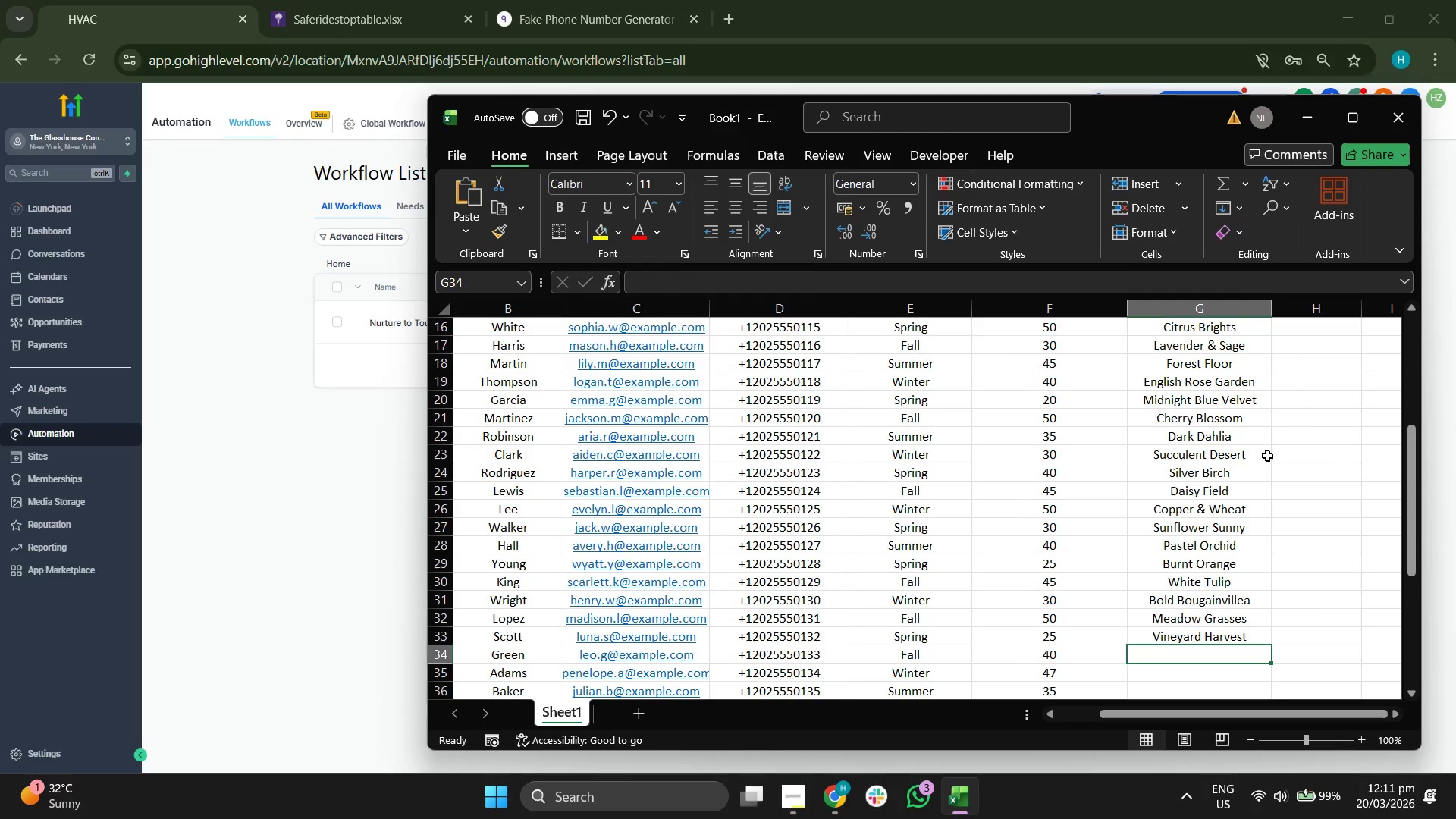 
type(Pinme)
key(Backspace)
key(Backspace)
type(e & Pinecone)
 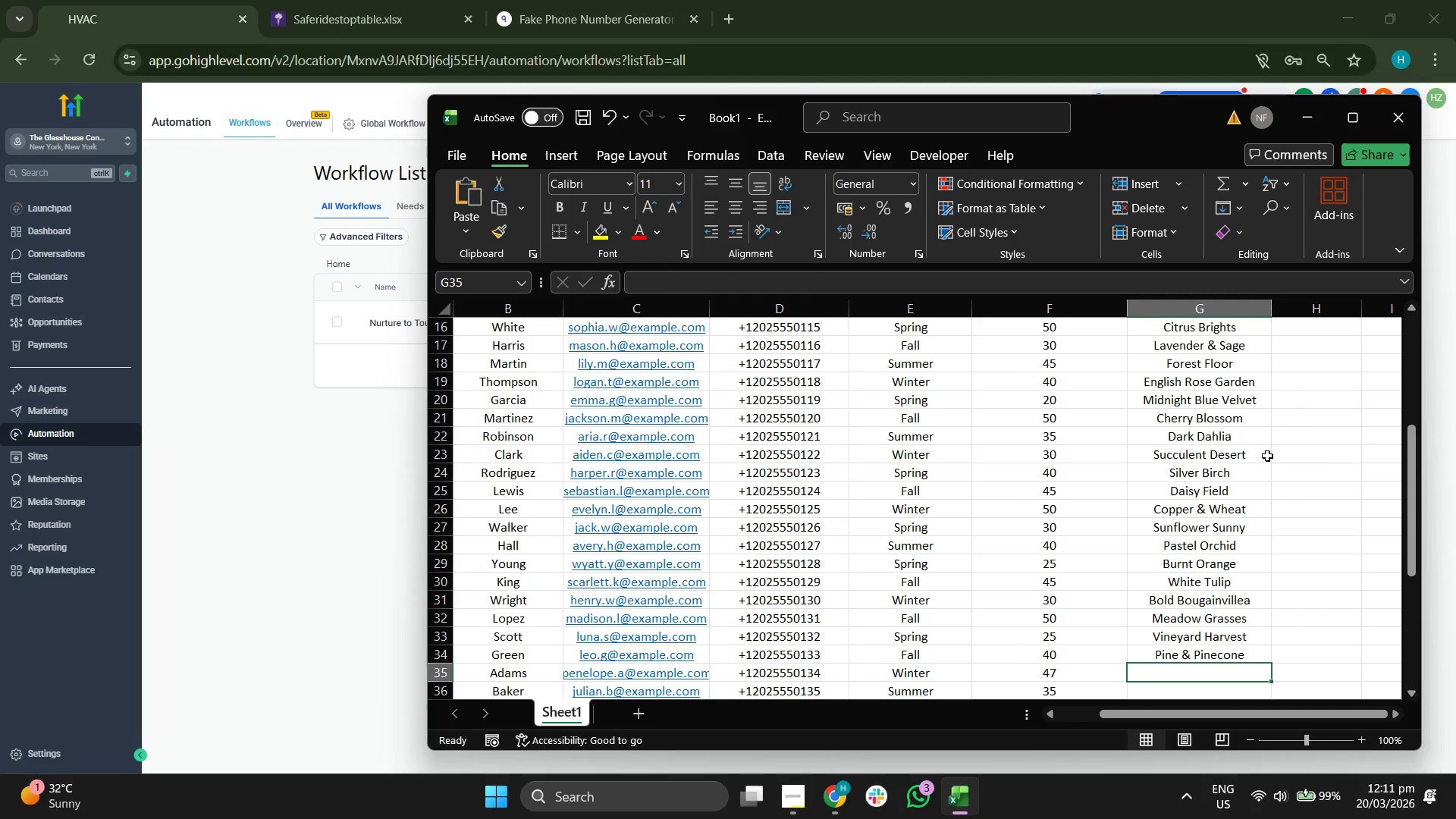 
 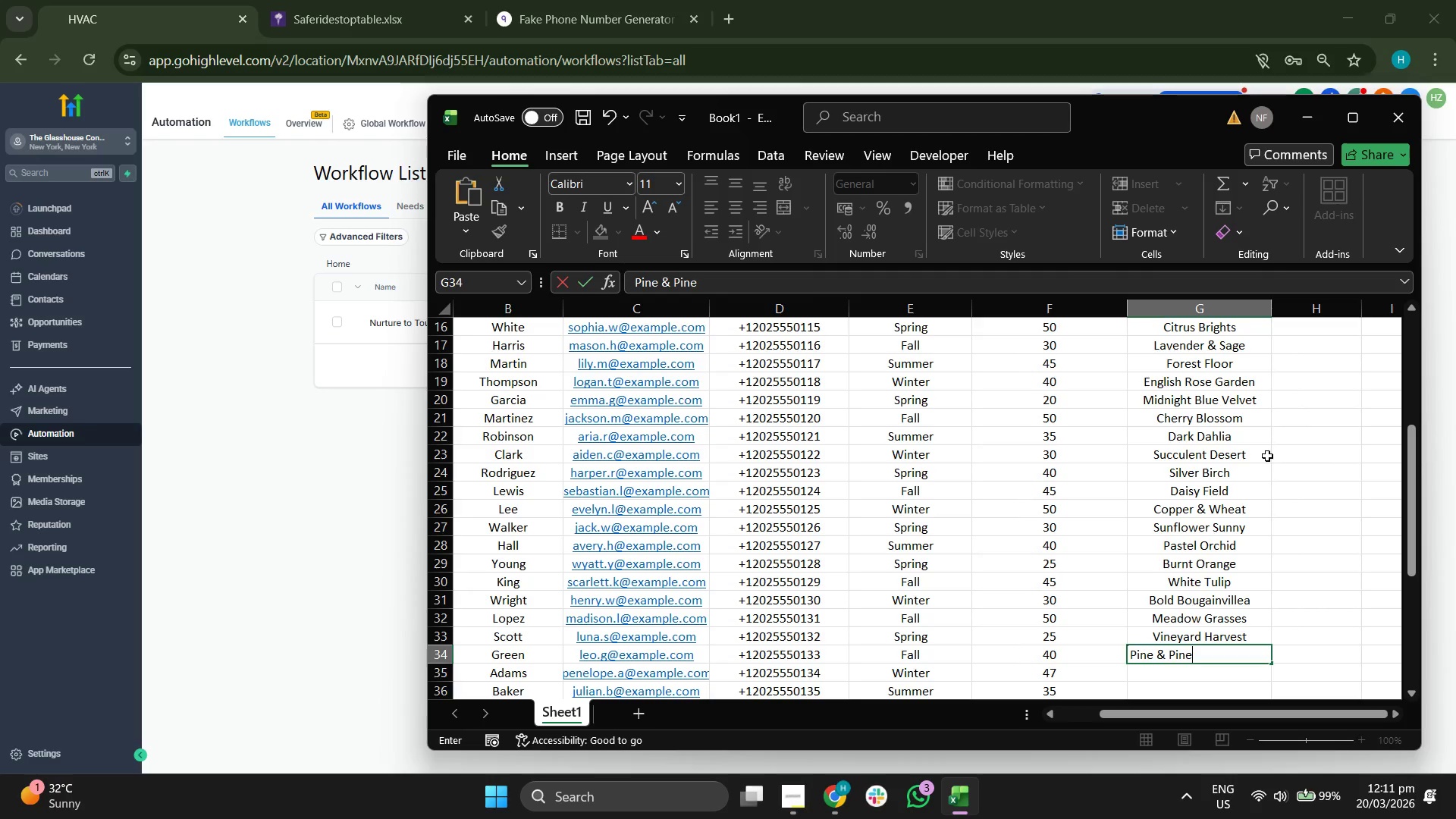 
key(Enter)
 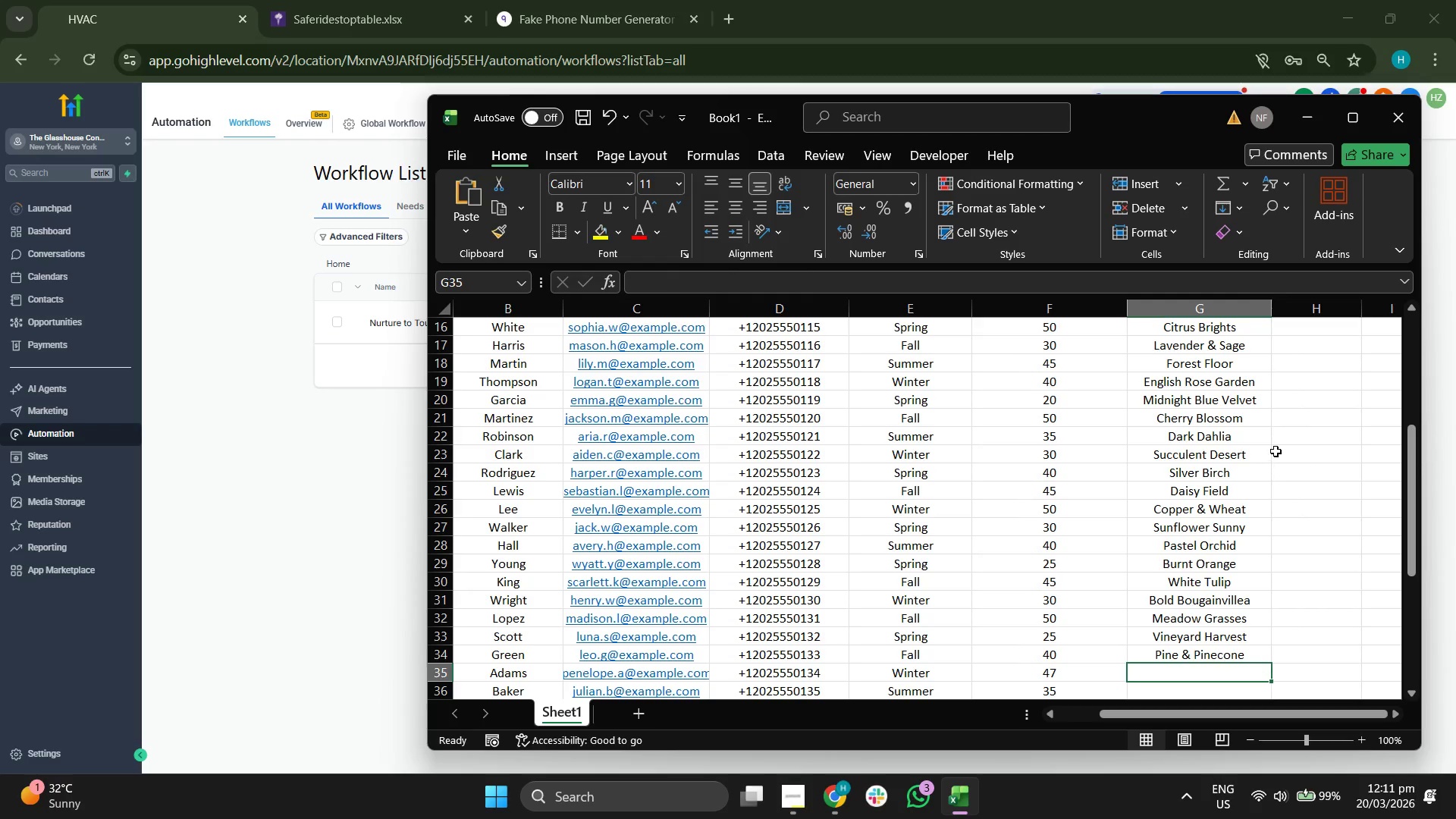 
scroll: coordinate [1276, 450], scroll_direction: down, amount: 3.0
 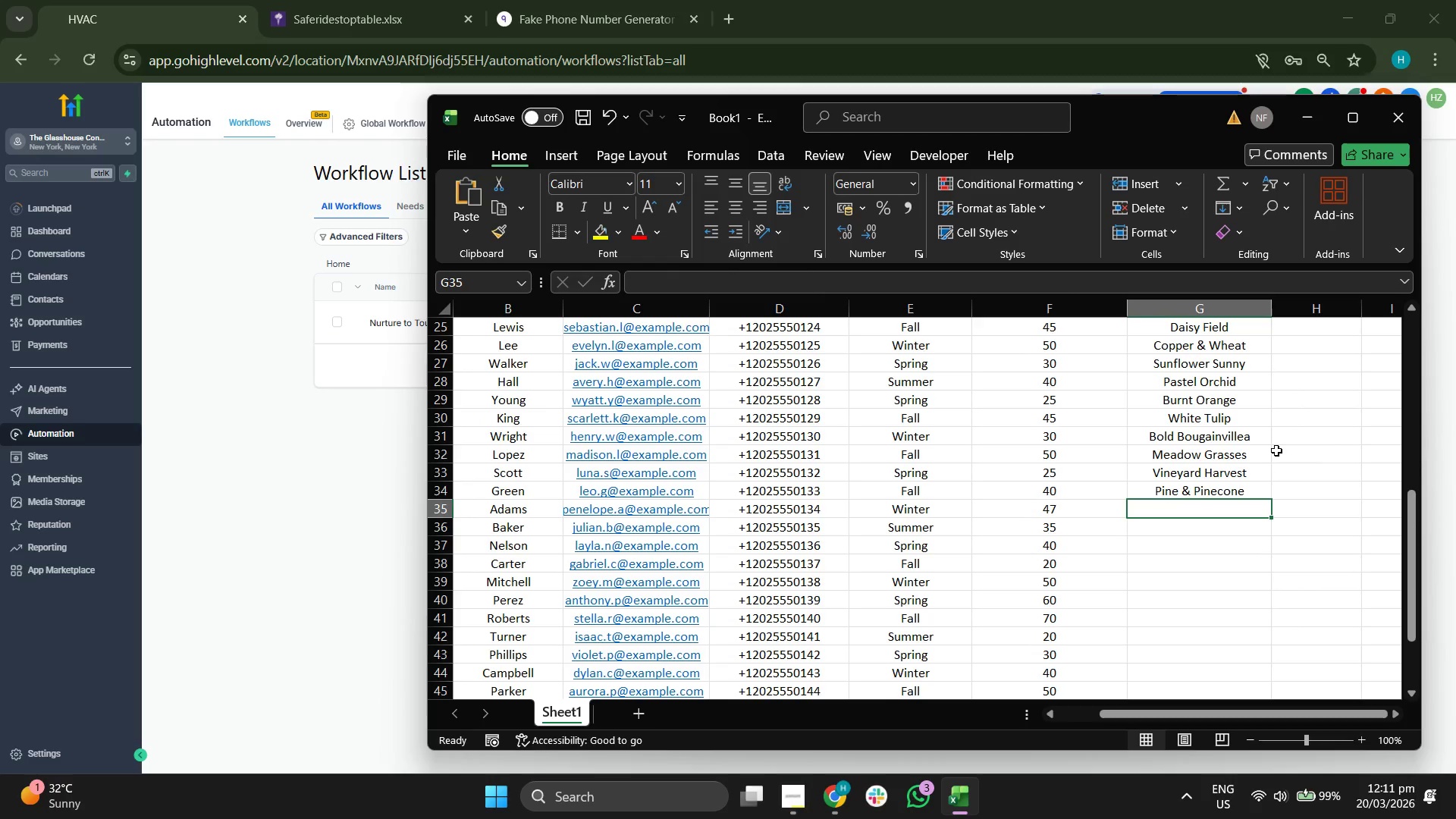 
type(Coastal)
key(Backspace)
key(Backspace)
key(Backspace)
key(Backspace)
key(Backspace)
key(Backspace)
type(oastal Driftwood)
 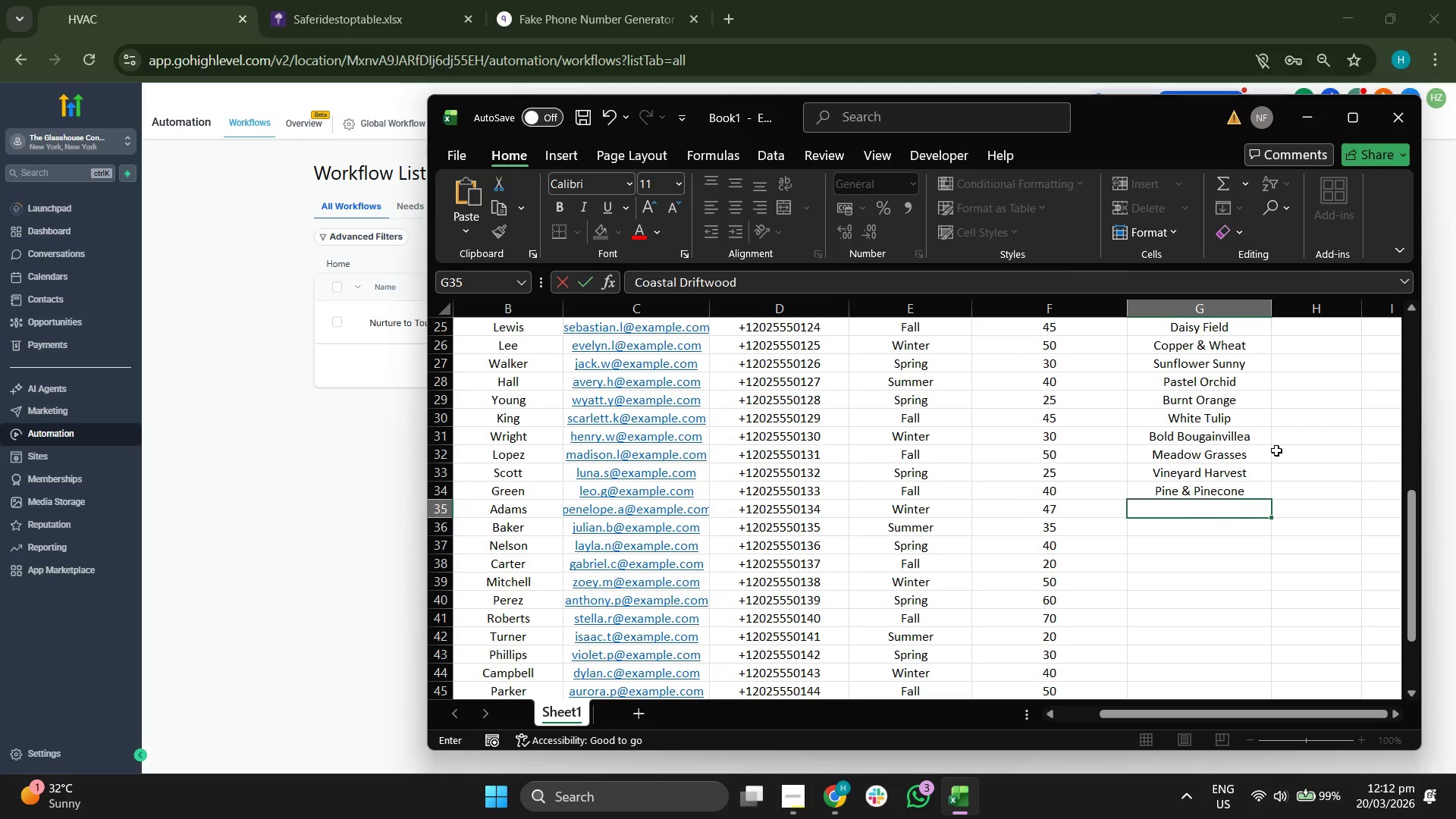 
key(Enter)
 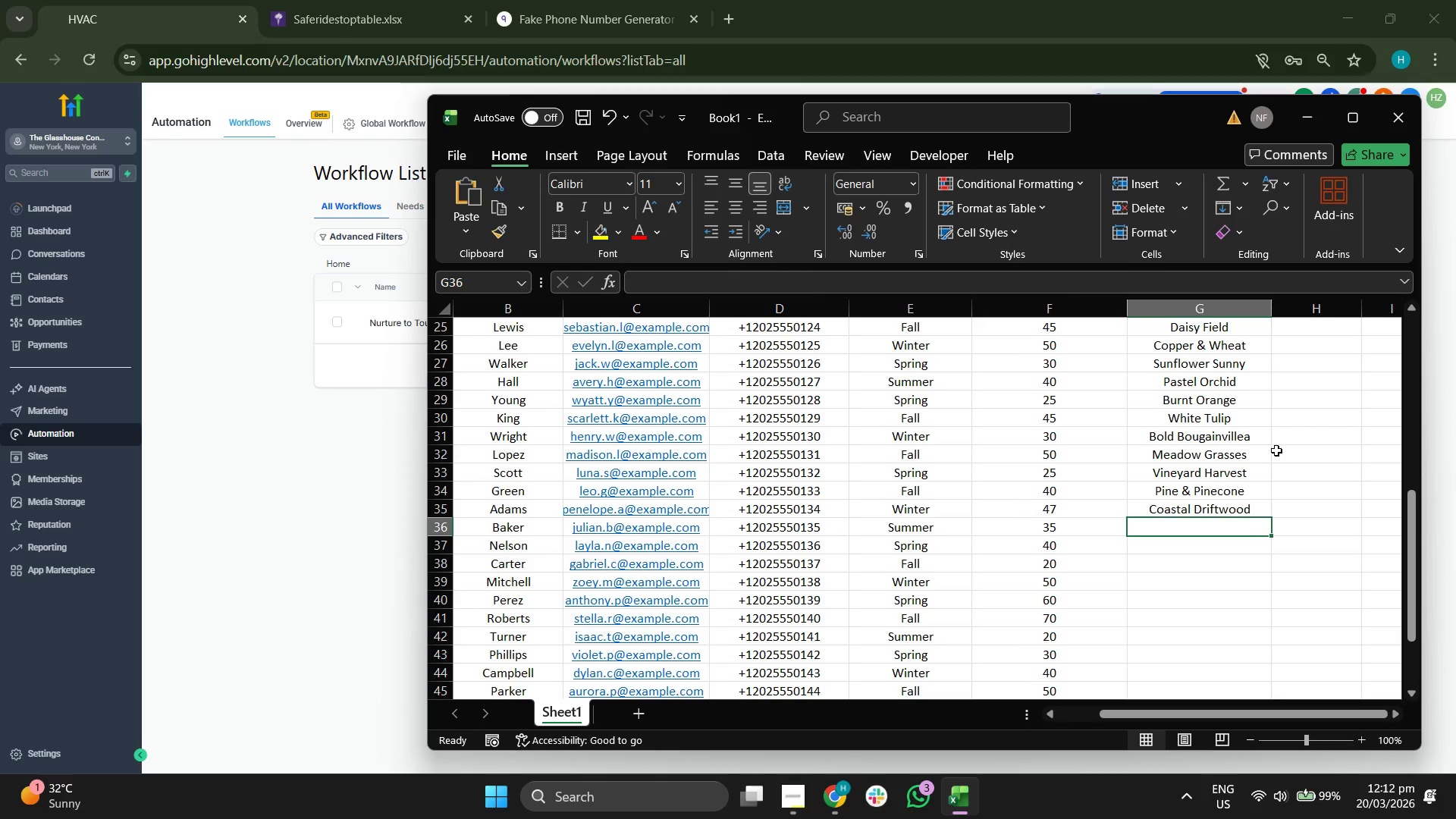 
type(Rani)
key(Backspace)
type(uculus Mix)
 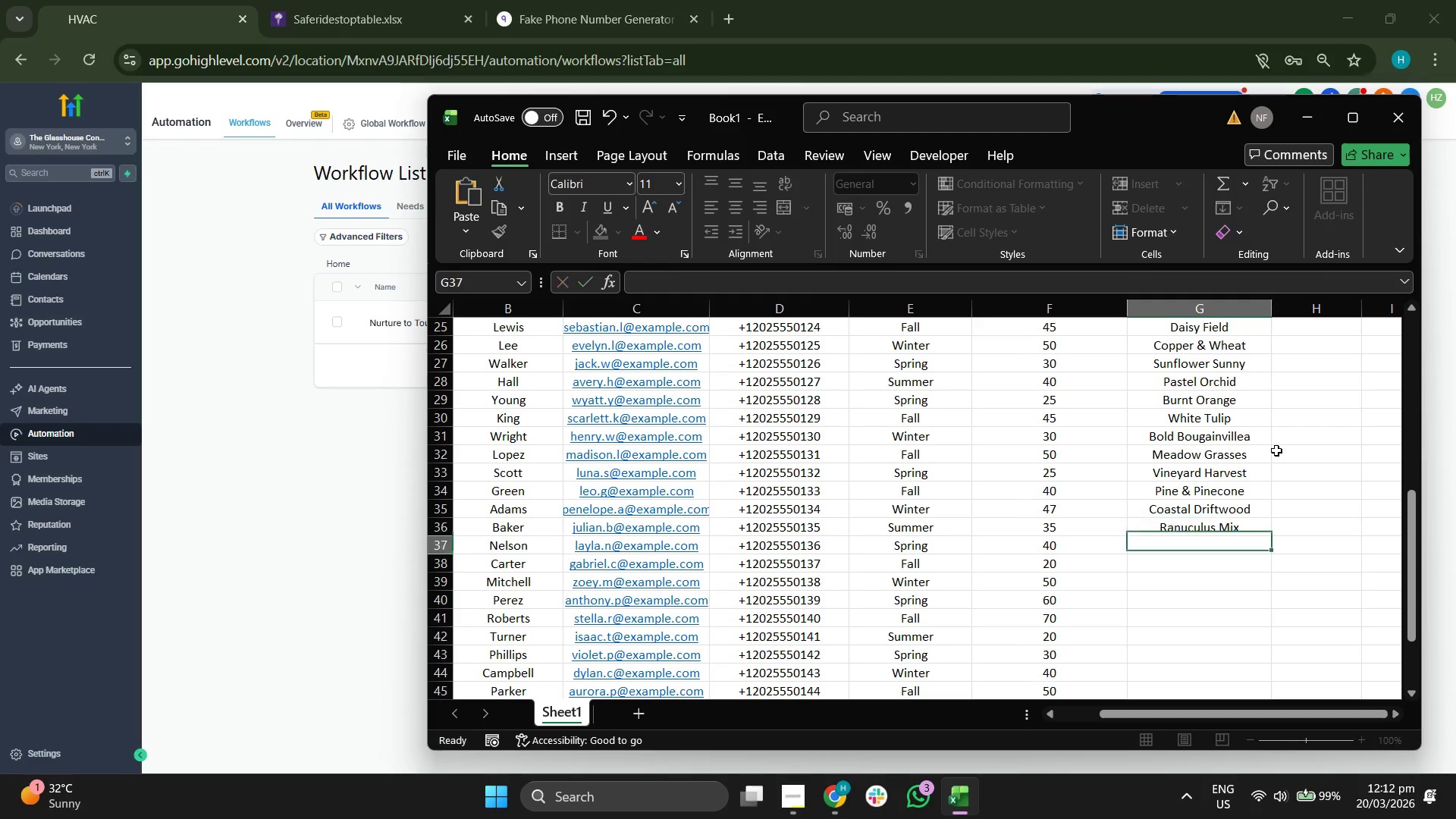 
key(Enter)
 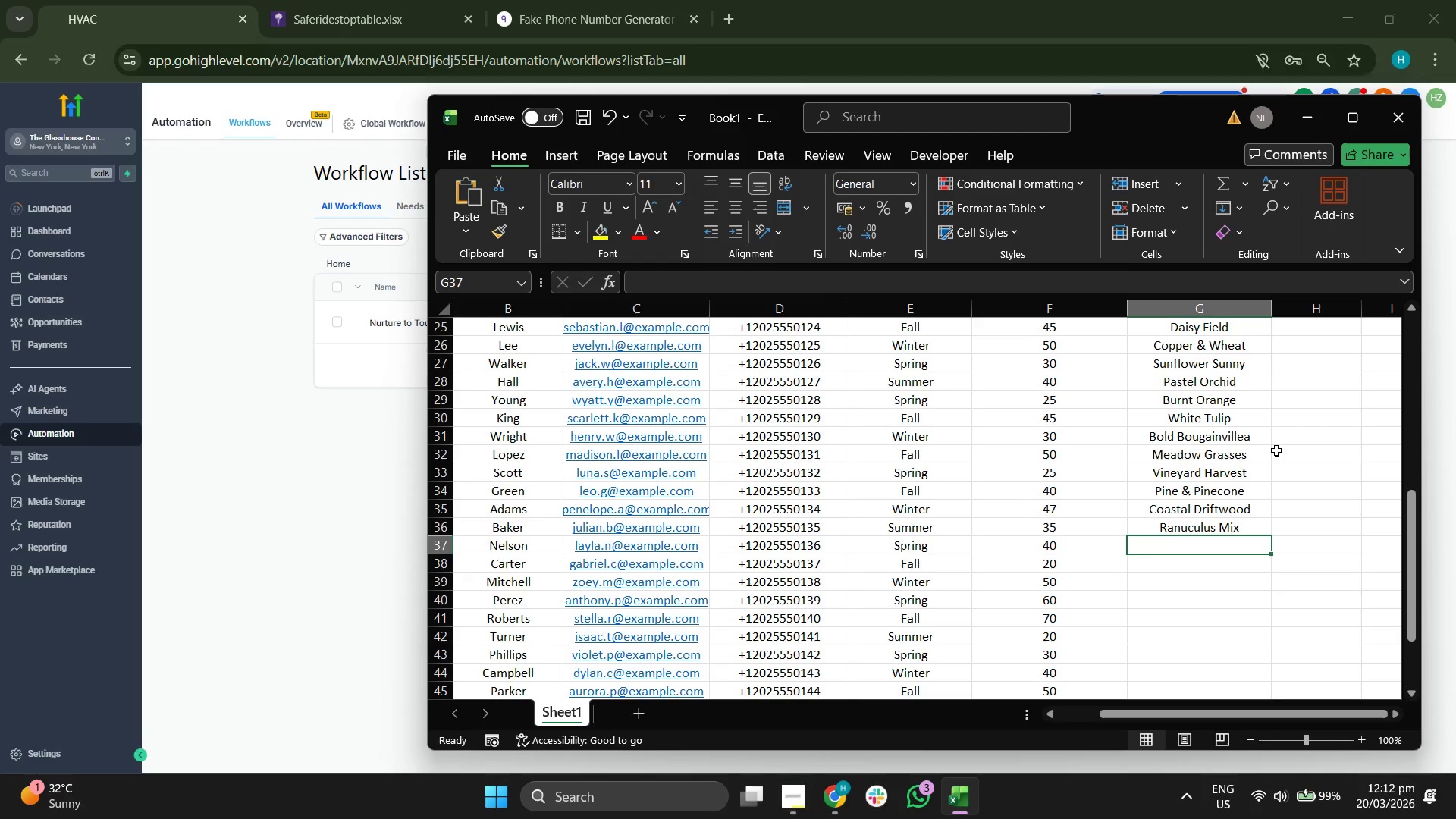 
type(Rist)
key(Backspace)
key(Backspace)
key(Backspace)
type(uu)
key(Backspace)
type(stic Oak)
 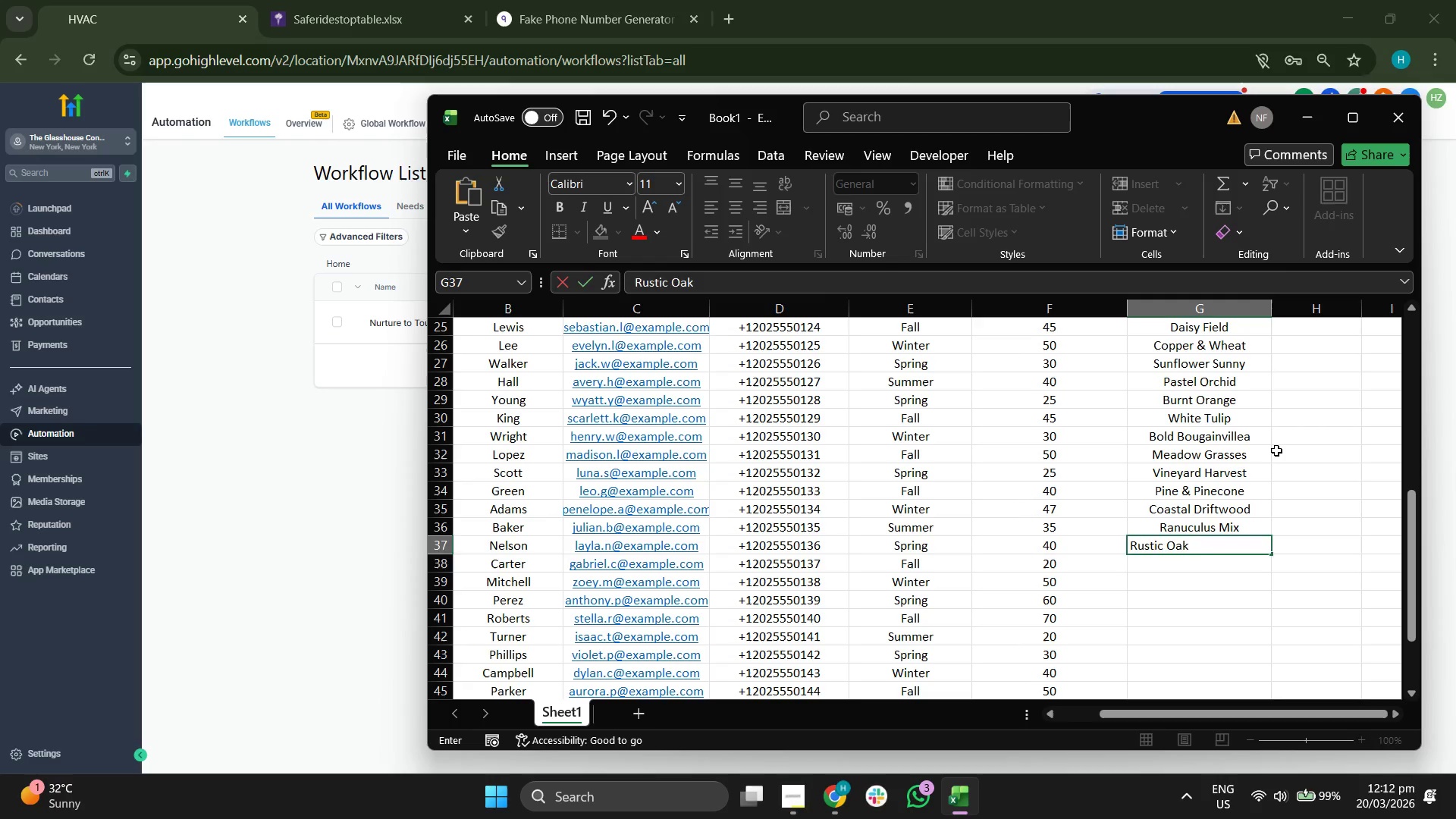 
key(Enter)
 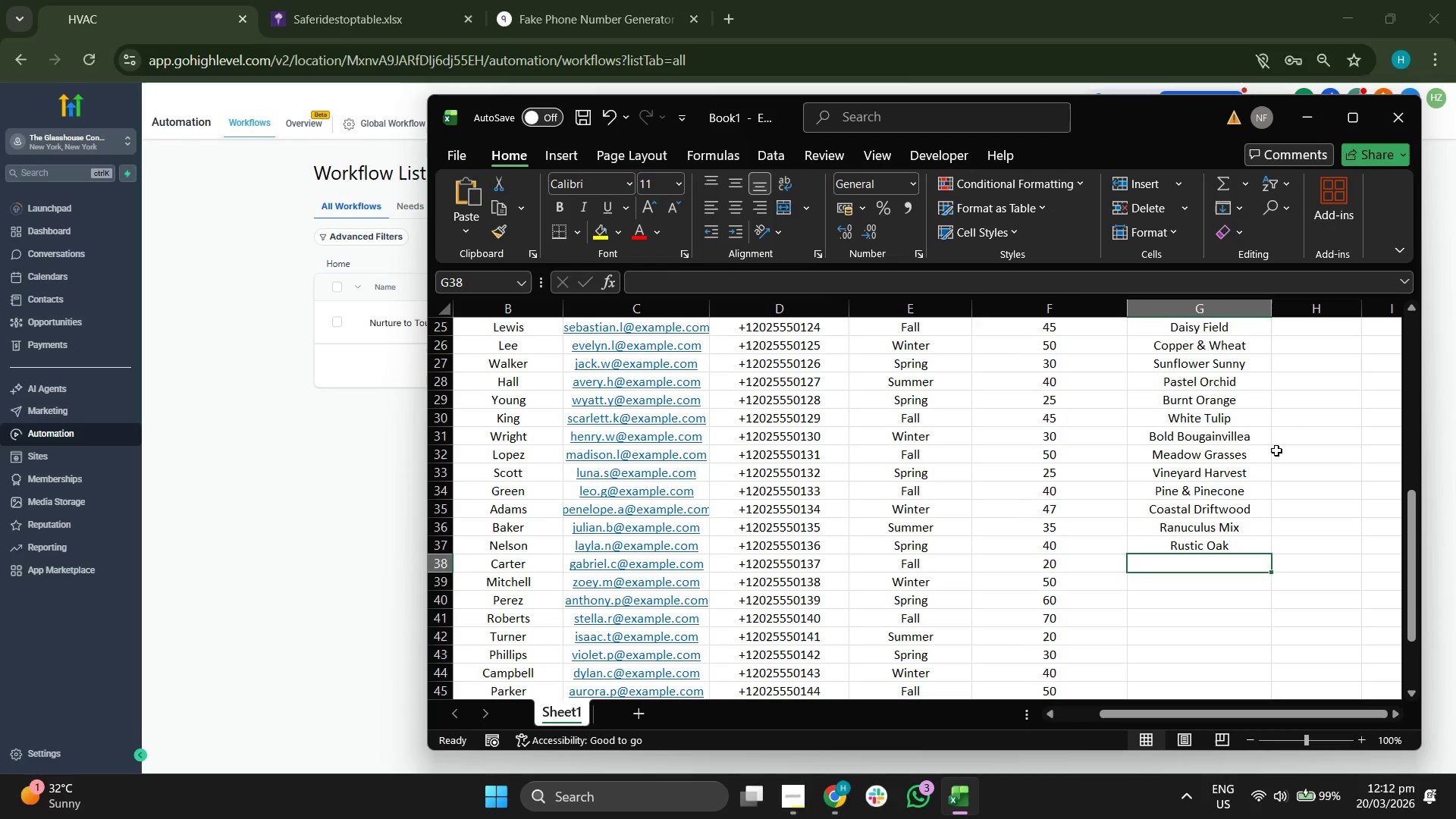 
type(Cruy)
key(Backspace)
key(Backspace)
type(r)
key(Backspace)
type(ystal & o)
key(Backspace)
type(Orchids)
 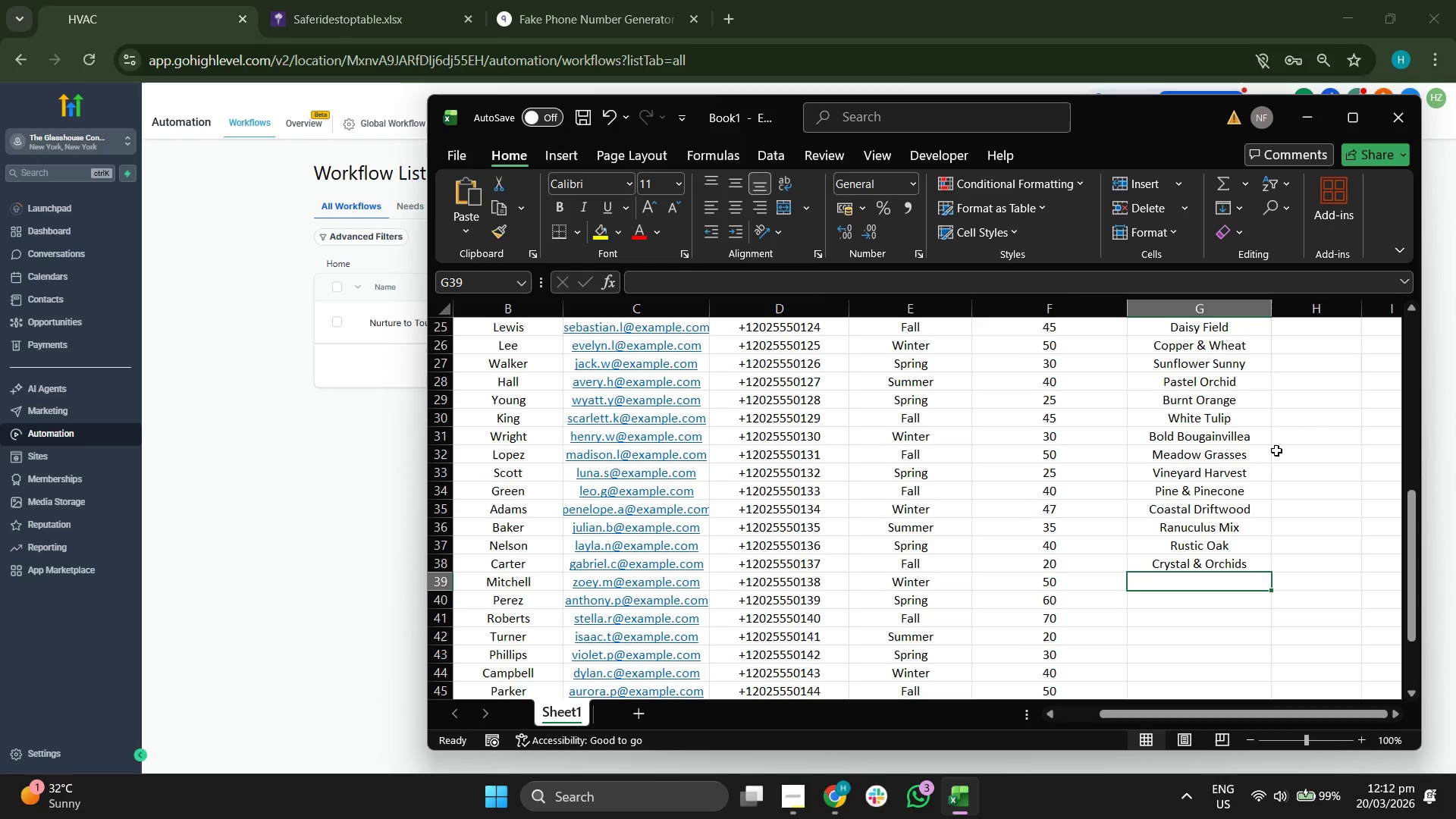 
 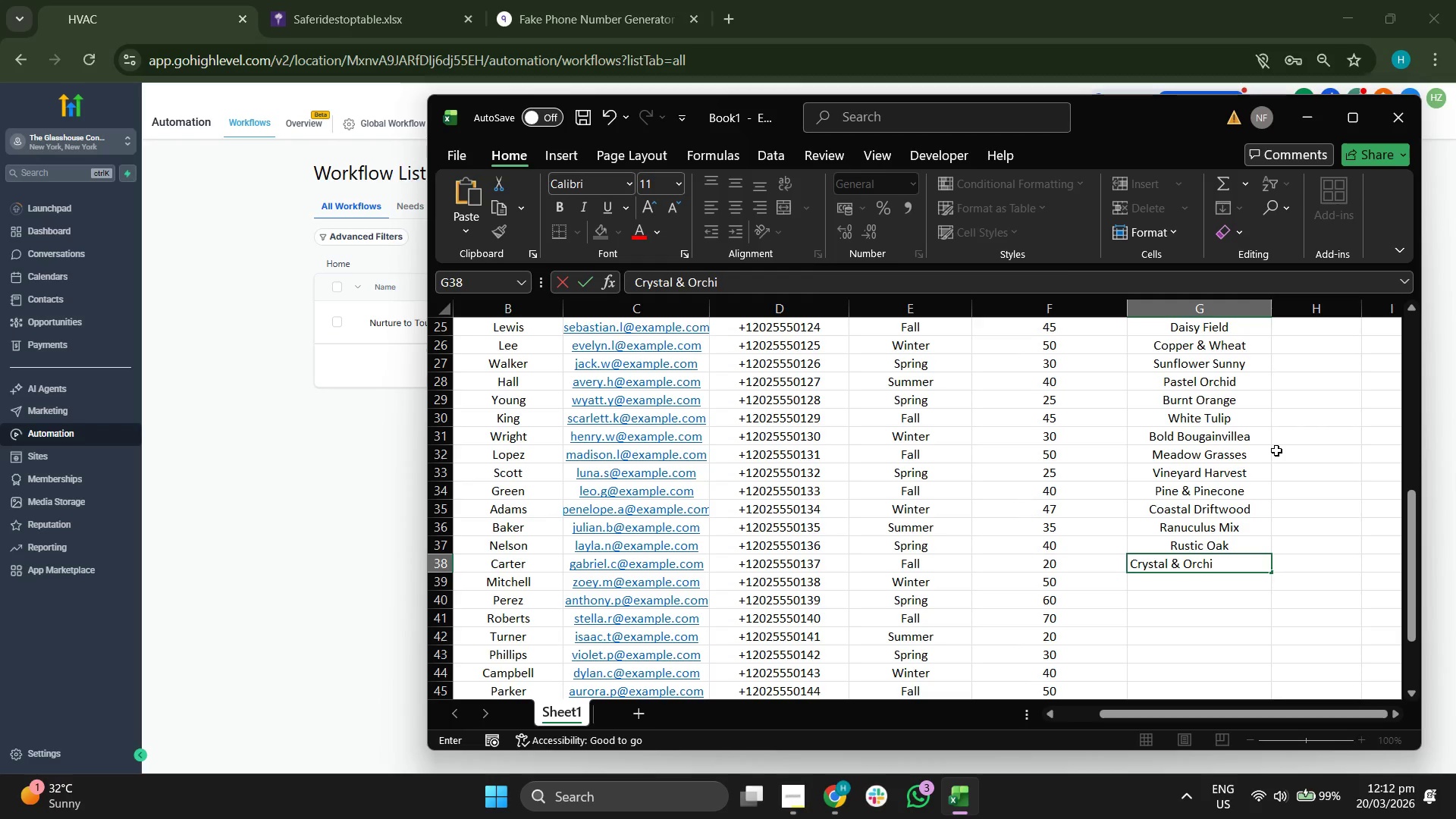 
key(Enter)
 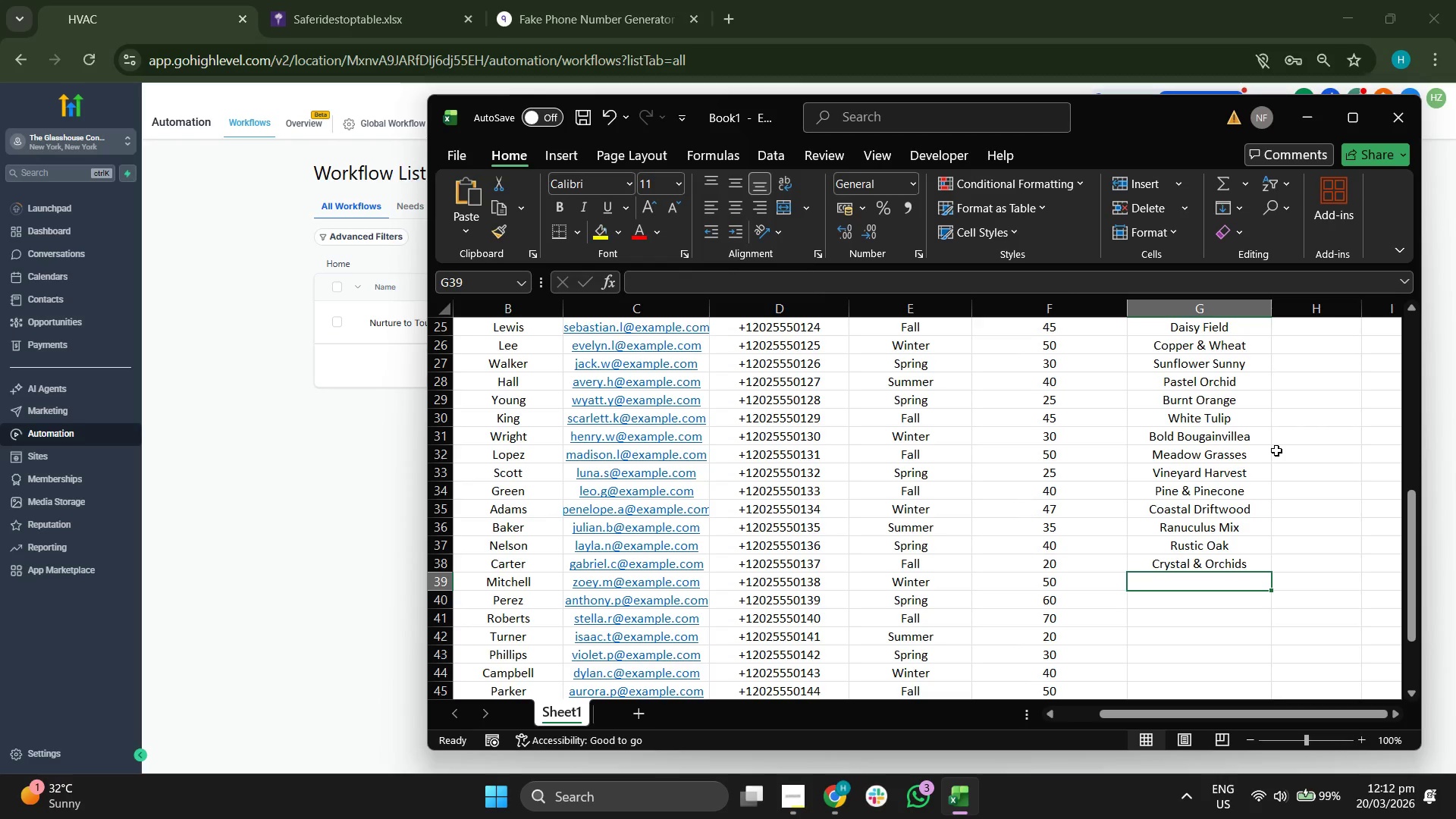 
type(A)
key(Backspace)
type(Za)
key(Backspace)
type(esyy)
key(Backspace)
key(Backspace)
type(ty Hibic)
key(Backspace)
type(scus)
 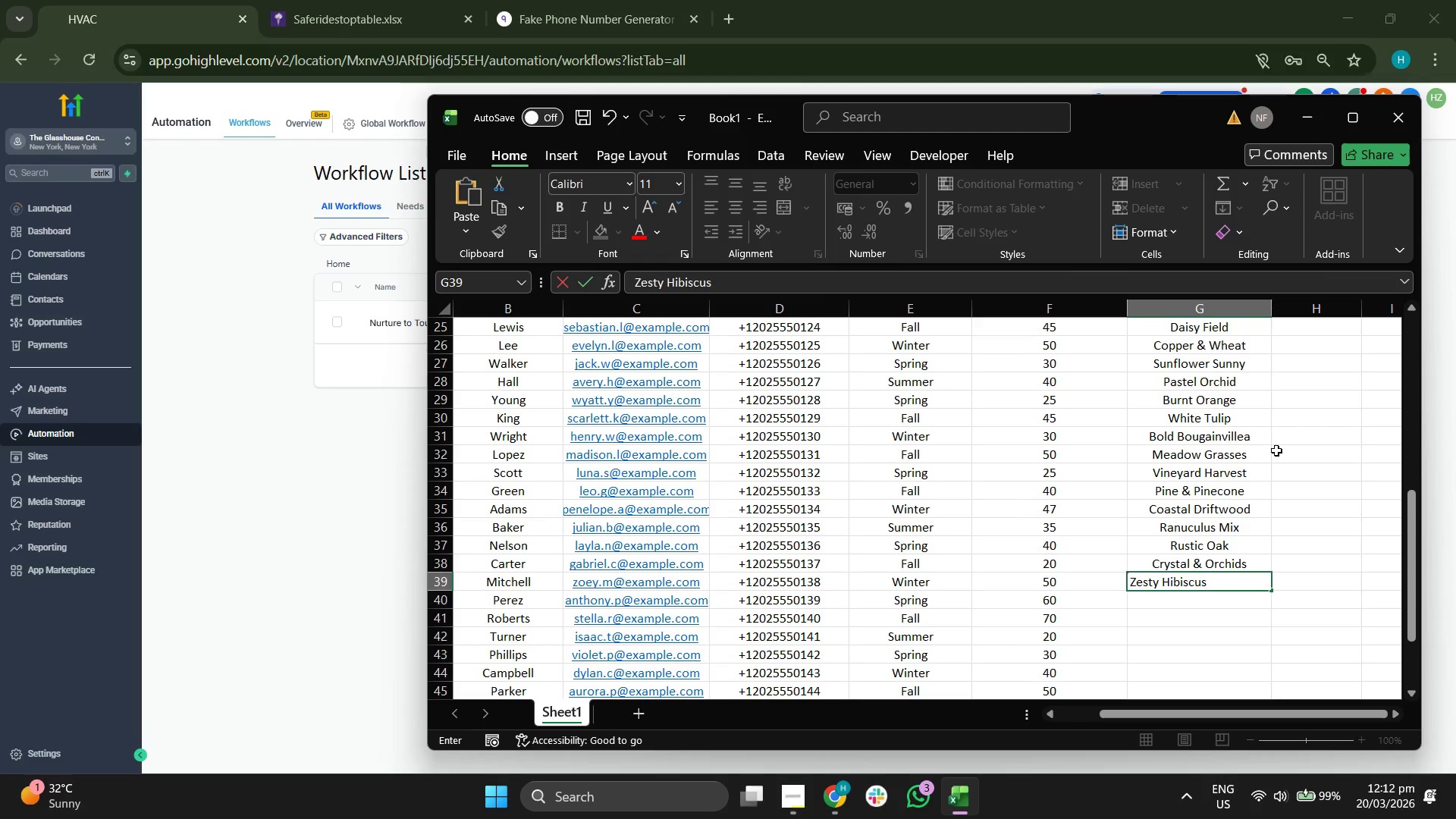 
key(Enter)
 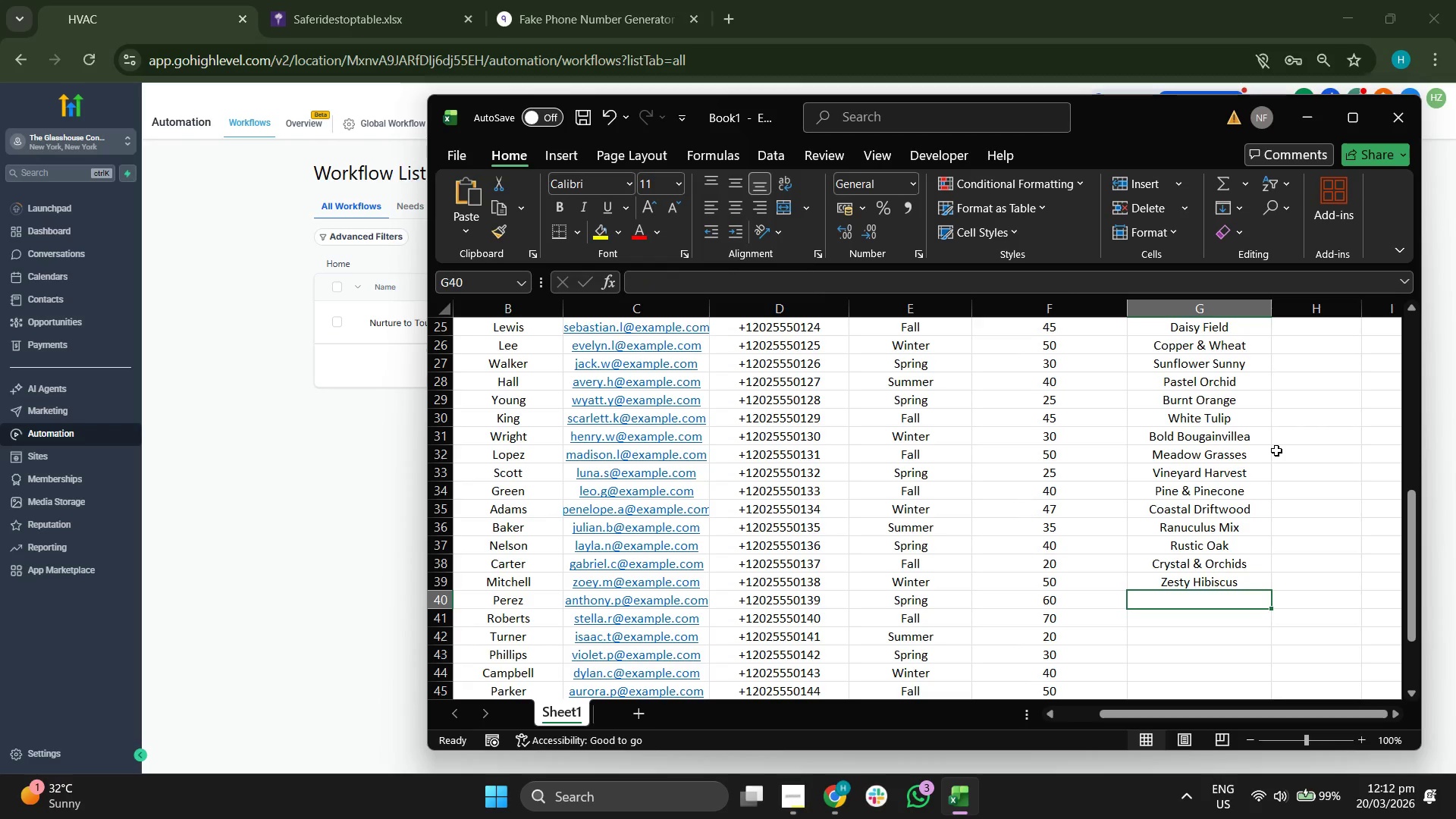 
type(Dusty Miller)
 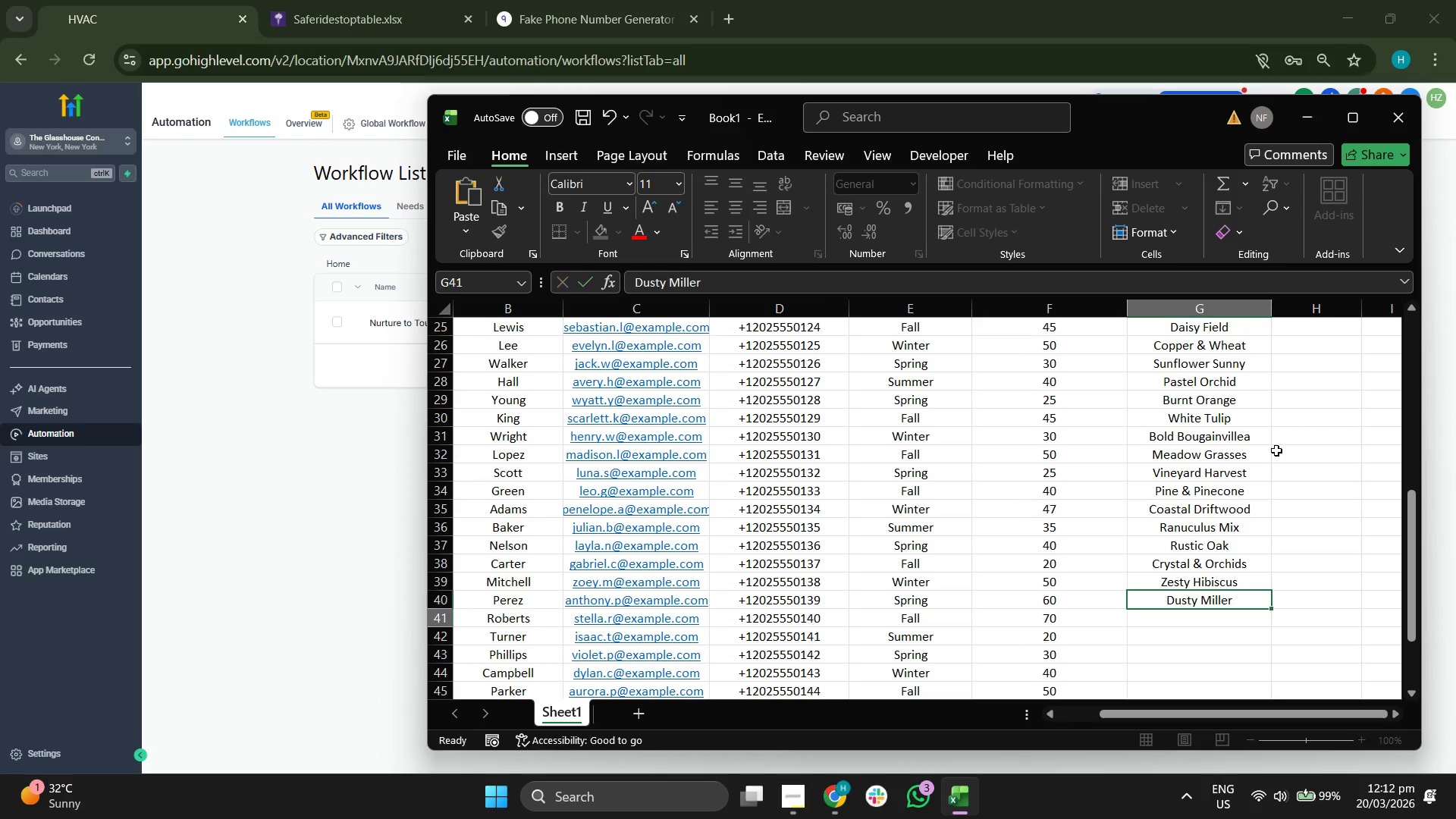 
key(Enter)
 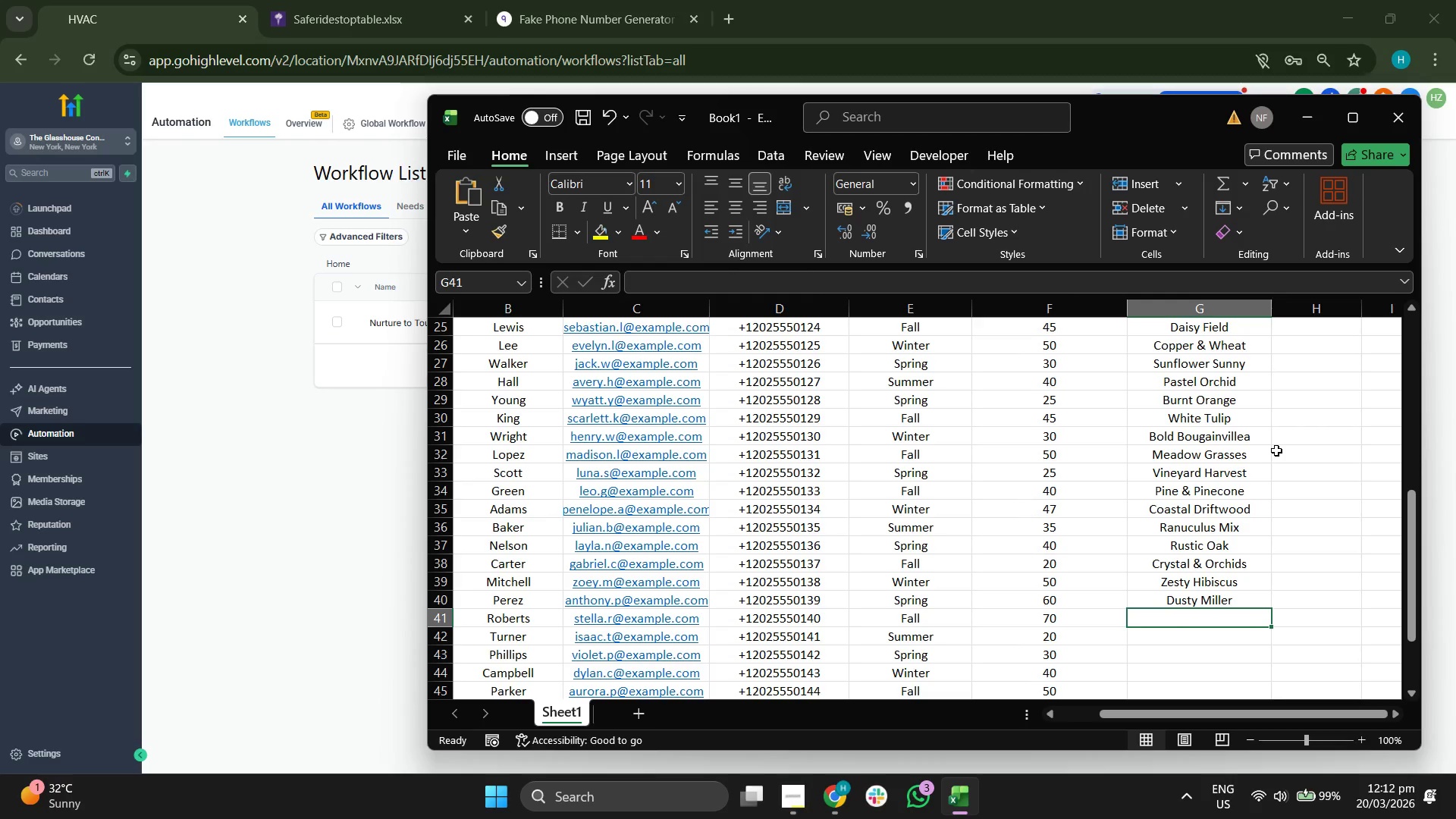 
type(Pampas F)
key(Backspace)
type(Grass)
 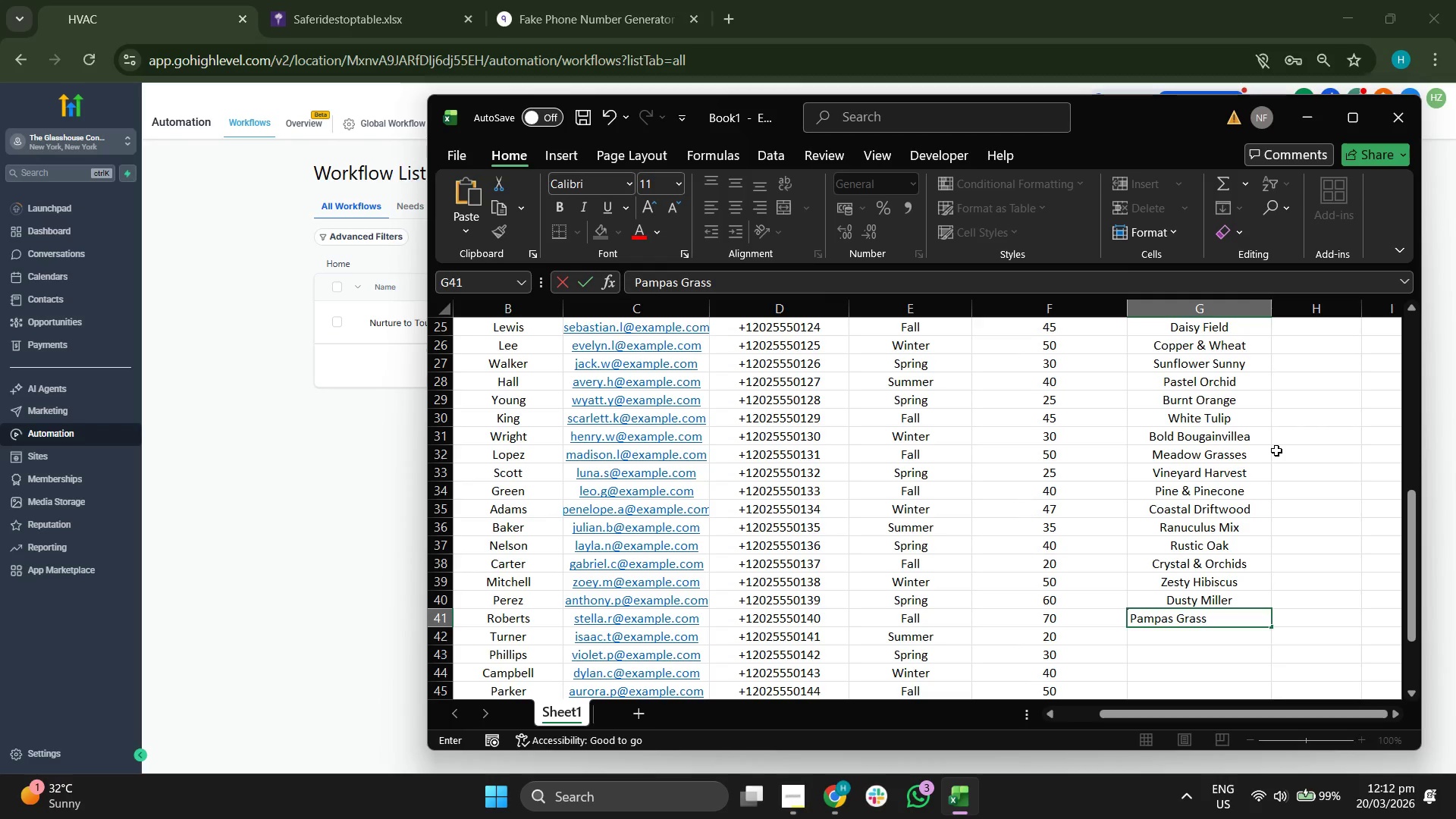 
key(Enter)
 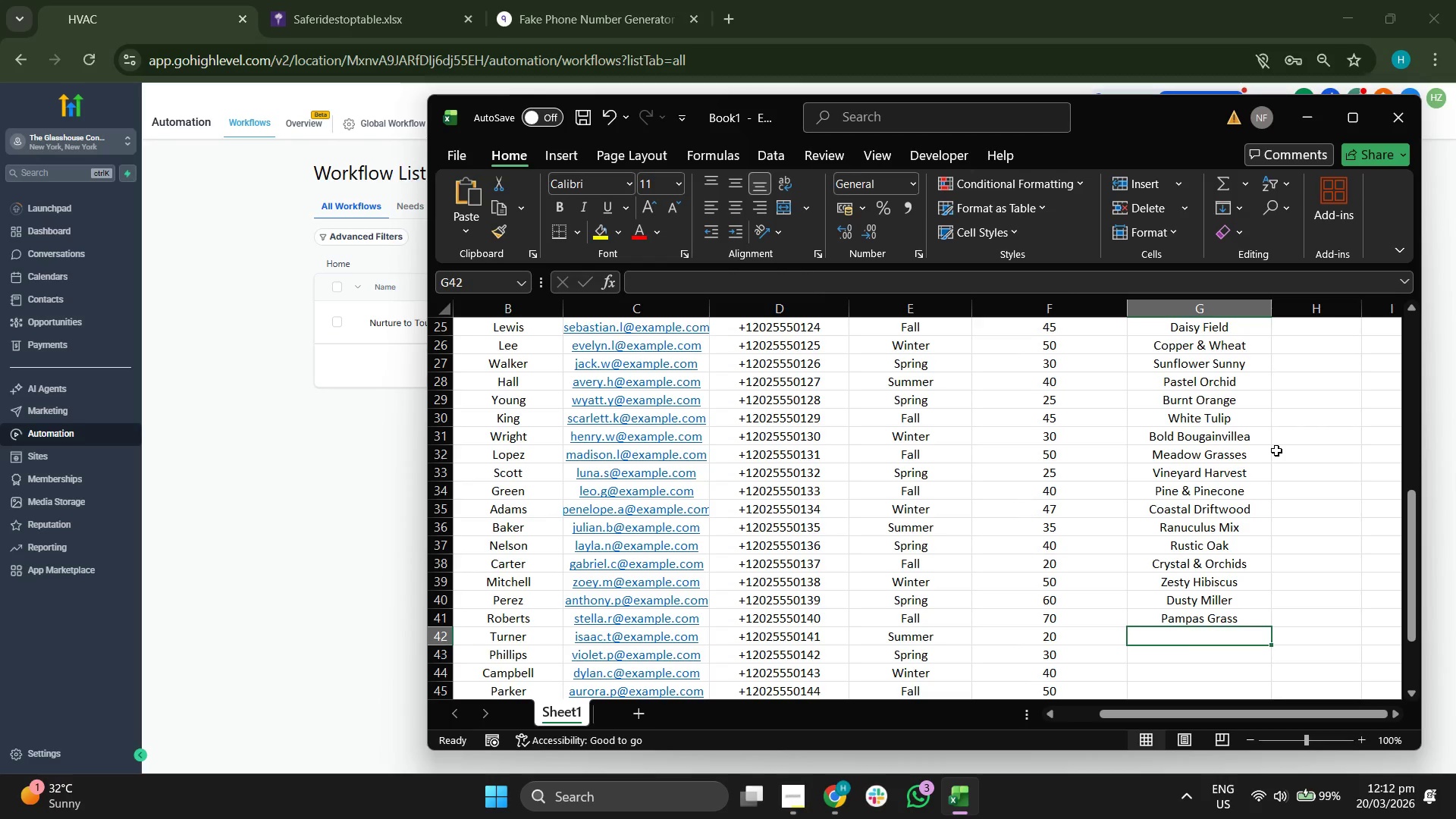 
type(Navy & e)
key(Backspace)
type(eUVA)
key(Backspace)
key(Backspace)
key(Backspace)
key(Backspace)
type(Euval)
key(Backspace)
key(Backspace)
type(ca)
key(Backspace)
key(Backspace)
type(c)
key(Backspace)
type(al)
key(Backspace)
key(Backspace)
key(Backspace)
type(calyptus)
 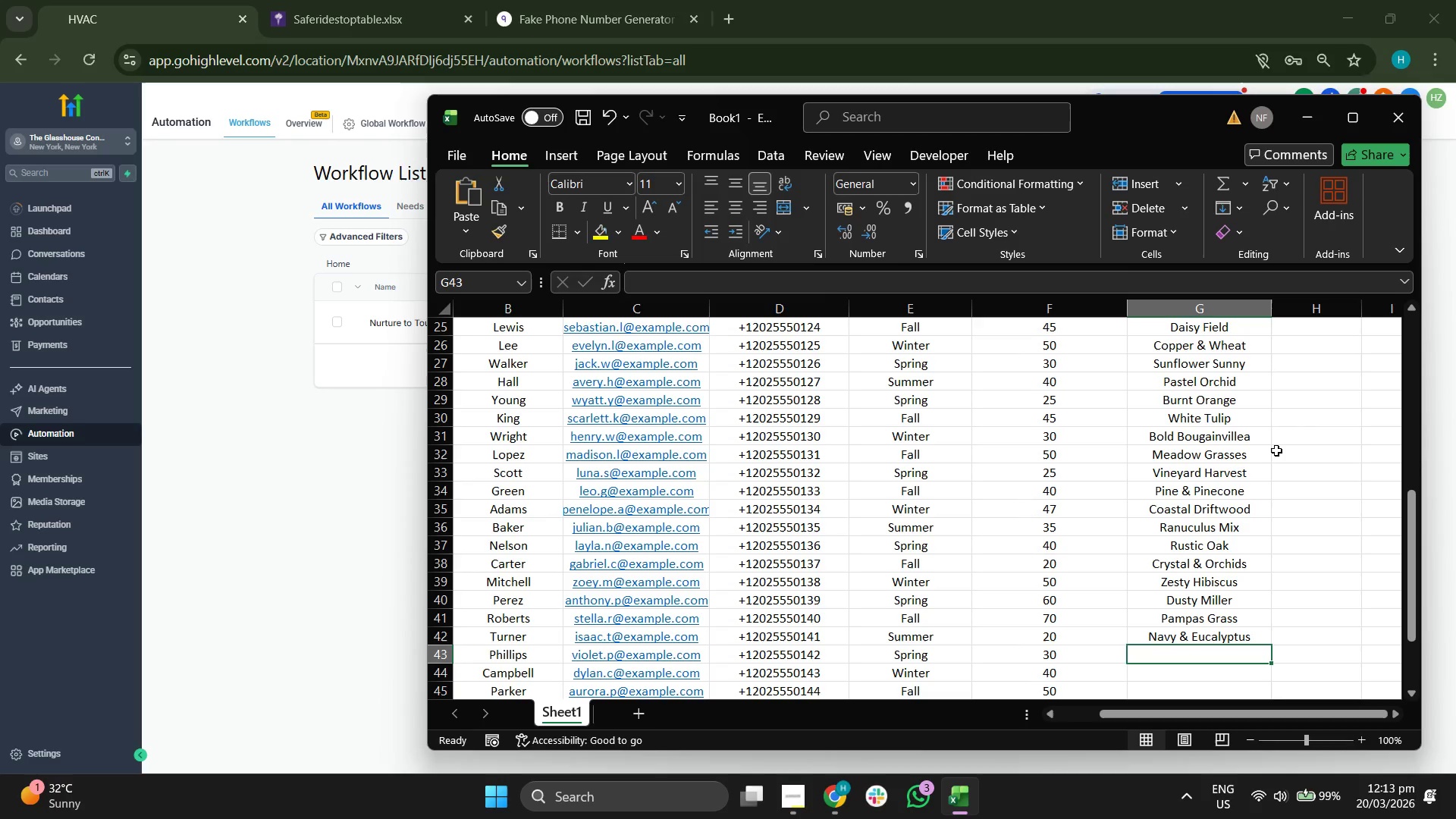 
 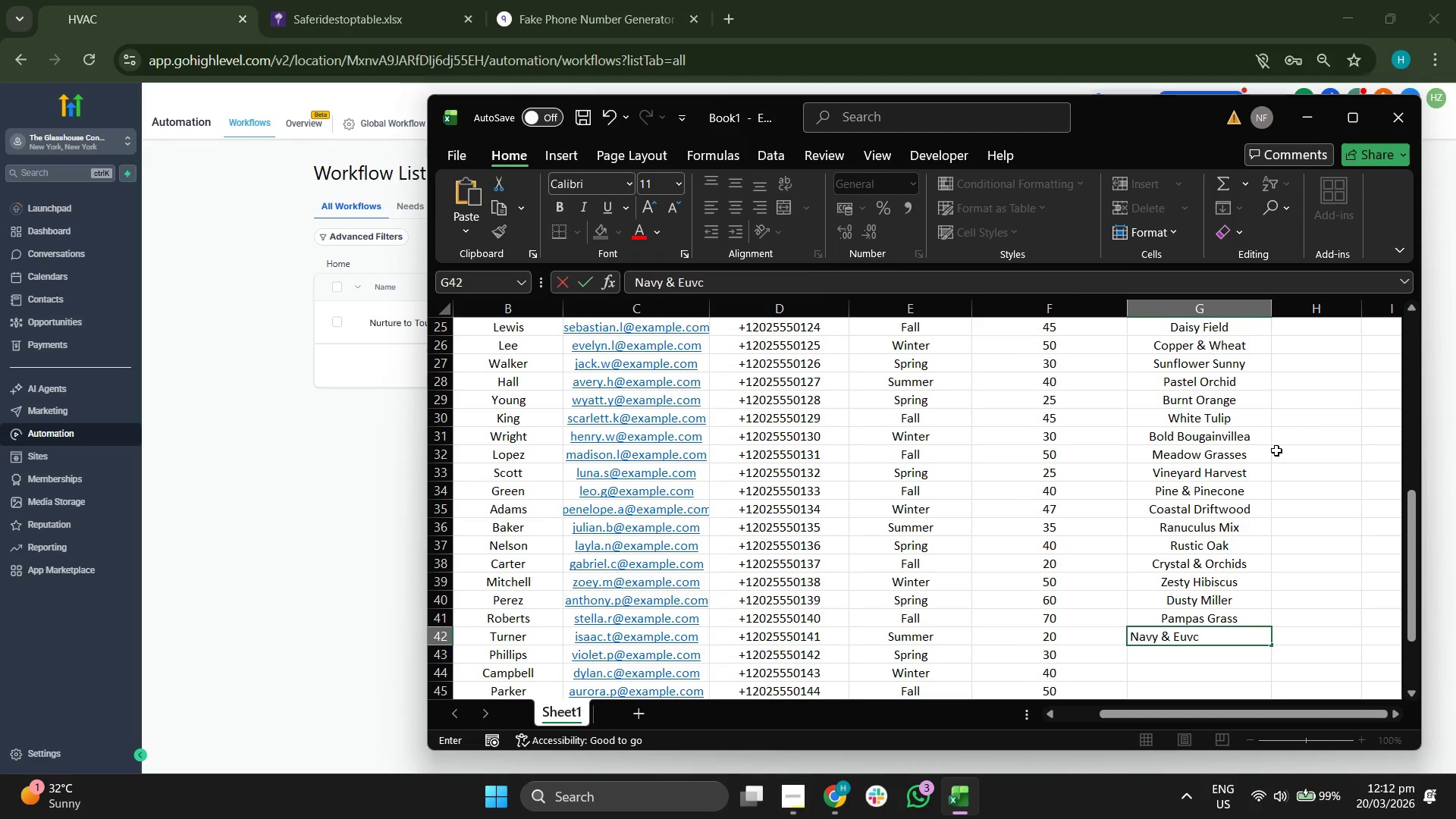 
key(Enter)
 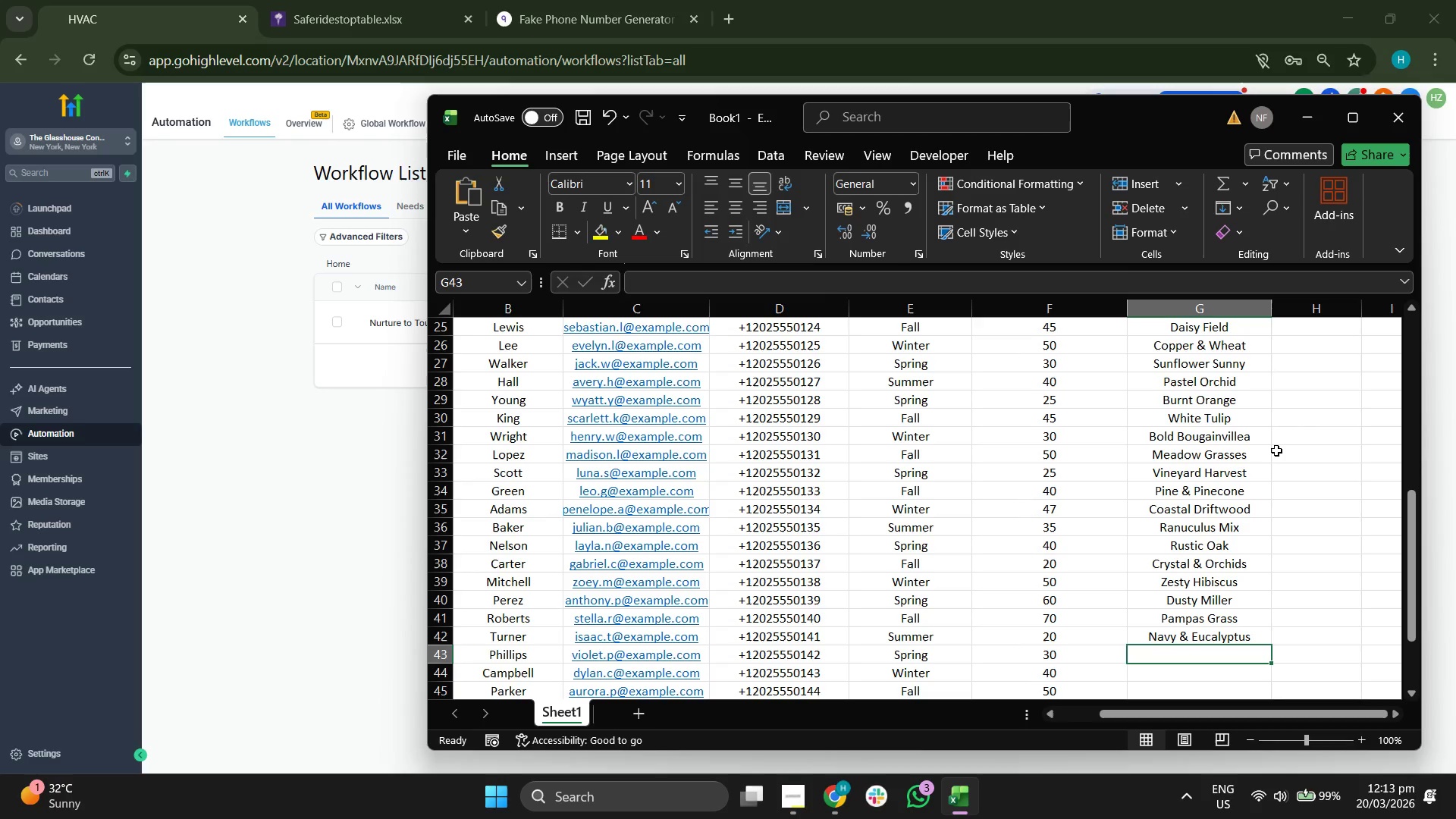 
type(Marigfo)
key(Backspace)
key(Backspace)
type(old Magic)
 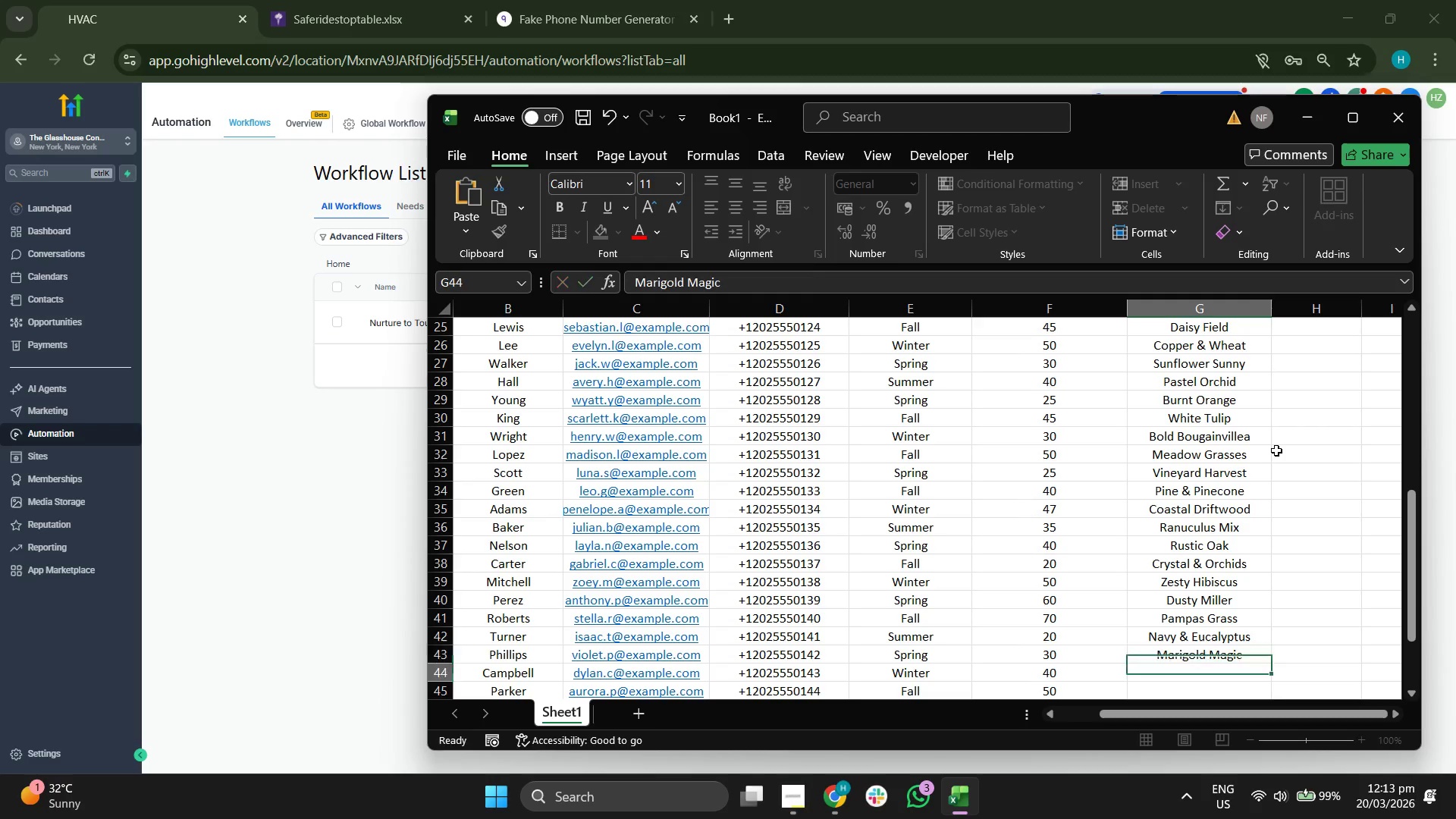 
key(Enter)
 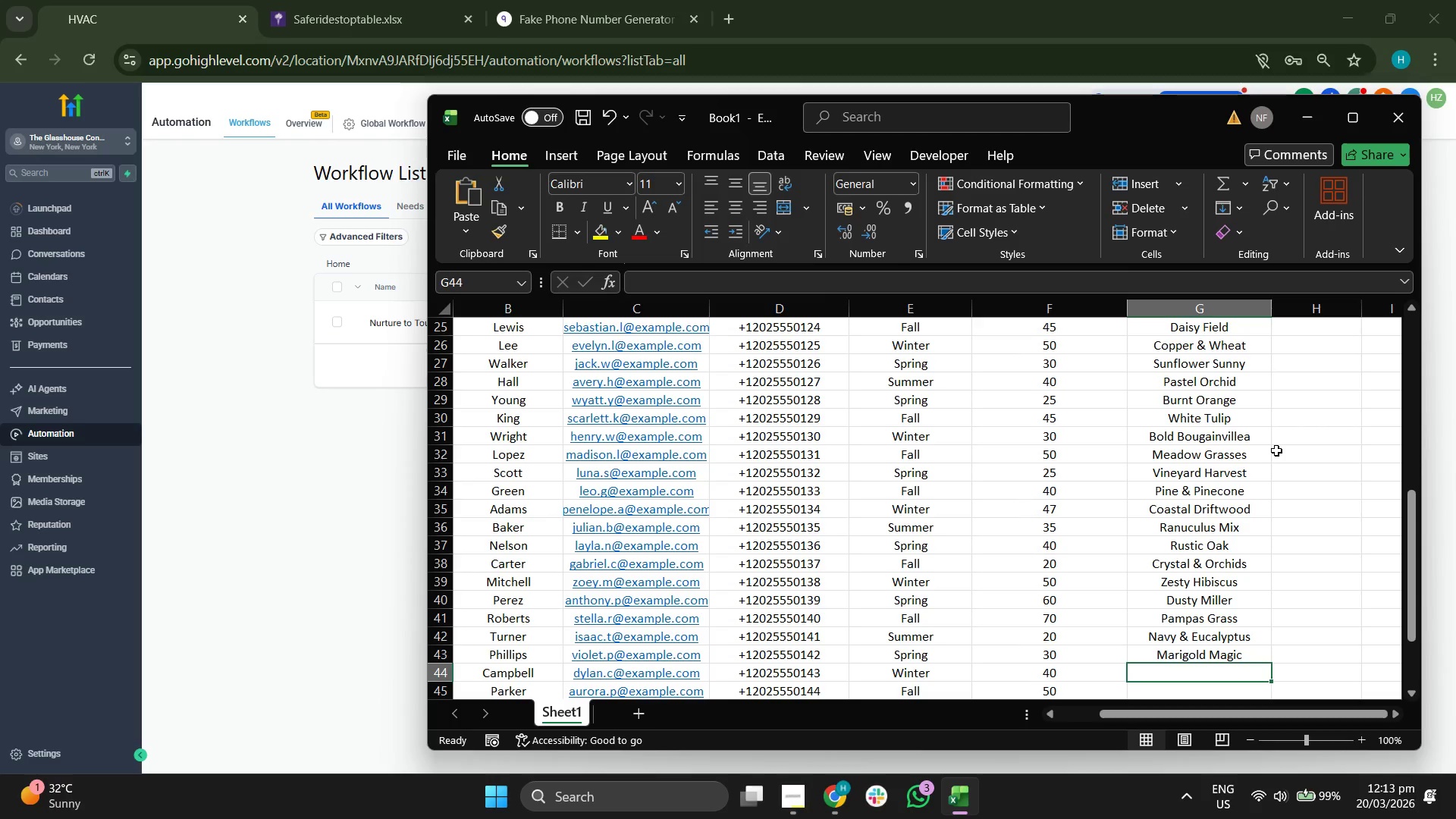 
type(Baby's Breath)
 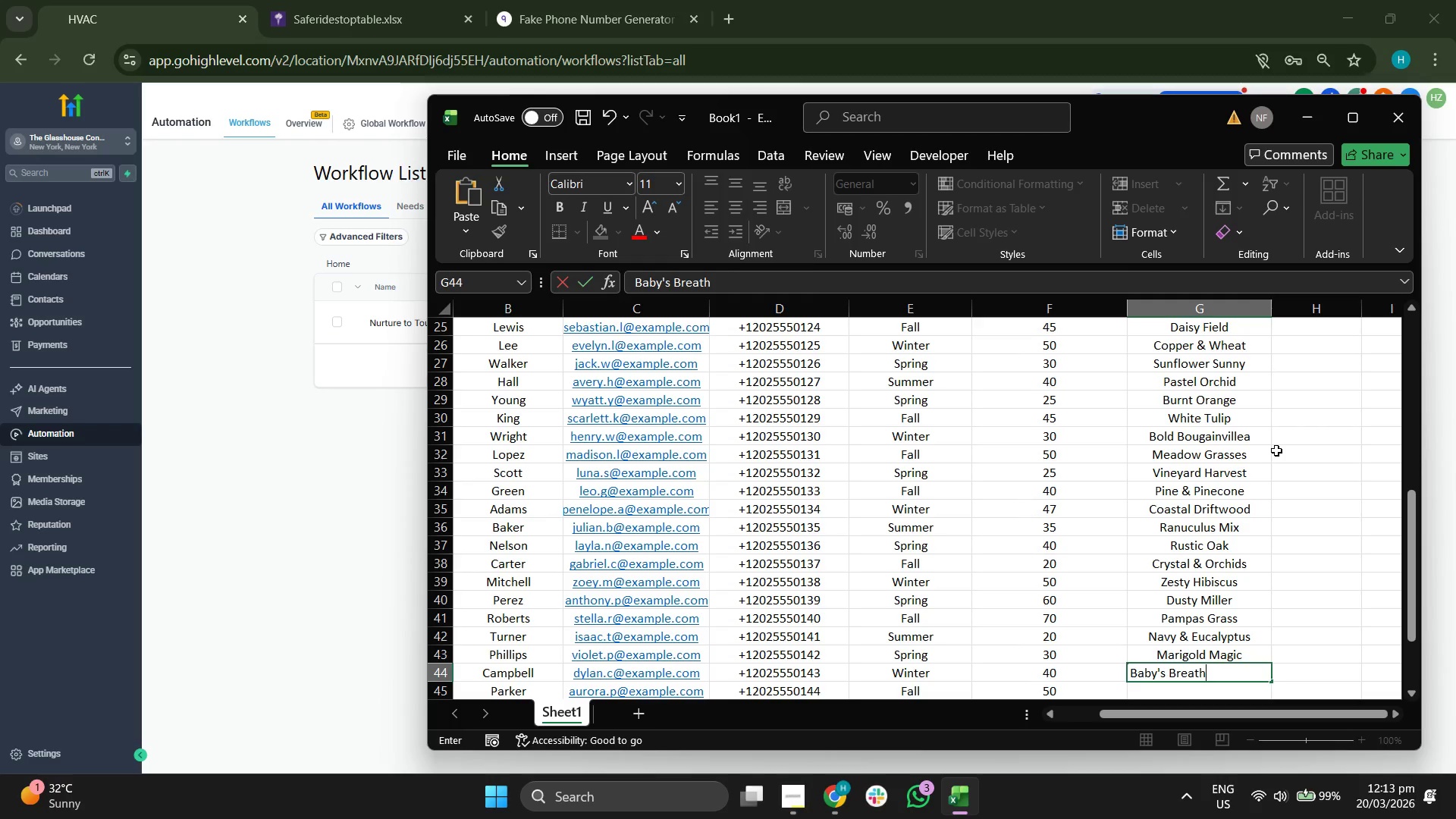 
key(Enter)
 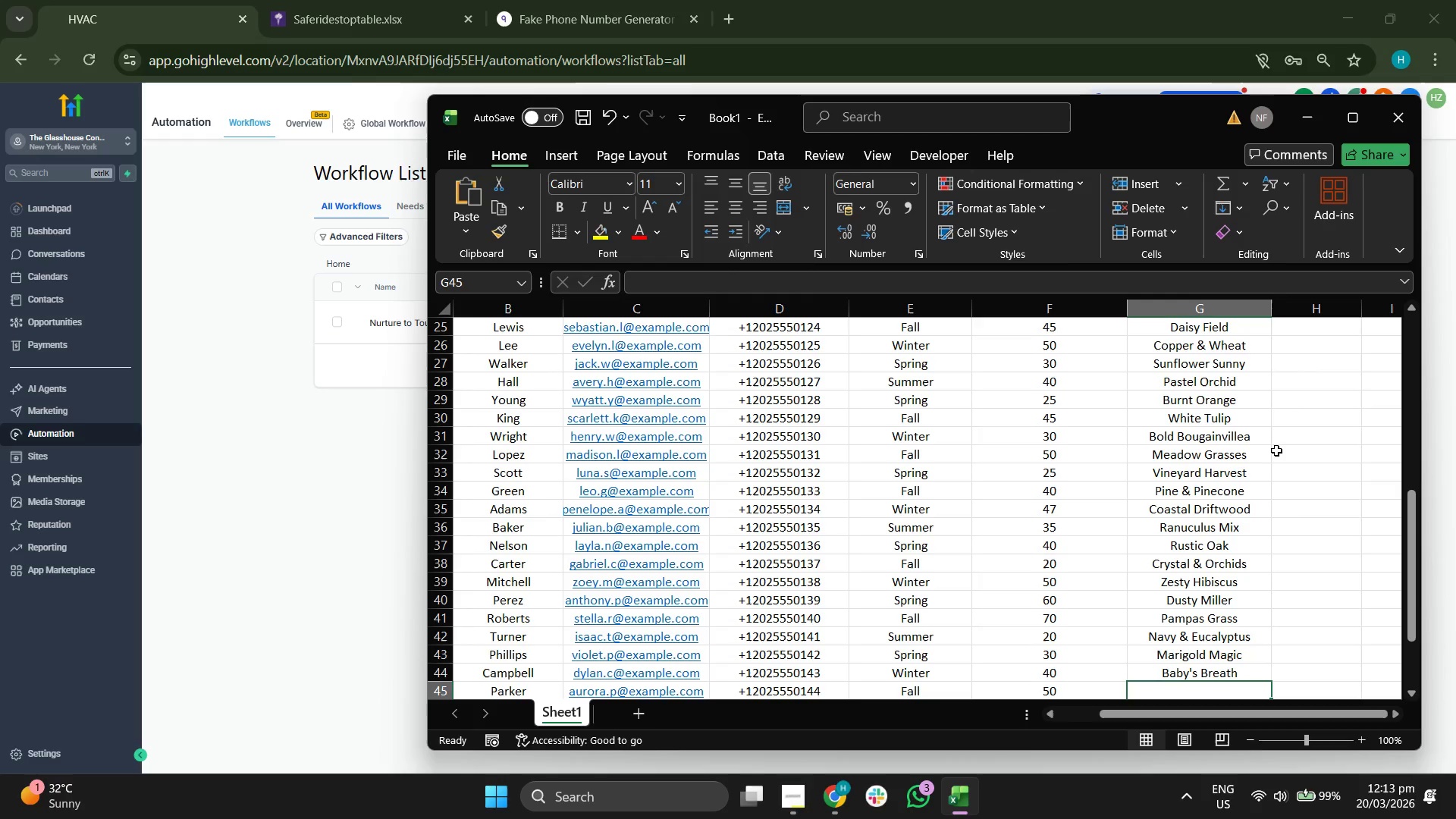 
scroll: coordinate [1276, 447], scroll_direction: down, amount: 3.0
 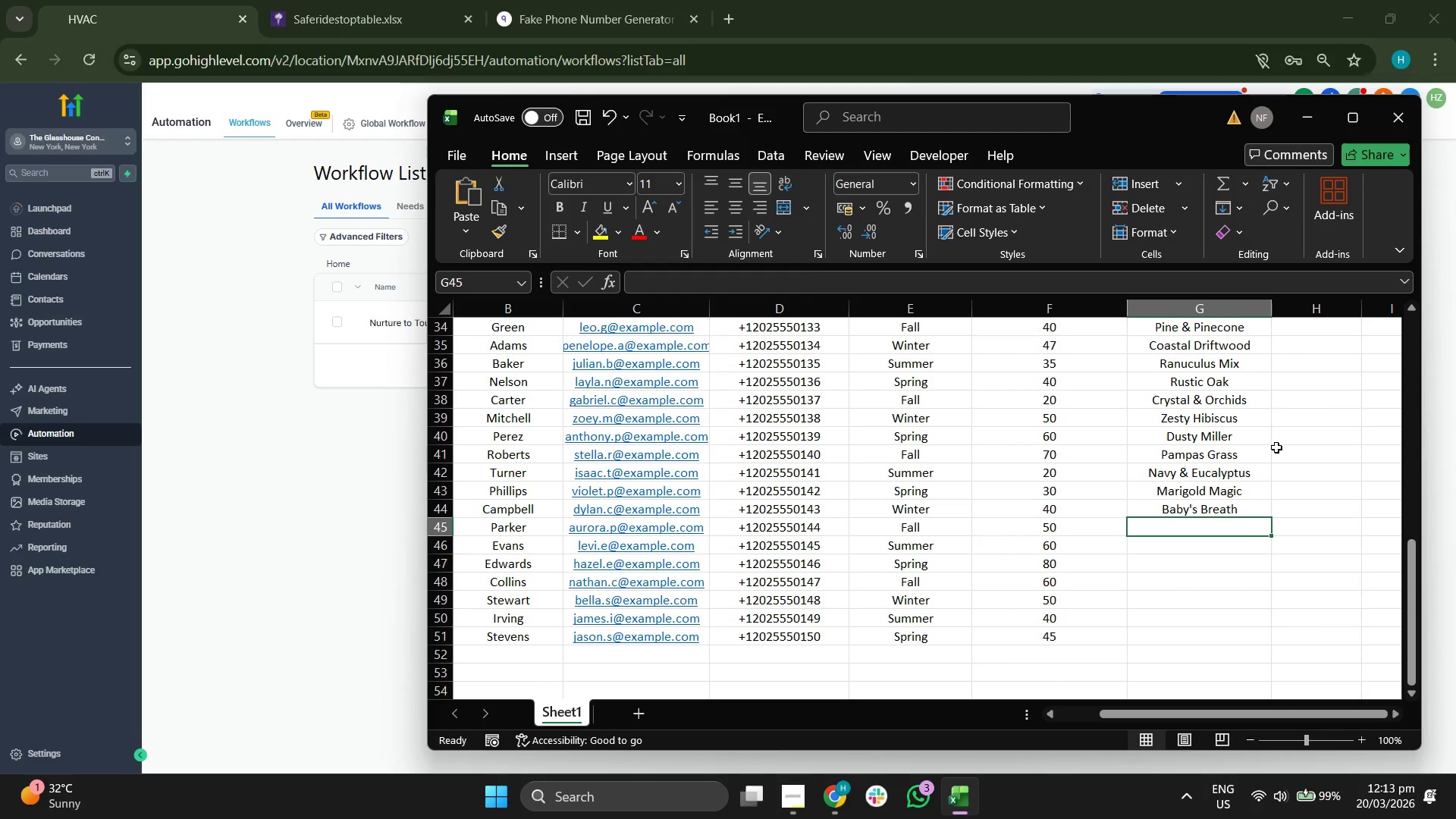 
type(Cider & Cinammo)
key(Backspace)
key(Backspace)
key(Backspace)
key(Backspace)
type(namon)
 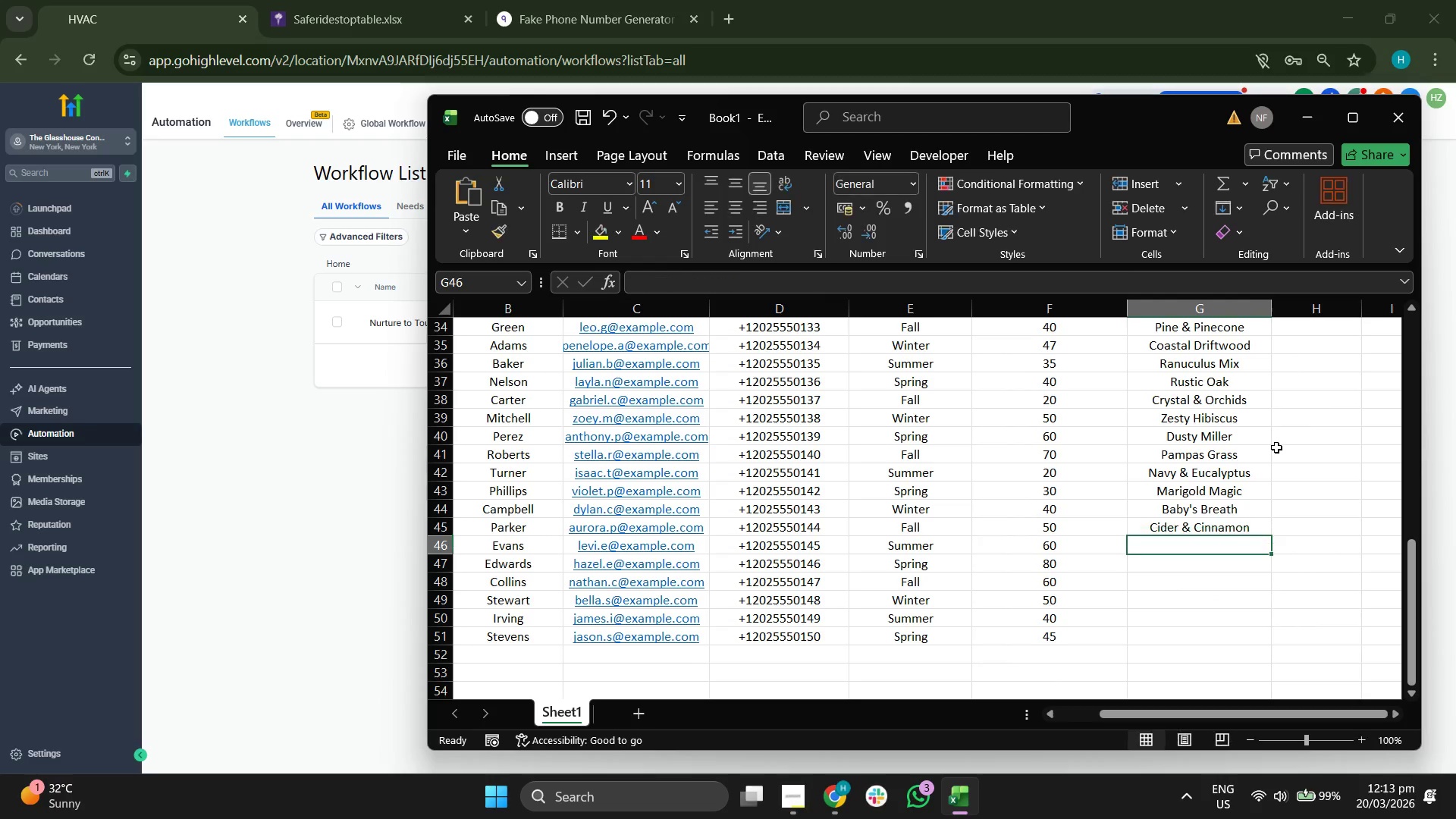 
 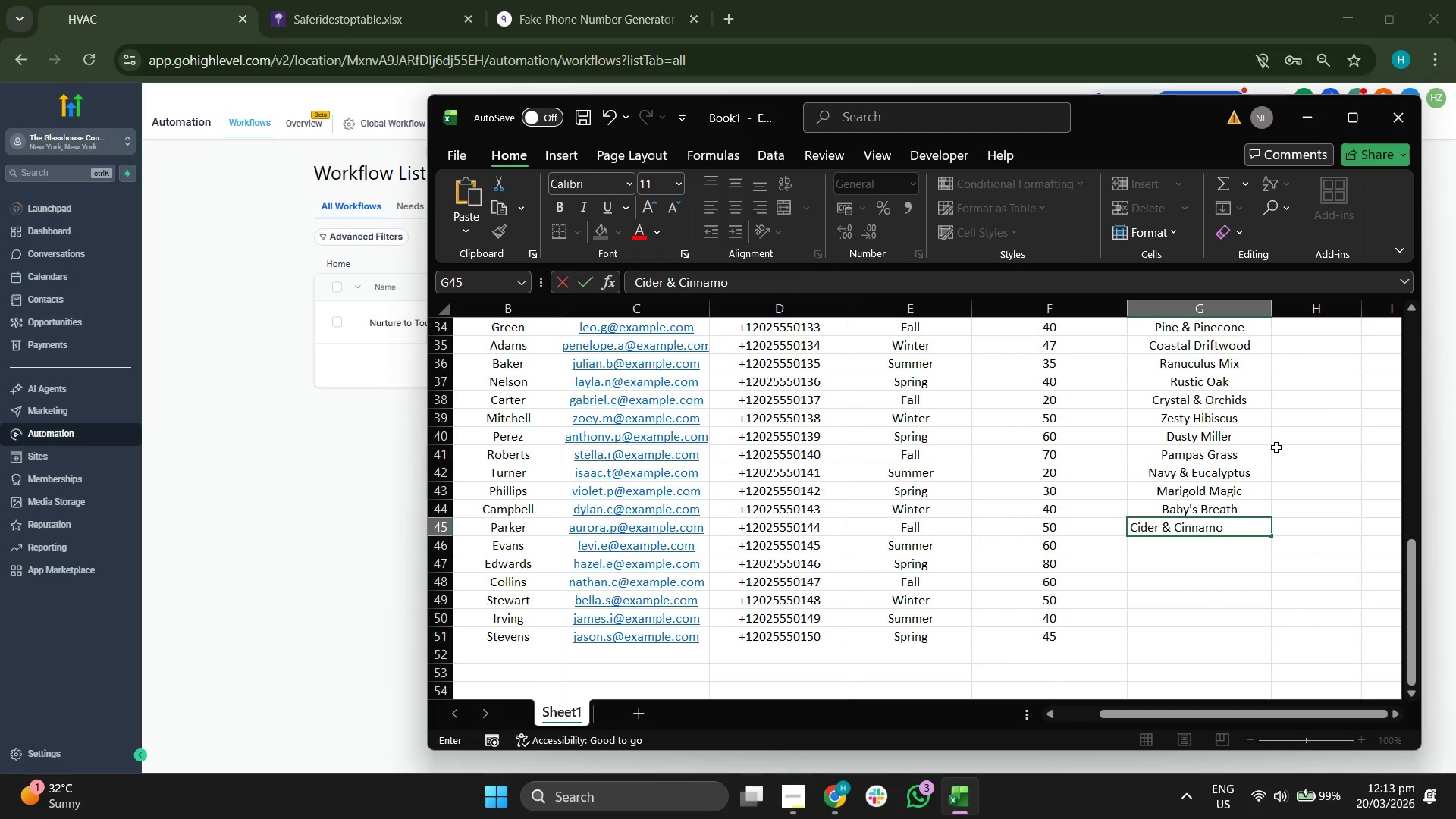 
key(Enter)
 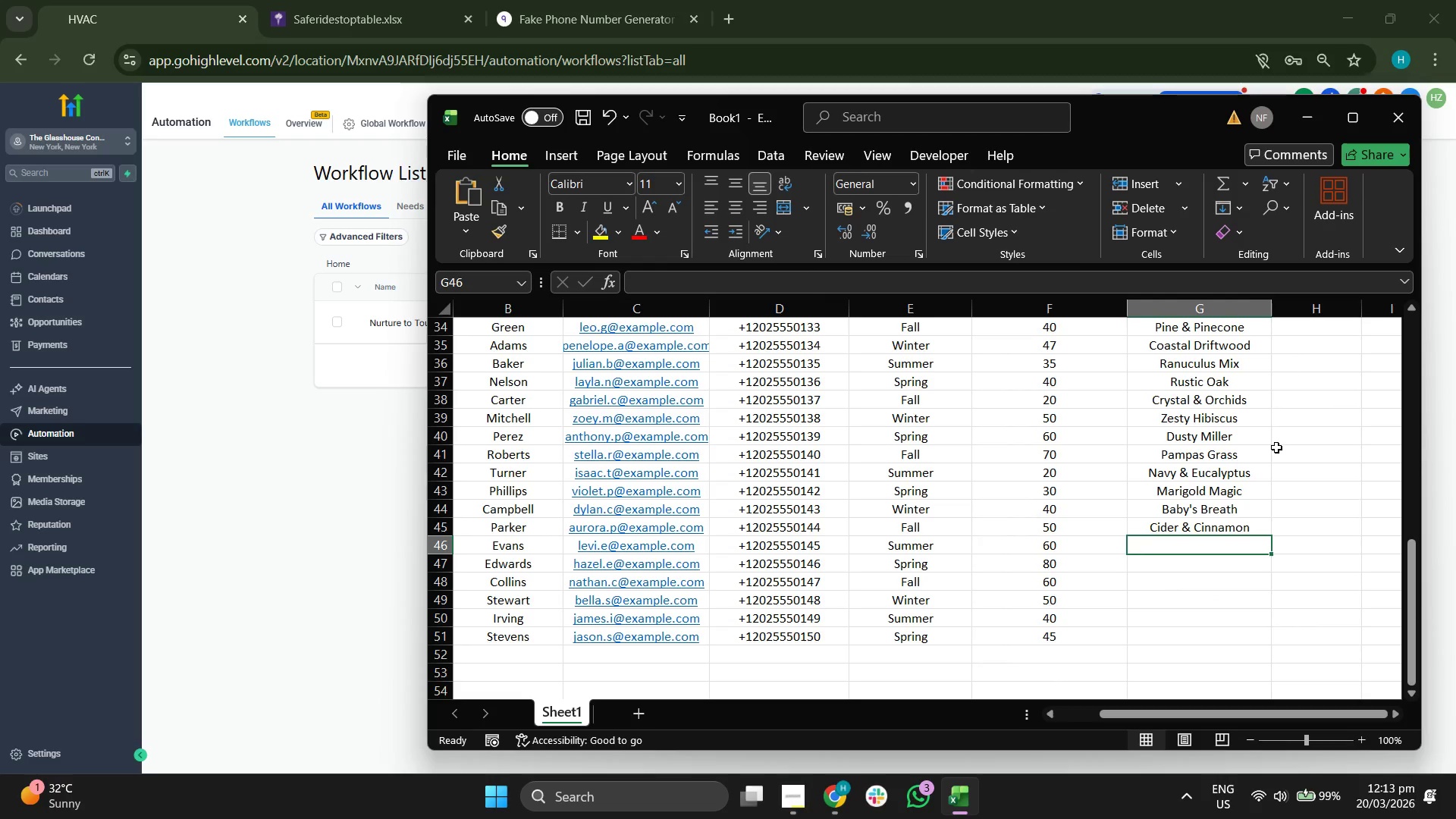 
type(Velvet Poinsettia)
 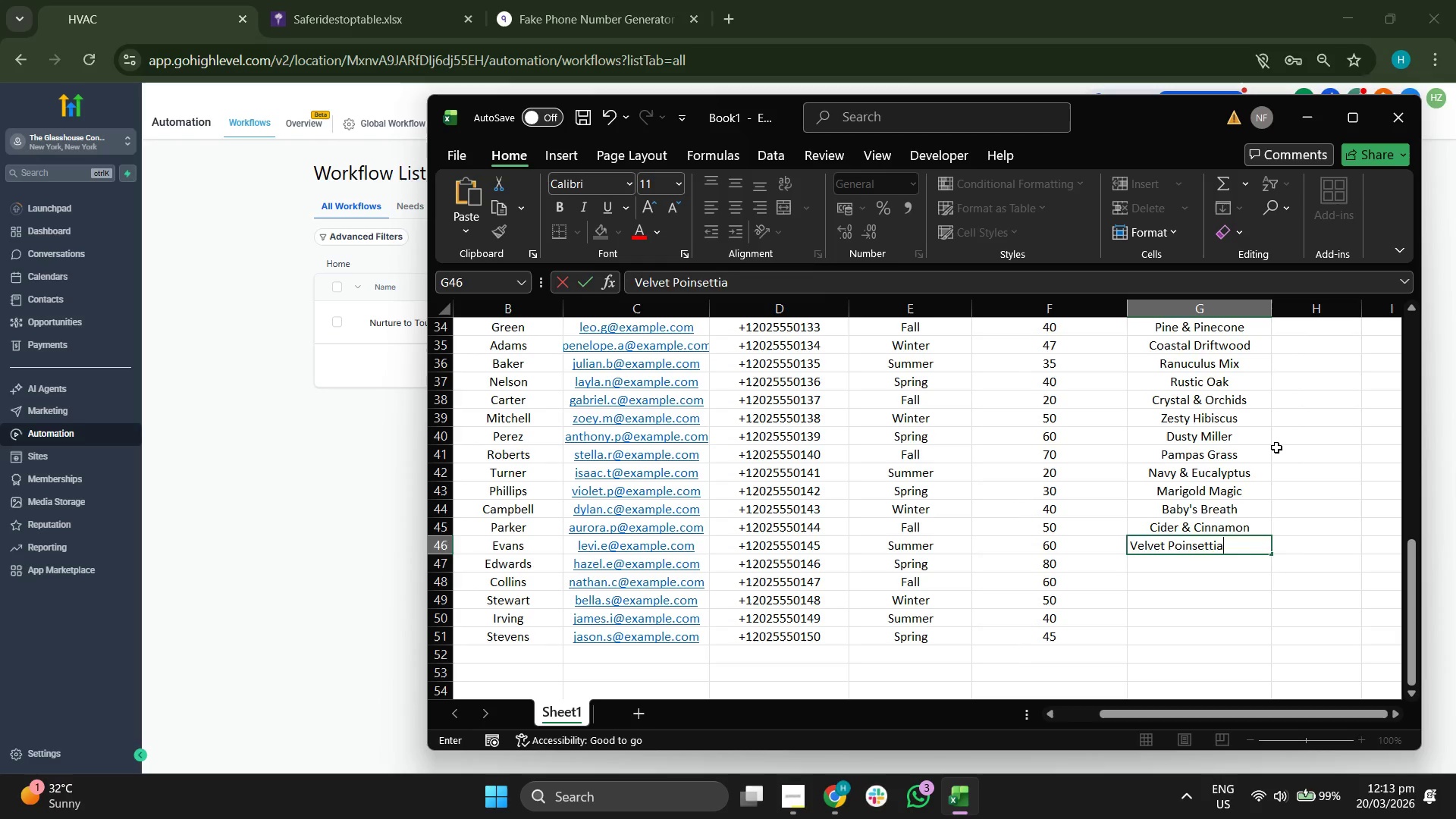 
key(Enter)
 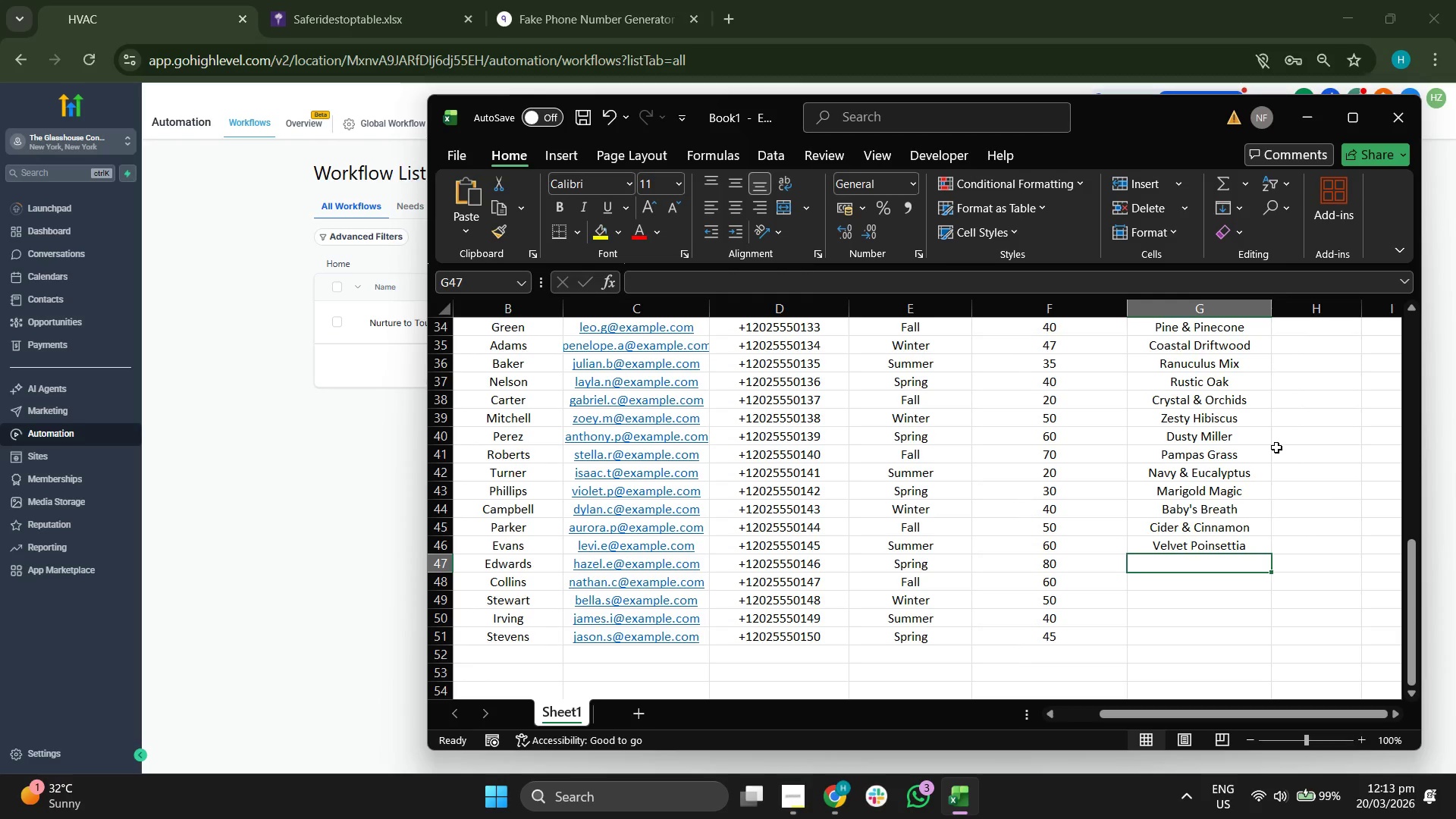 
type(Ble)
key(Backspace)
type(ue Hydranger)
key(Backspace)
type(a)
 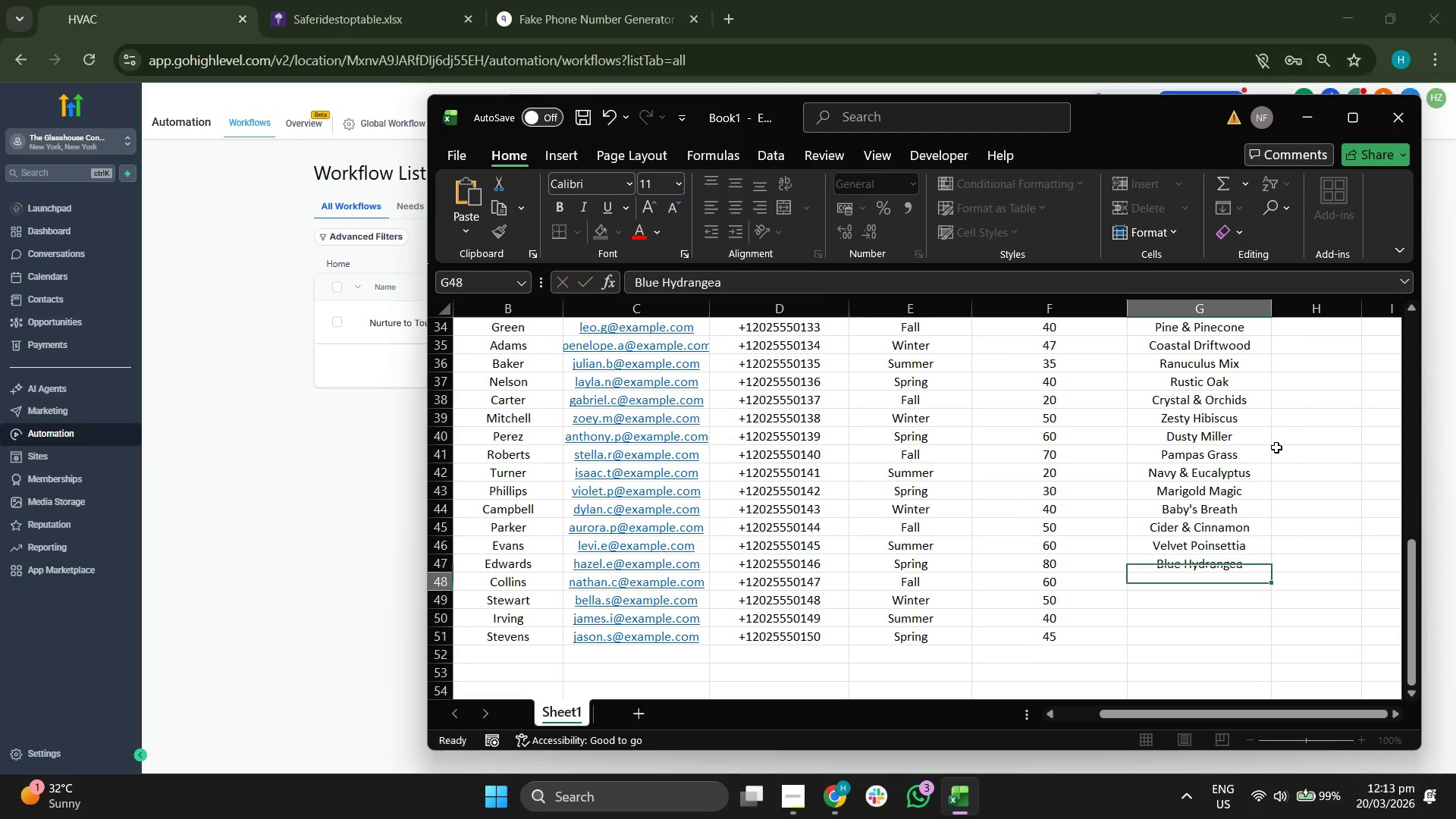 
key(Enter)
 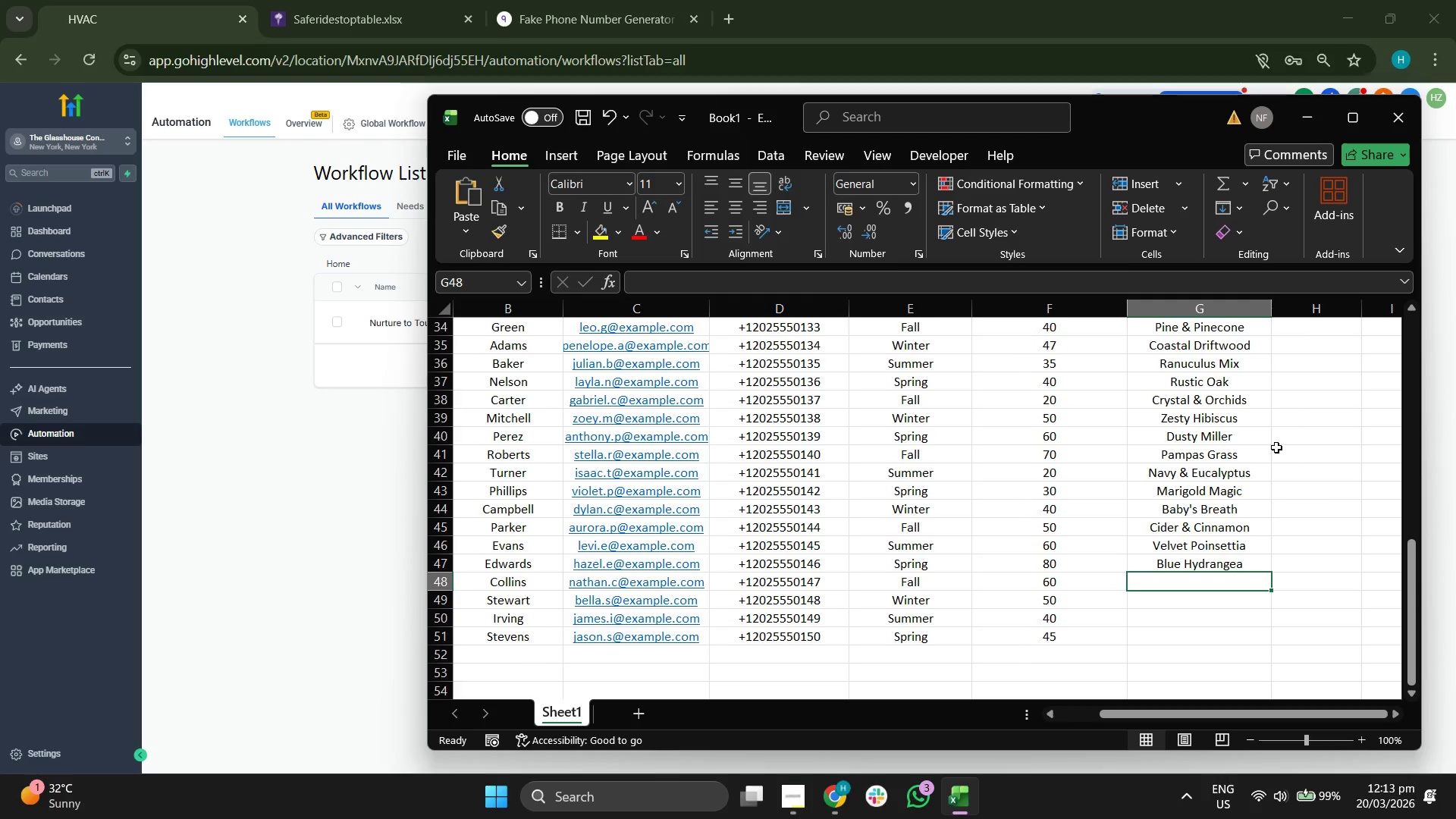 
type(Palm Leg)
key(Backspace)
type(asf)
key(Backspace)
key(Backspace)
type(f Modern)
 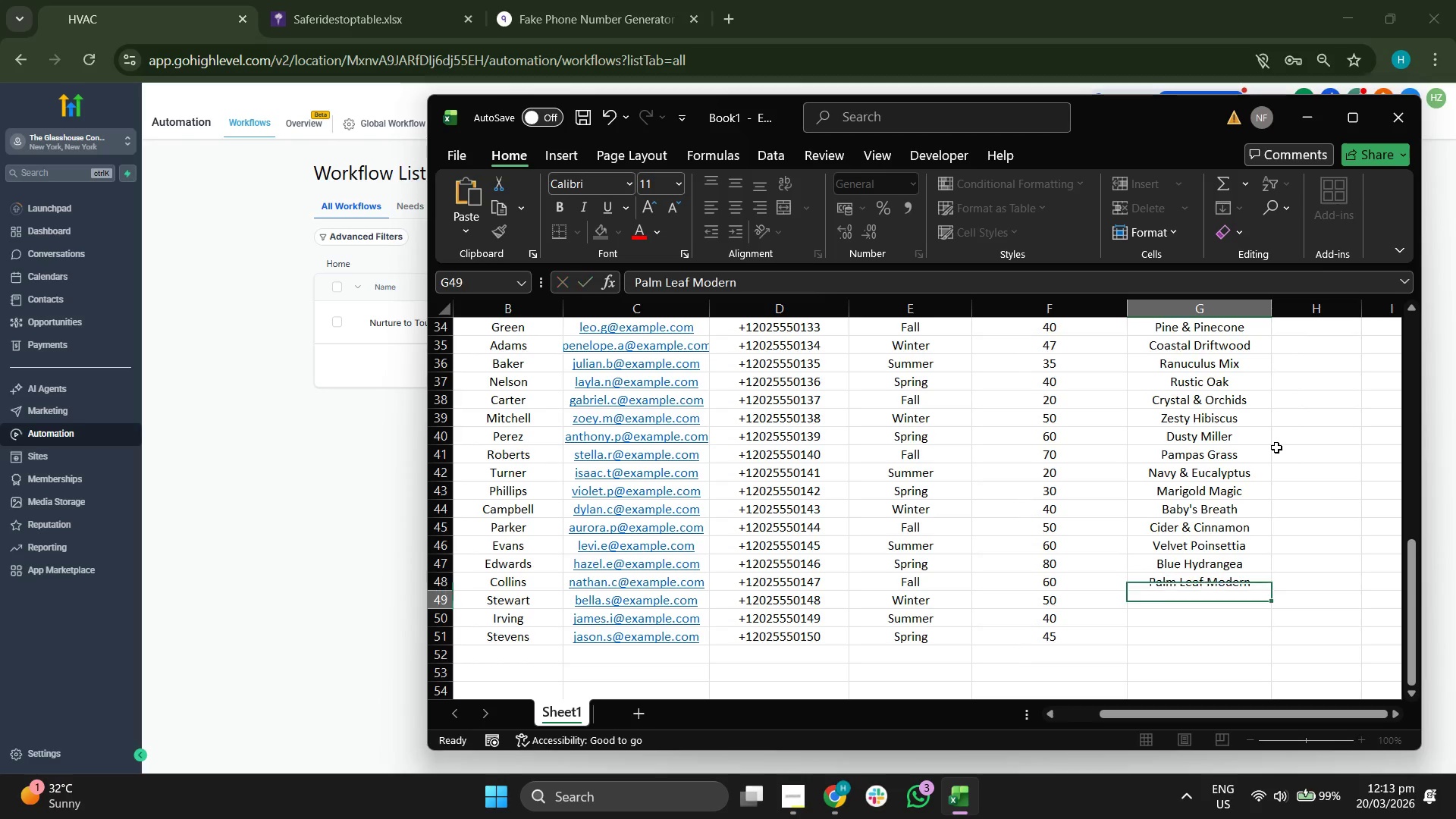 
key(Enter)
 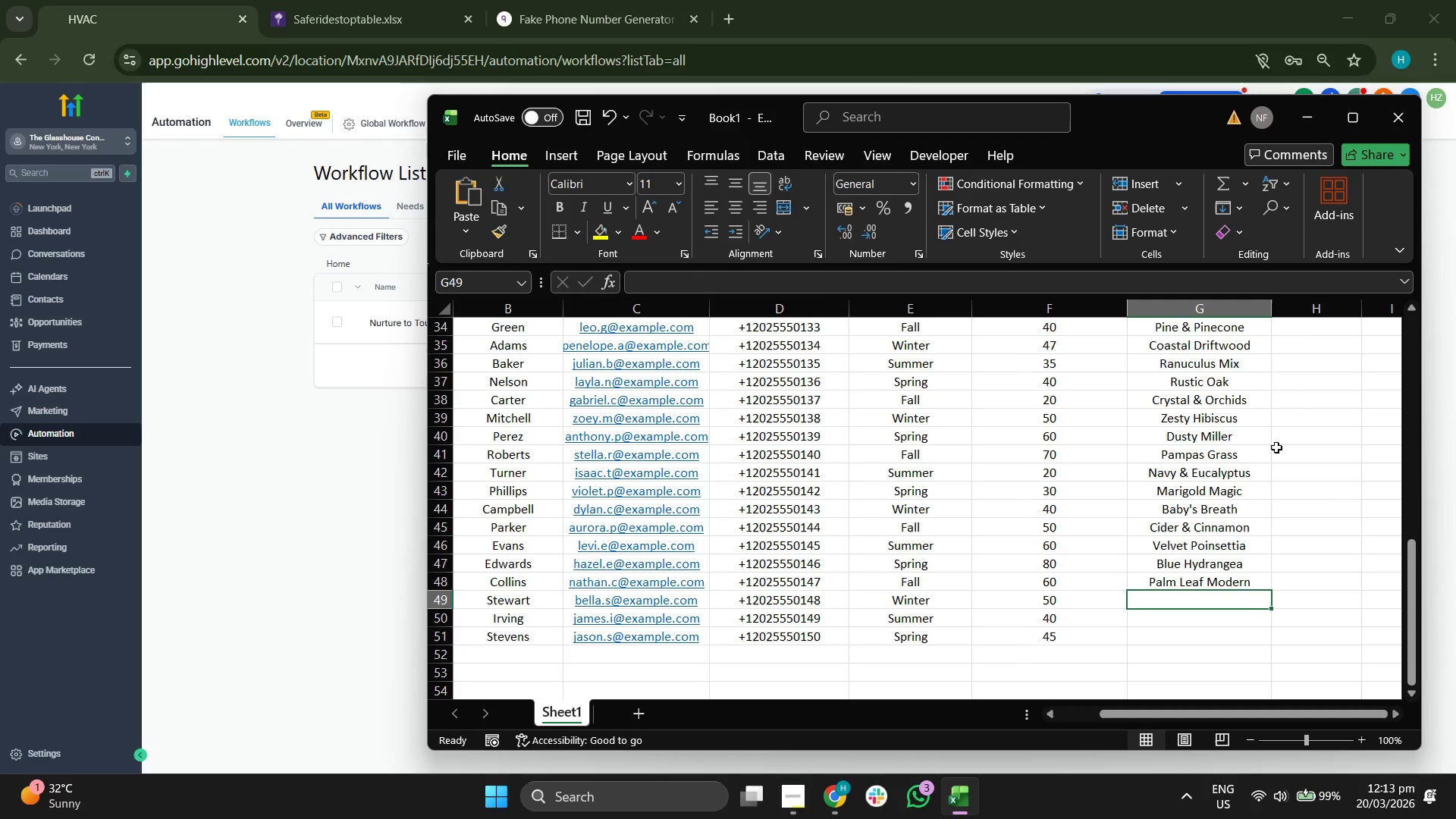 
type(Golden REo)
key(Backspace)
key(Backspace)
key(Backspace)
type(Rod)
 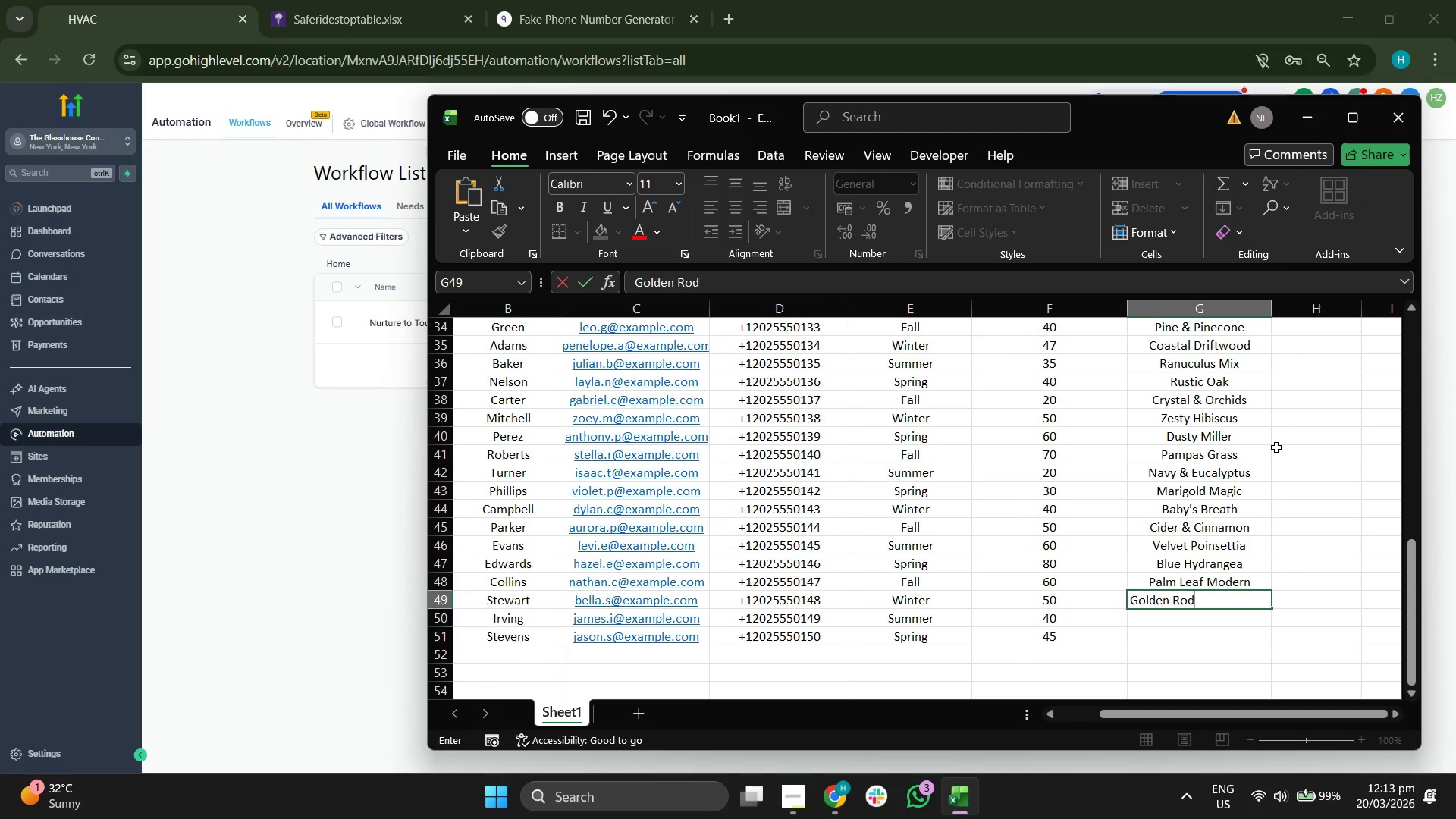 
key(Enter)
 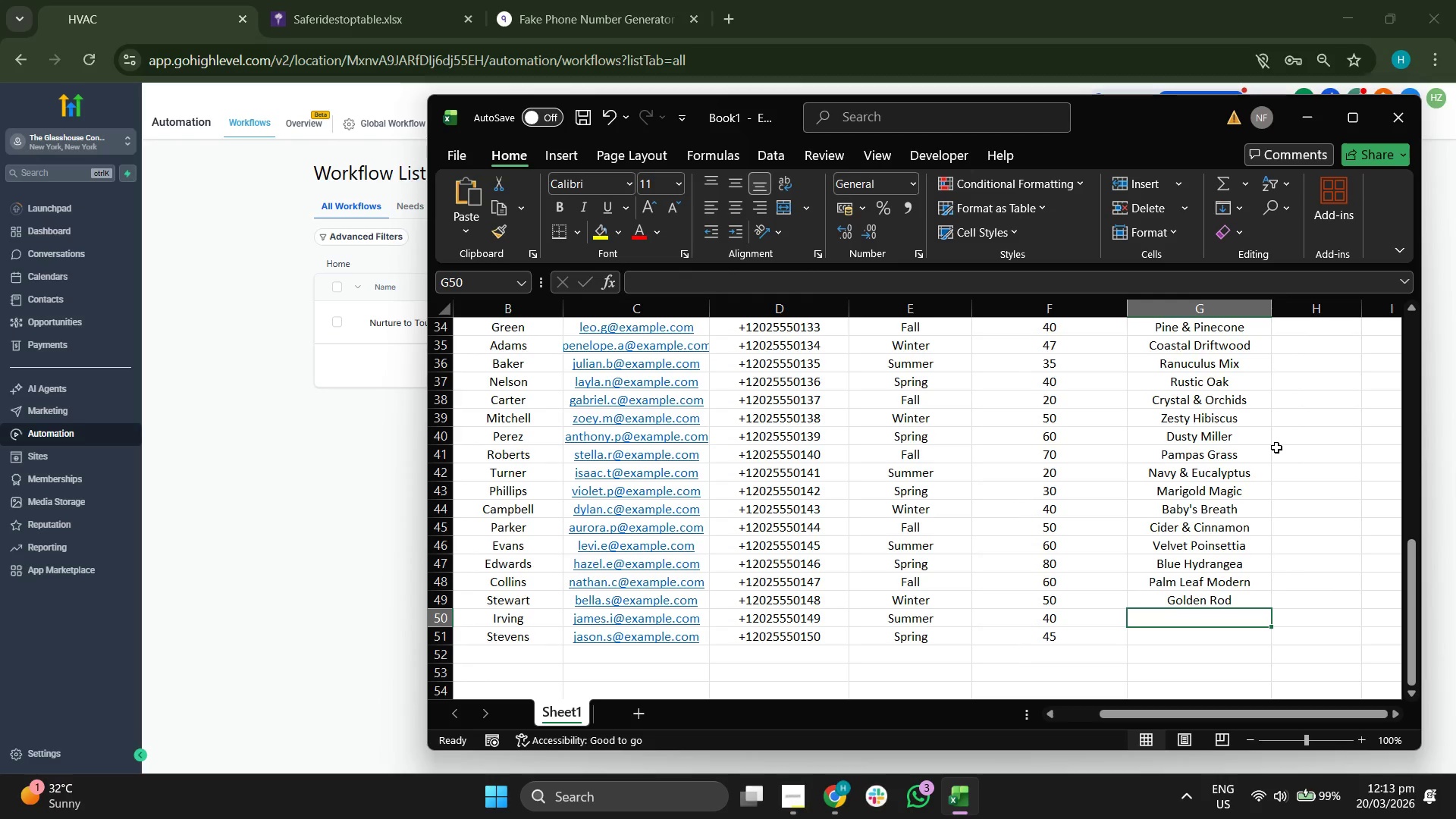 
type(bl)
key(Backspace)
type(ack *)
key(Backspace)
type(& Wht)
key(Backspace)
type(ite Anemone)
 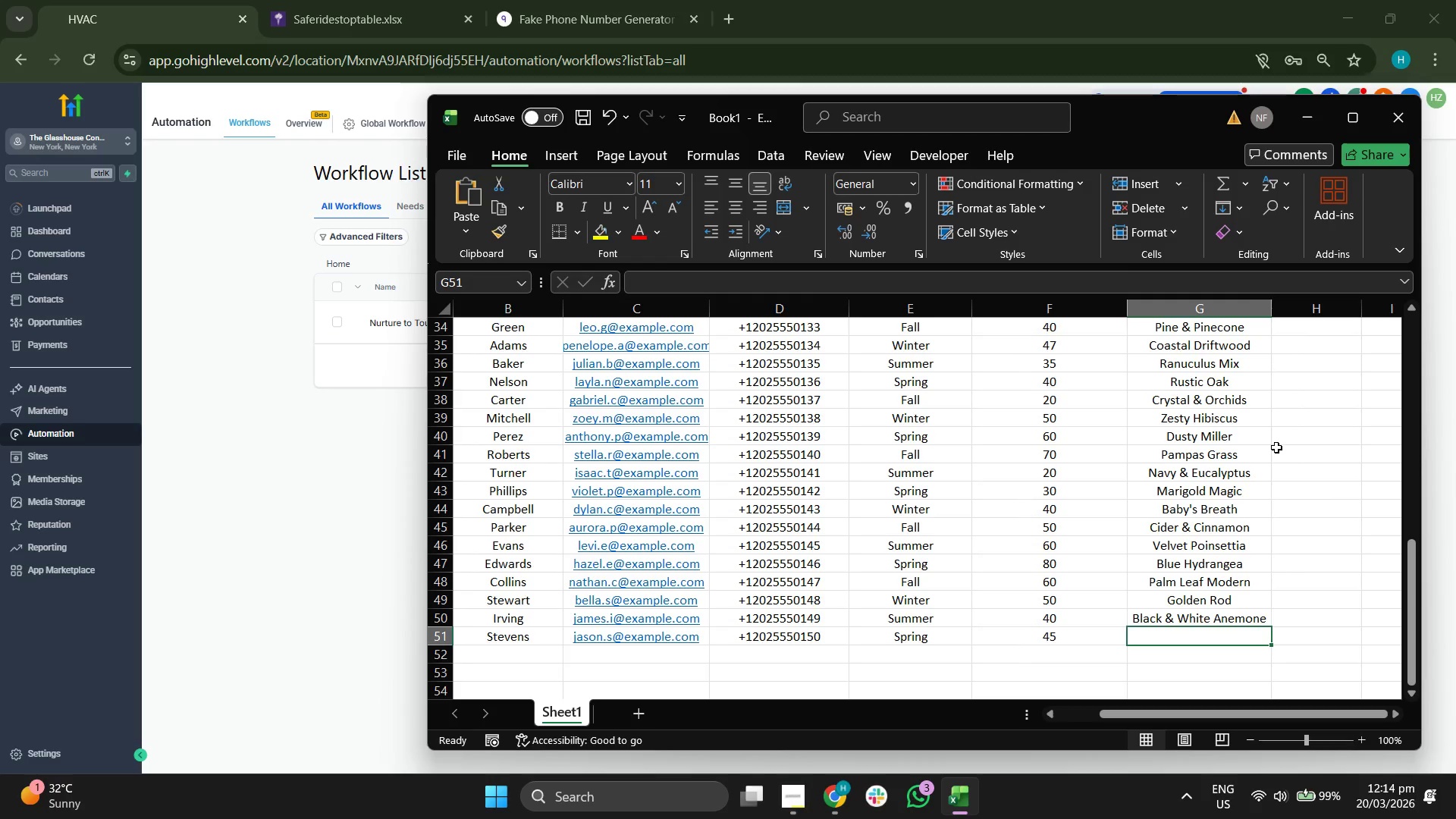 
 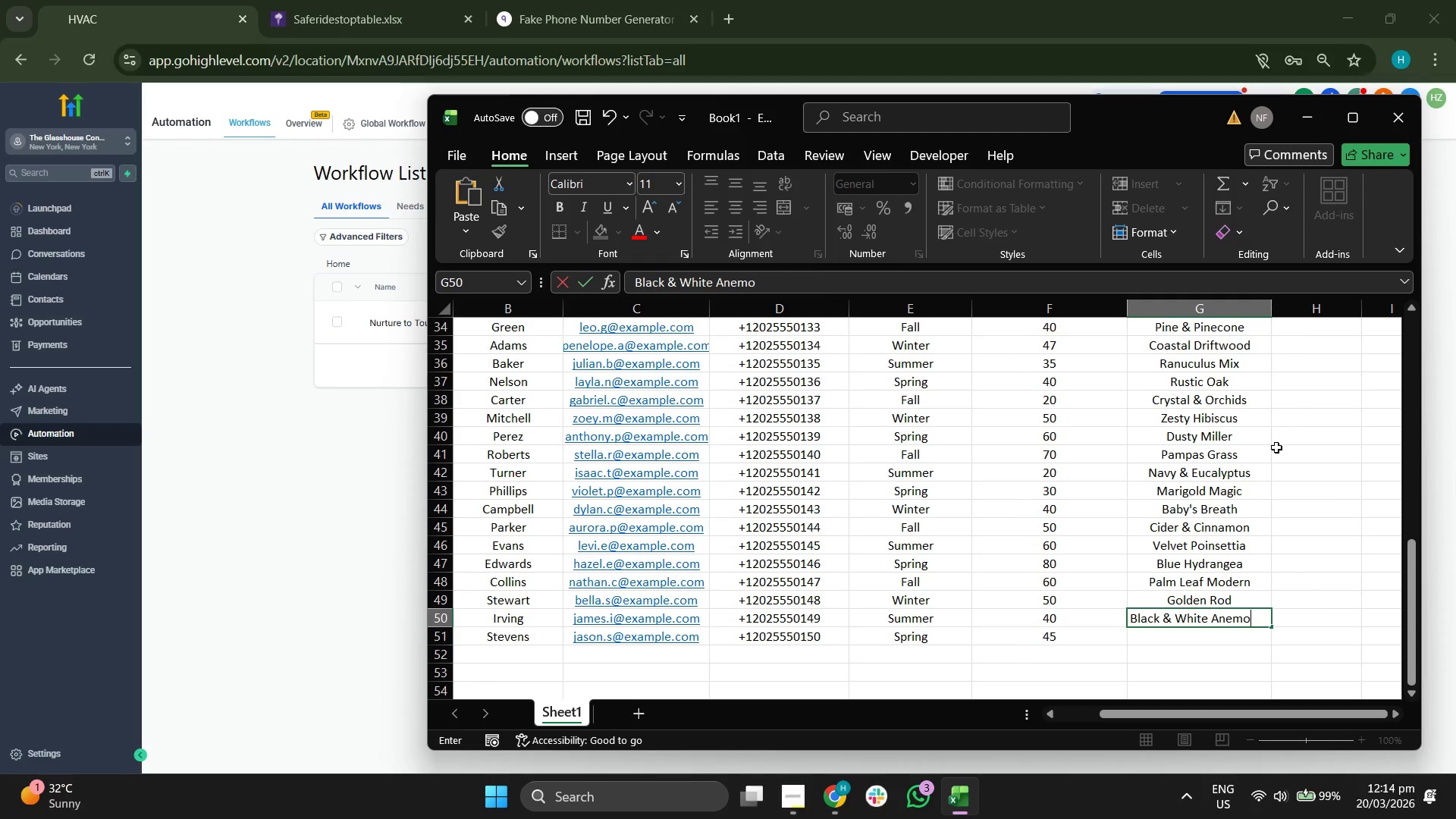 
key(Enter)
 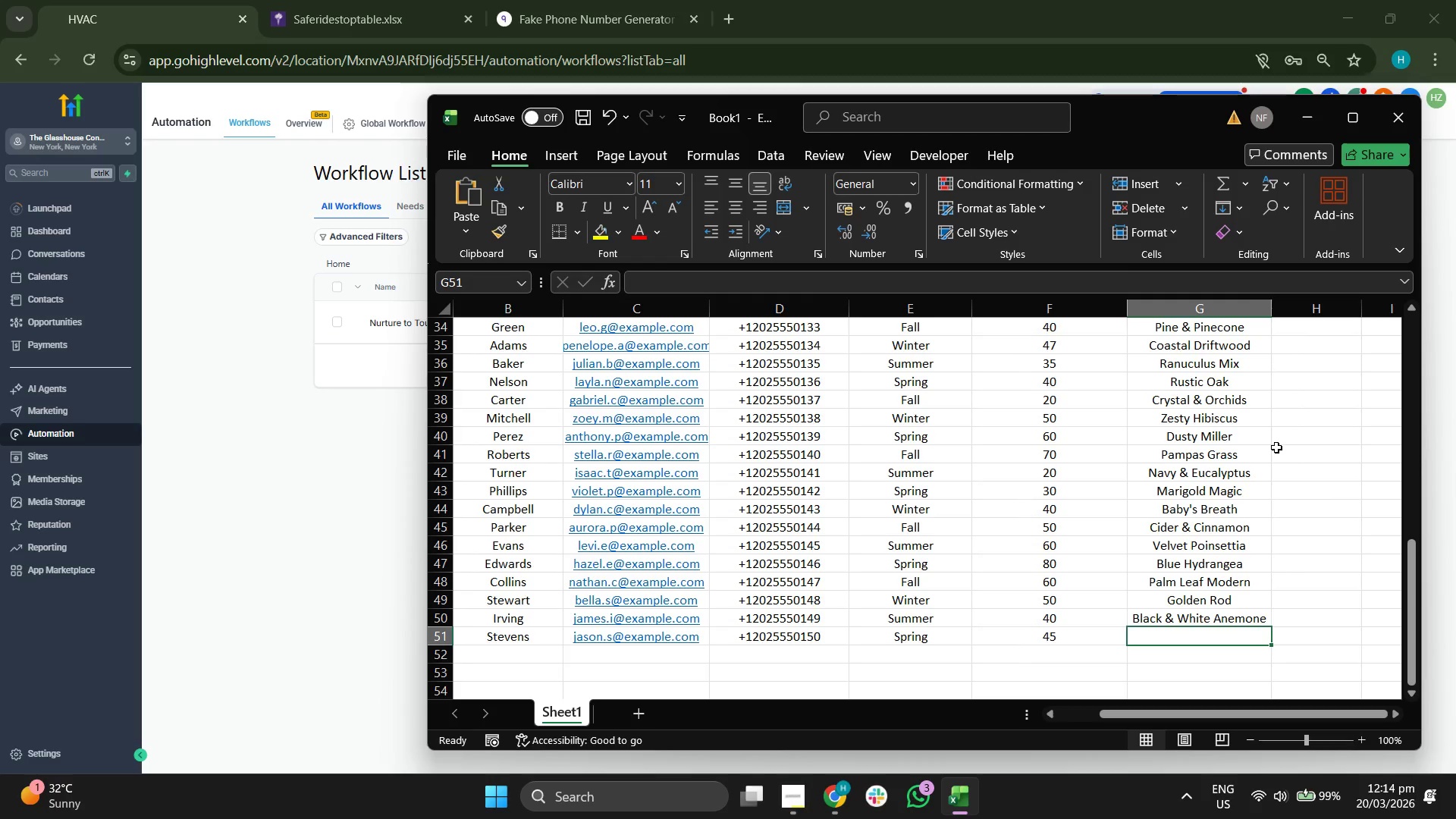 
type(P)
key(Backspace)
type(pRO)
key(Backspace)
key(Backspace)
key(Backspace)
type(Protea Punch)
 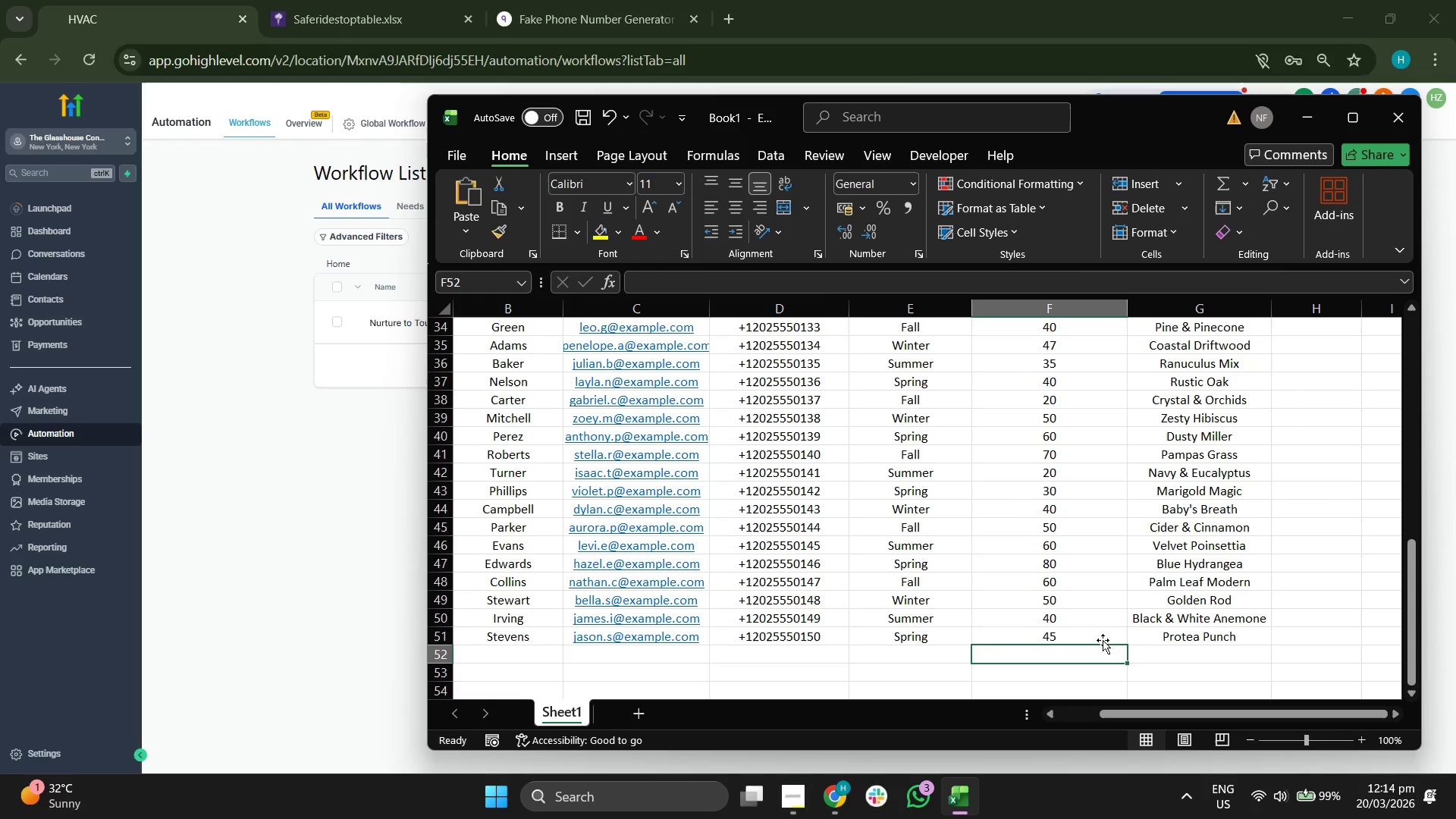 
scroll: coordinate [866, 544], scroll_direction: up, amount: 16.0
 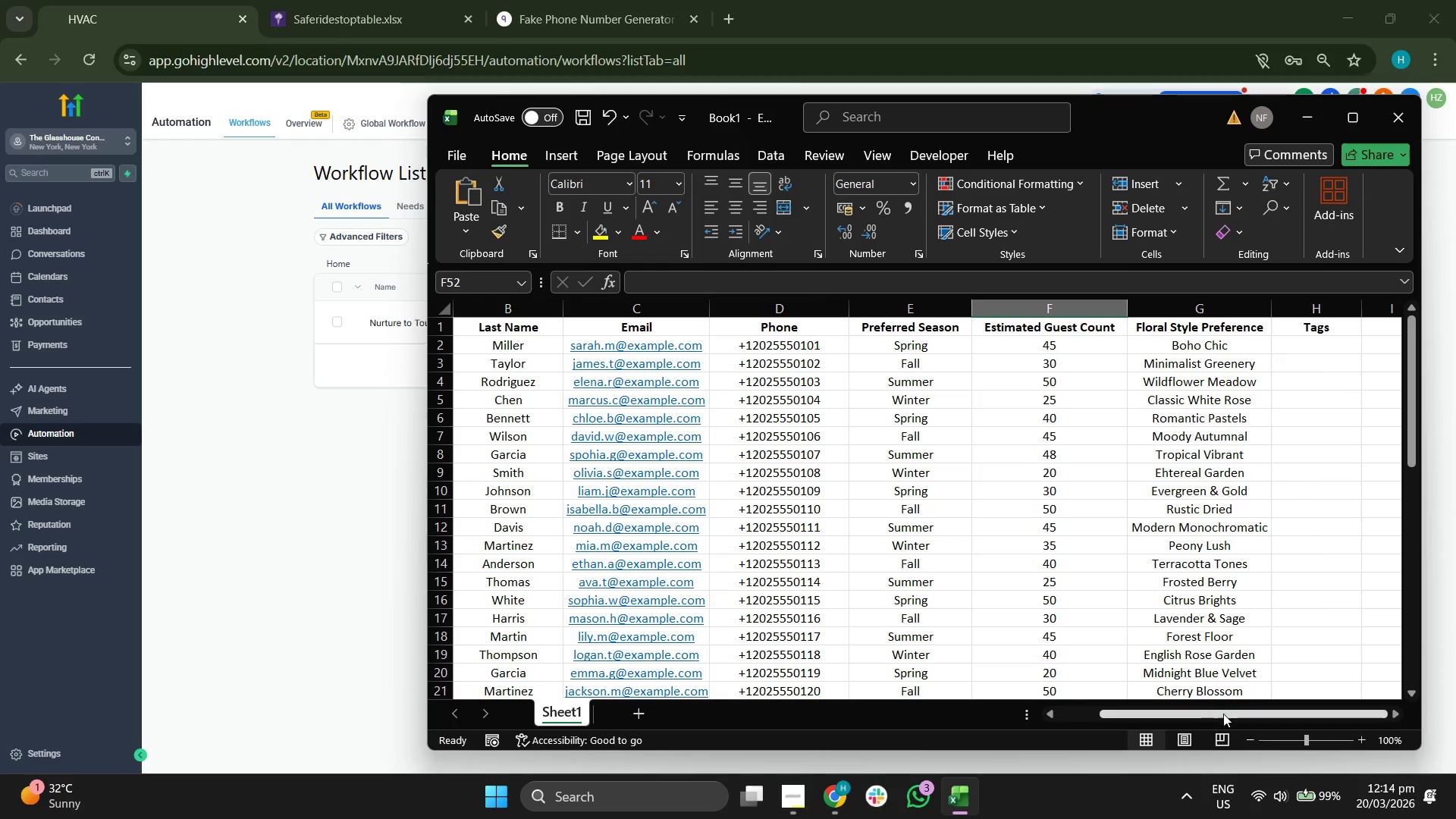 
left_click([1224, 715])
 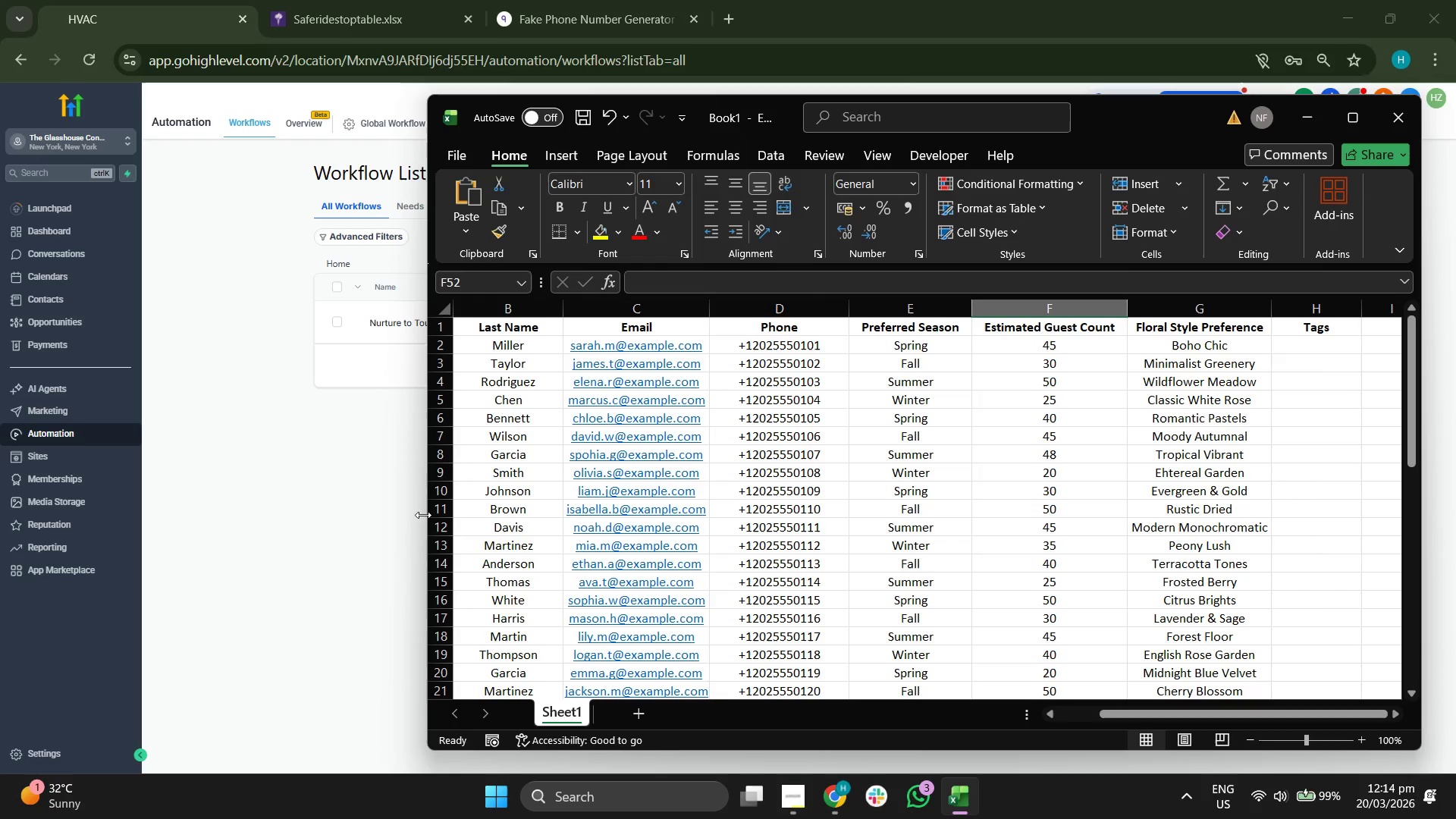 
left_click_drag(start_coordinate=[423, 515], to_coordinate=[340, 516])
 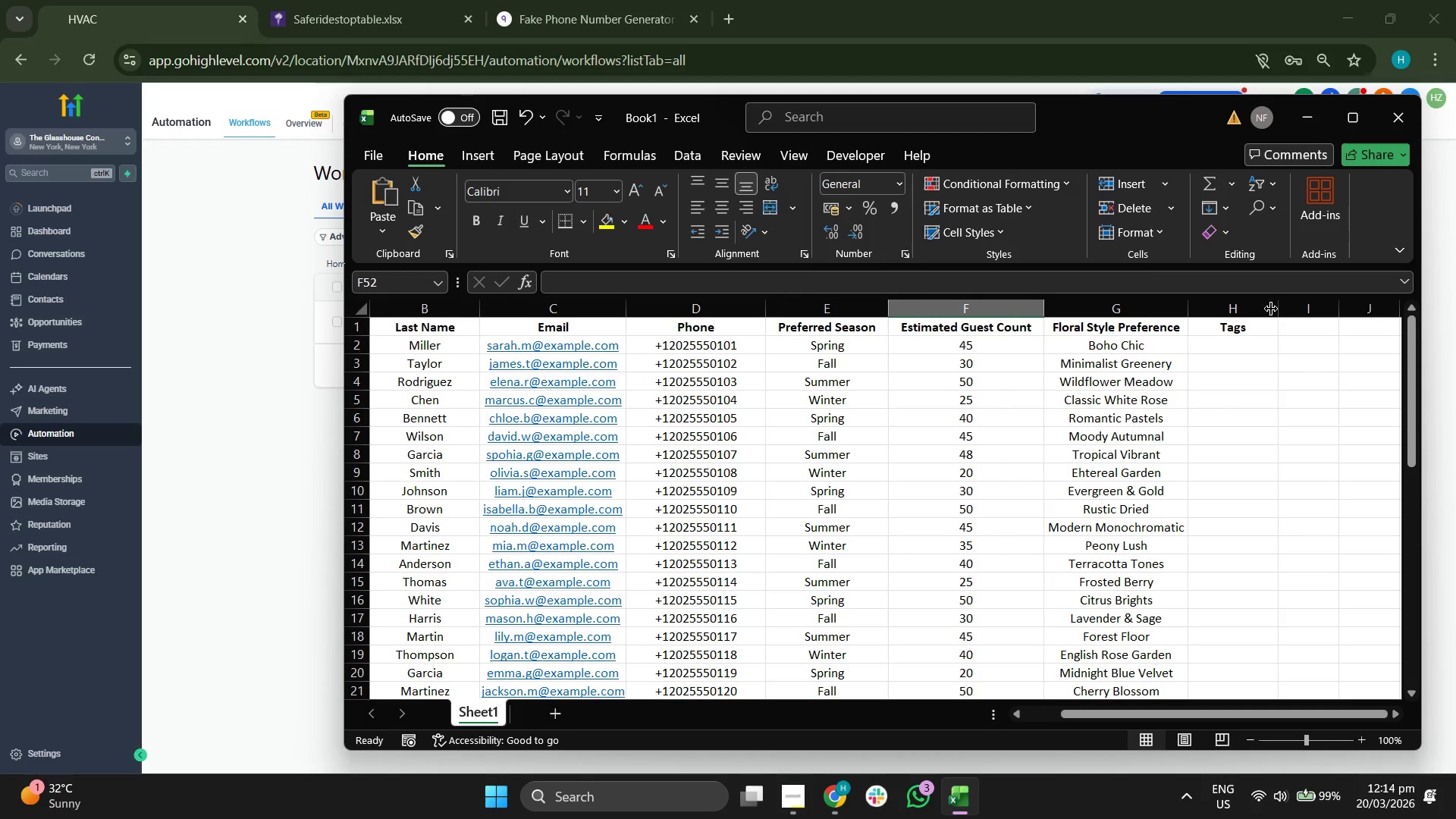 
left_click_drag(start_coordinate=[1277, 308], to_coordinate=[1363, 310])
 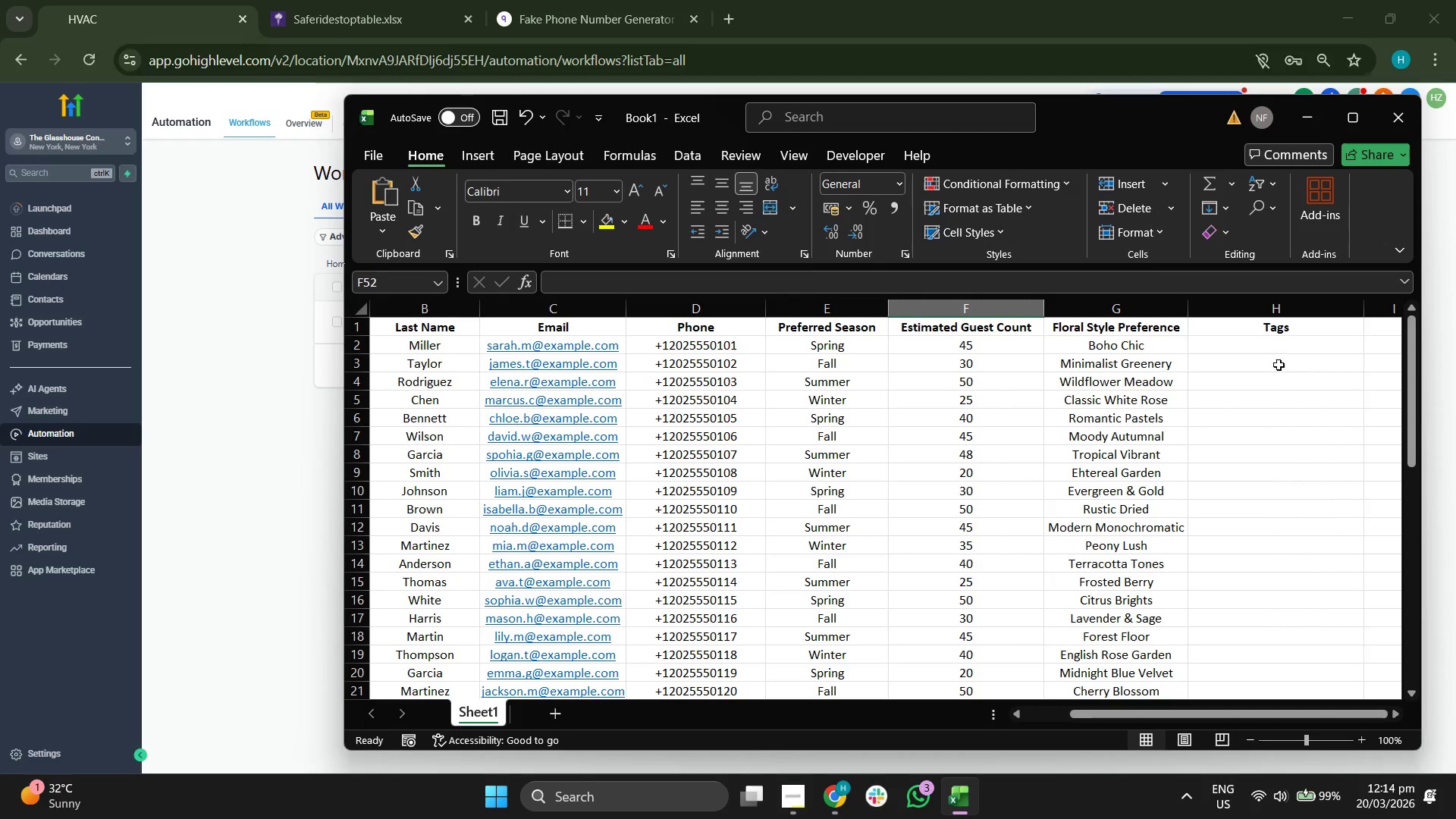 
left_click([1279, 347])
 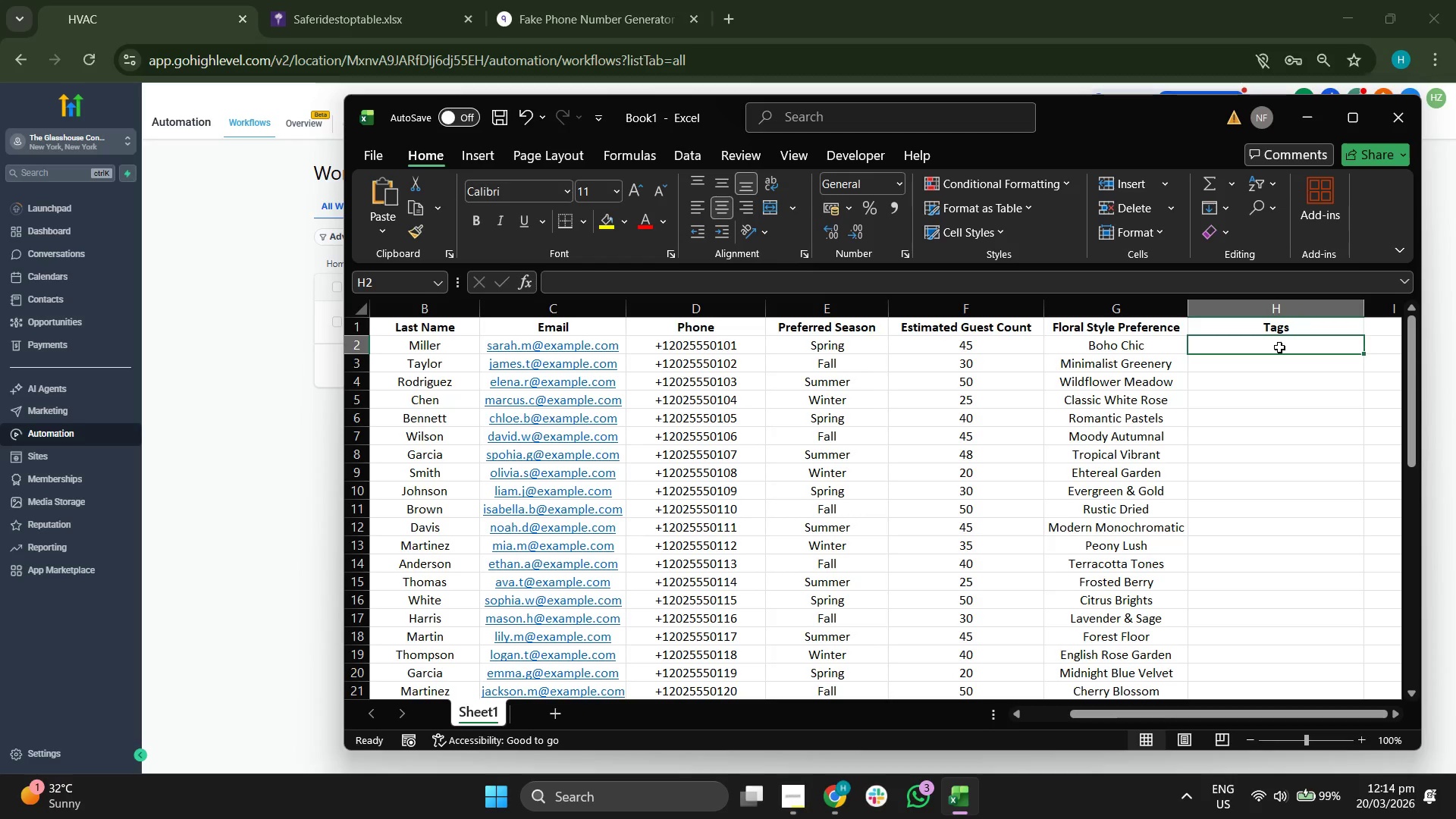 
wait(5.88)
 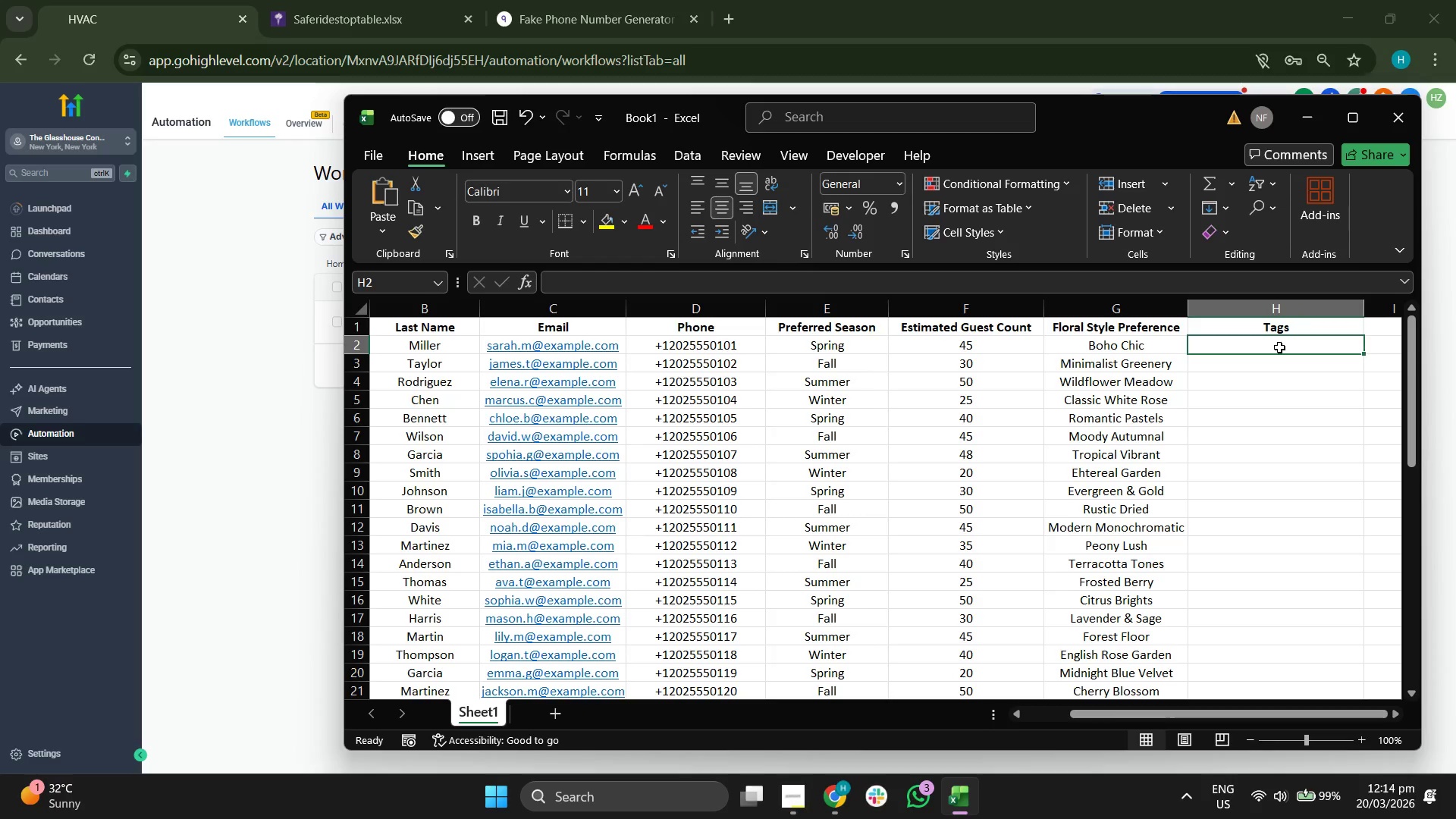 
type(asd)
key(Backspace)
key(Backspace)
key(Backspace)
type(Sor)
key(Backspace)
type(urce: NB)
key(Backspace)
key(Backspace)
type(Botaical)
key(Backspace)
key(Backspace)
key(Backspace)
type(n)
key(Backspace)
key(Backspace)
type(nical - Pop - Up)
 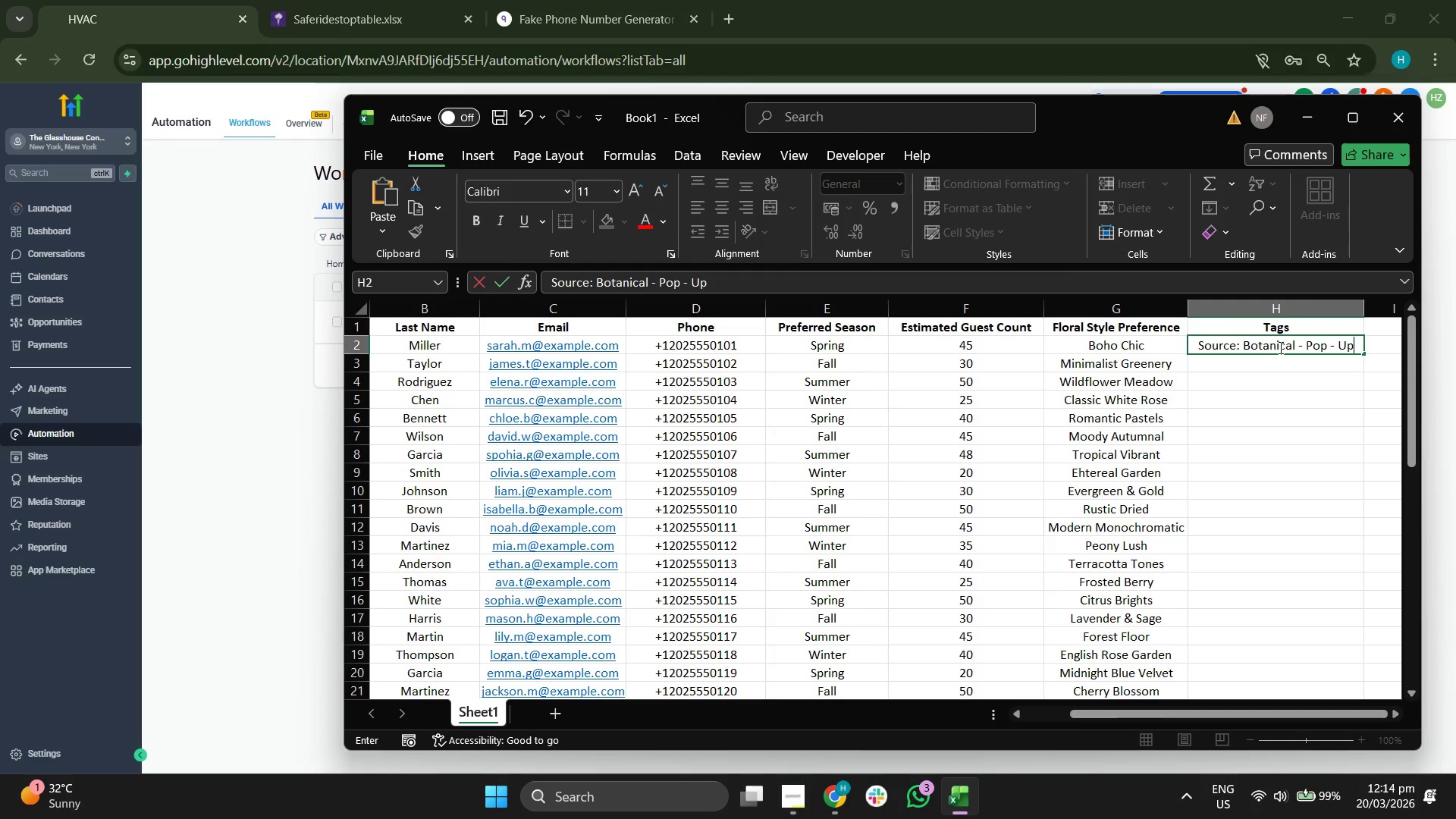 
type( - 24, Stau)
key(Backspace)
type(tust)
key(Backspace)
type(:)
 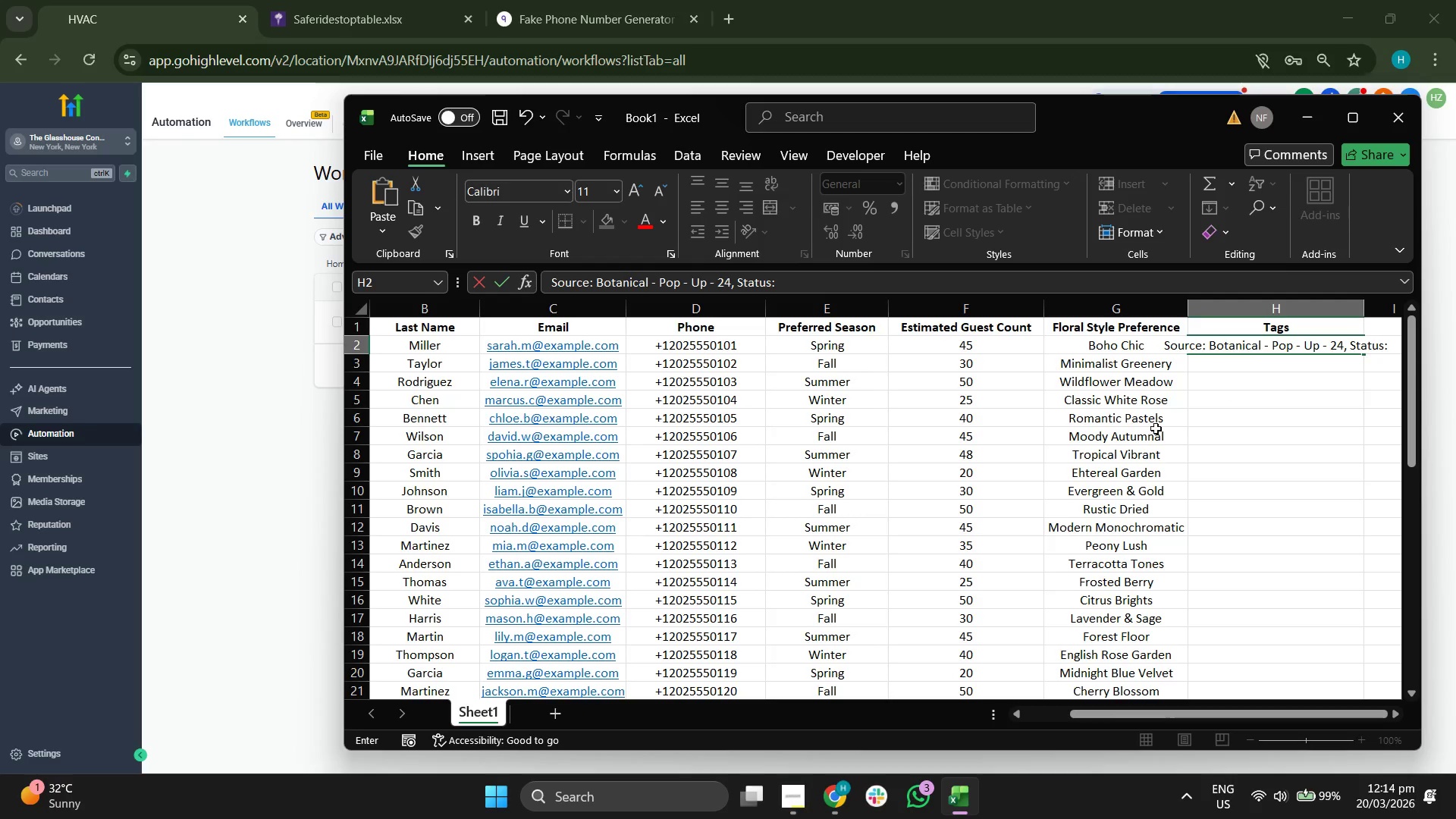 
left_click([1276, 462])
 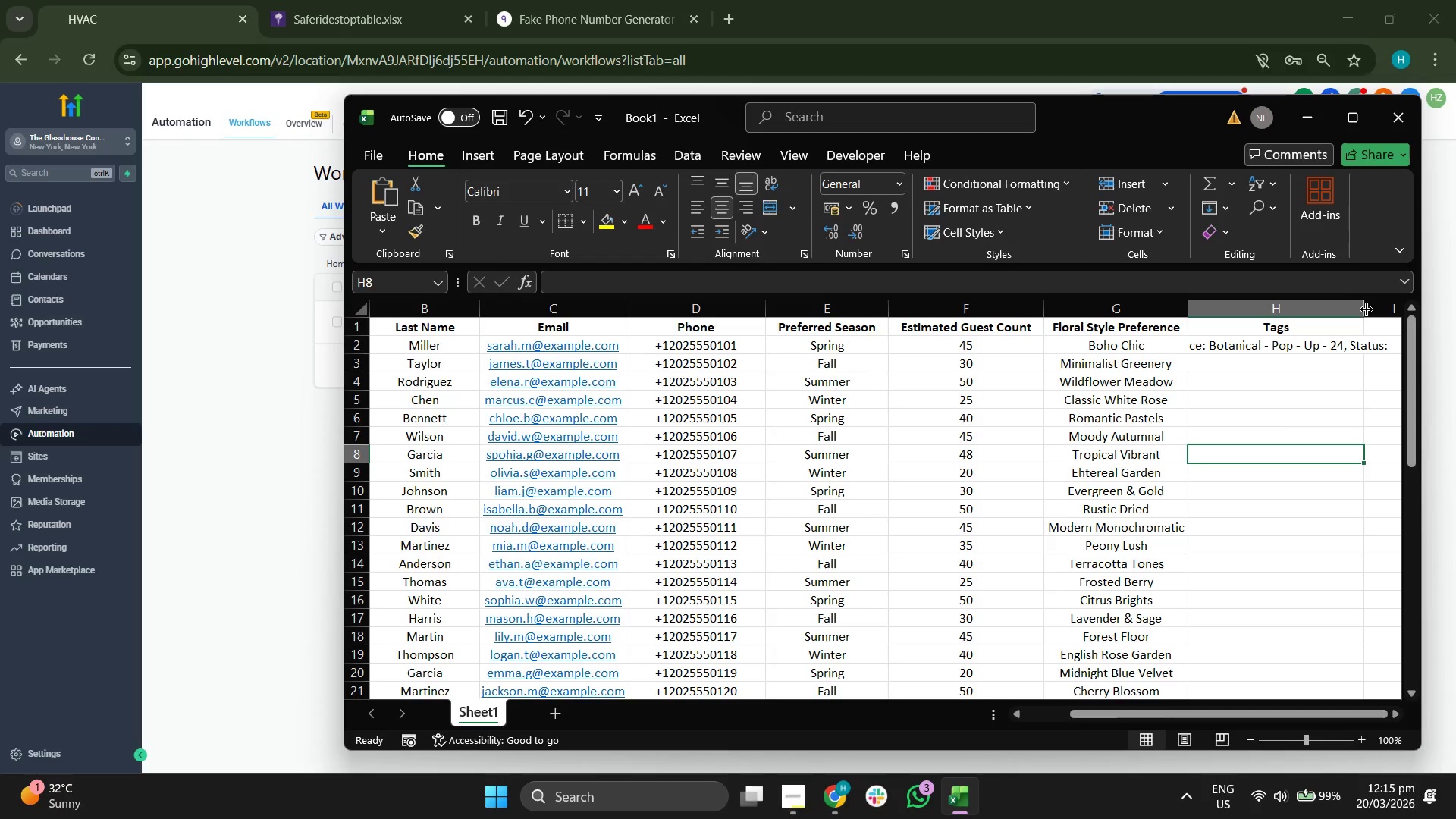 
left_click_drag(start_coordinate=[1367, 310], to_coordinate=[1423, 312])
 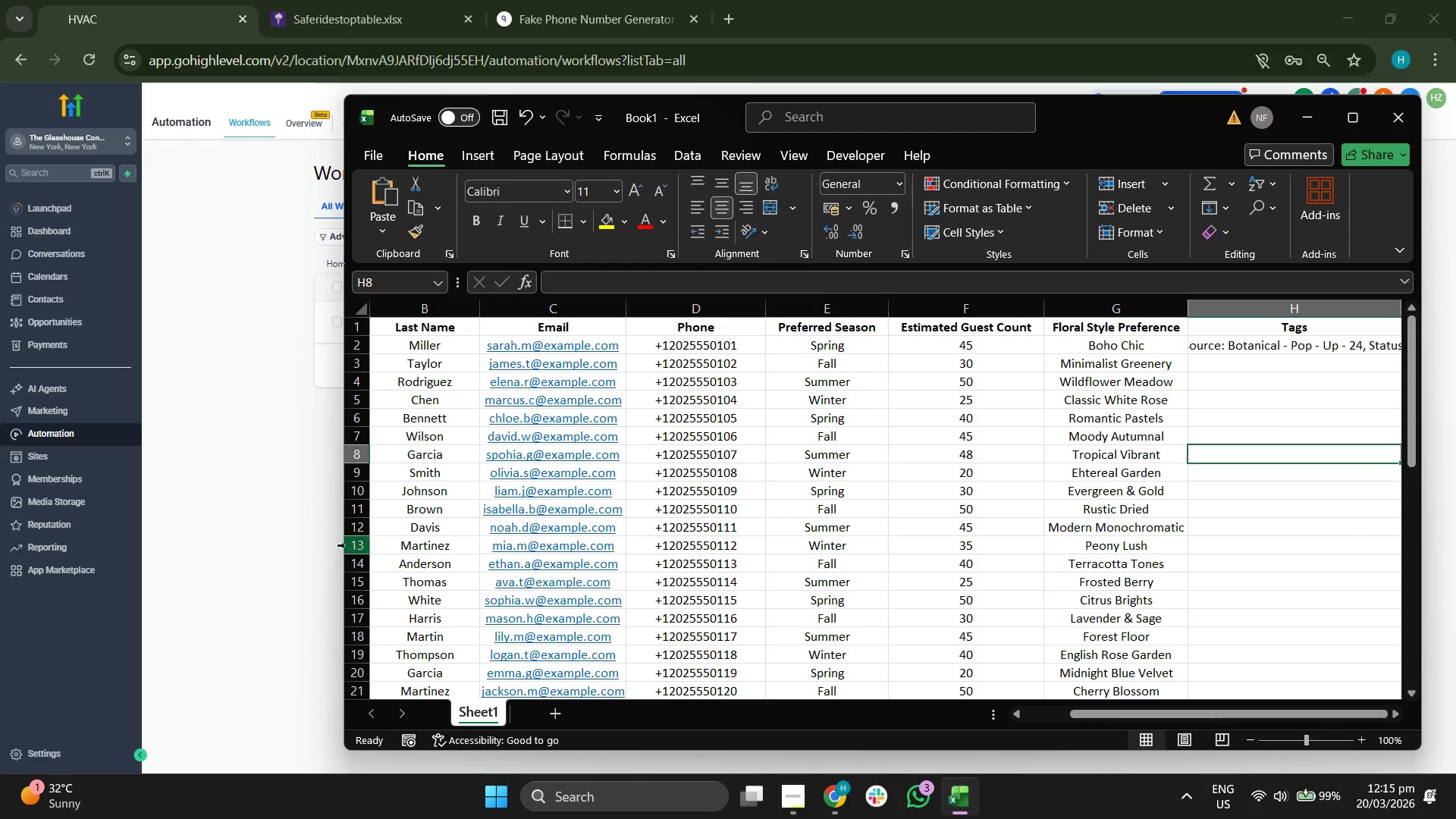 
left_click_drag(start_coordinate=[338, 545], to_coordinate=[136, 544])
 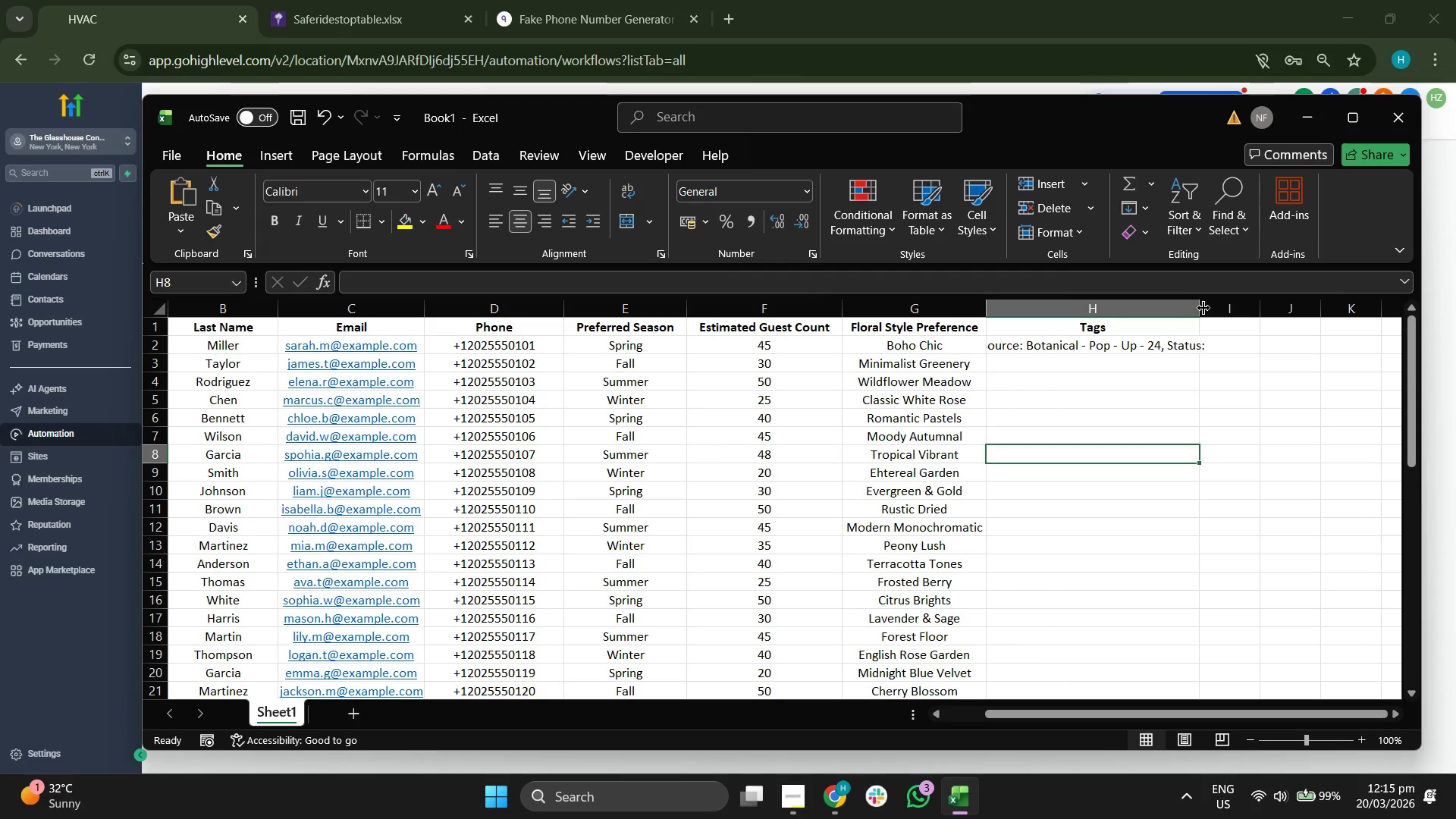 
left_click_drag(start_coordinate=[1206, 309], to_coordinate=[1307, 310])
 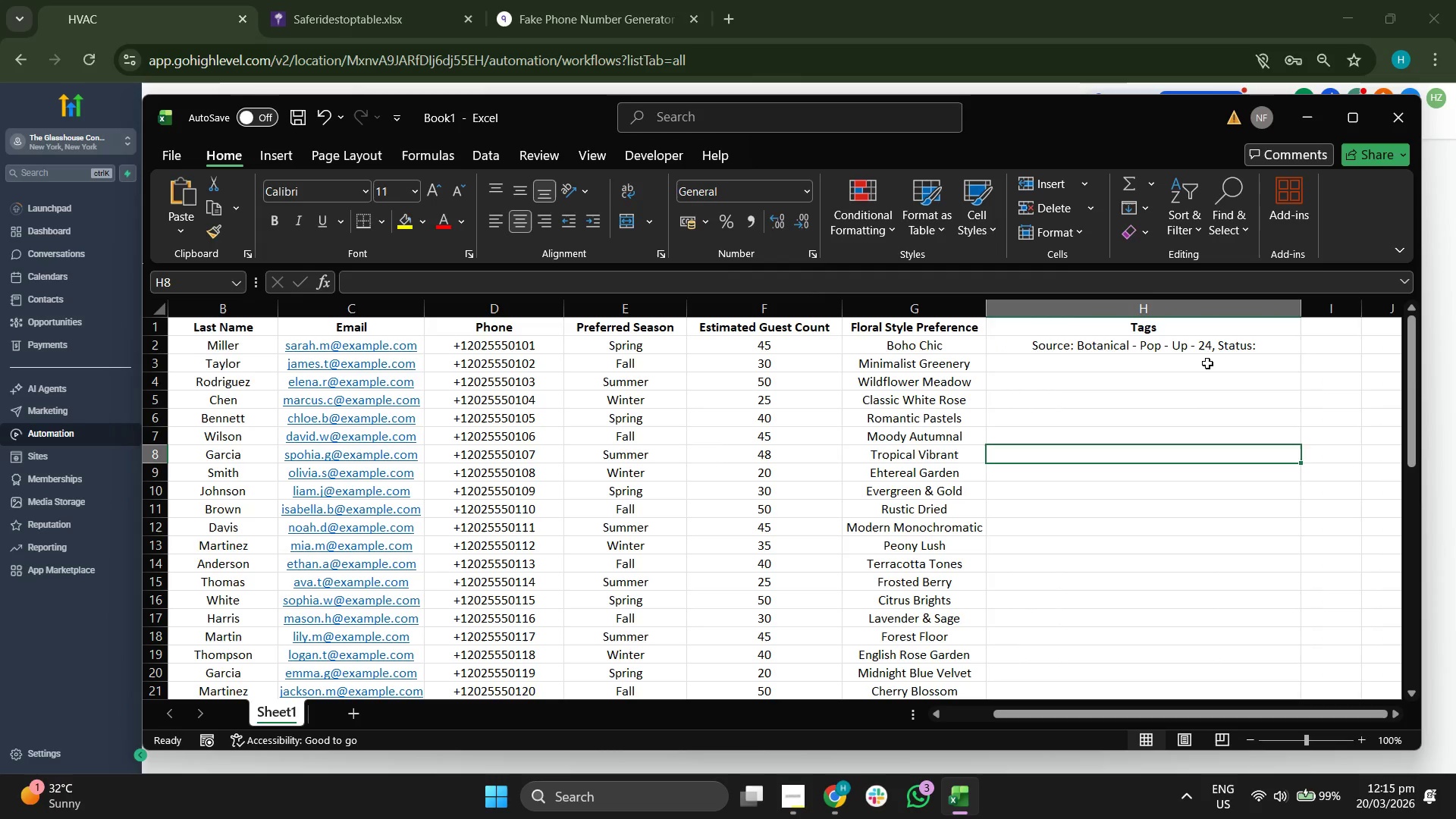 
left_click([1210, 369])
 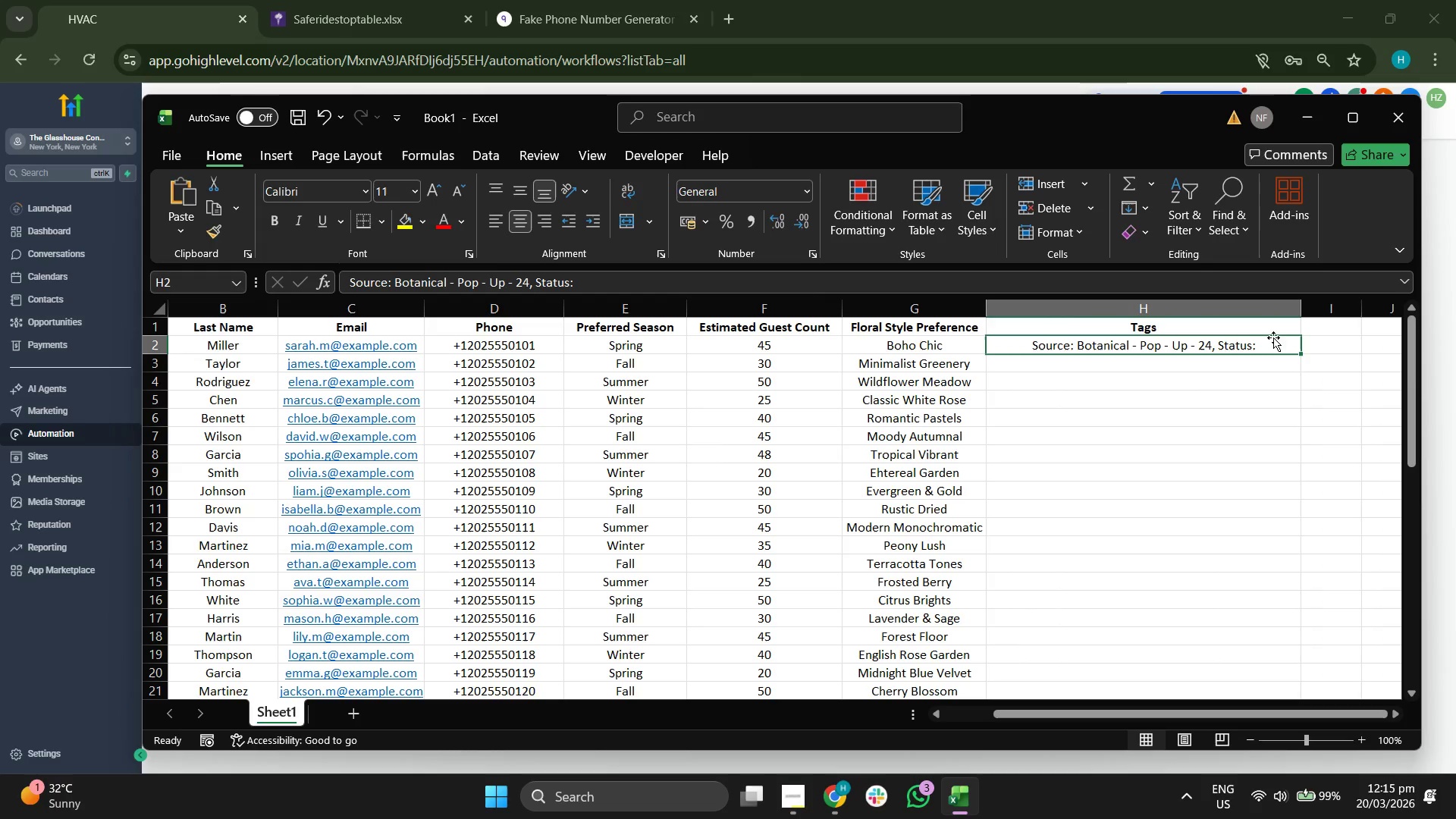 
double_click([1272, 348])
 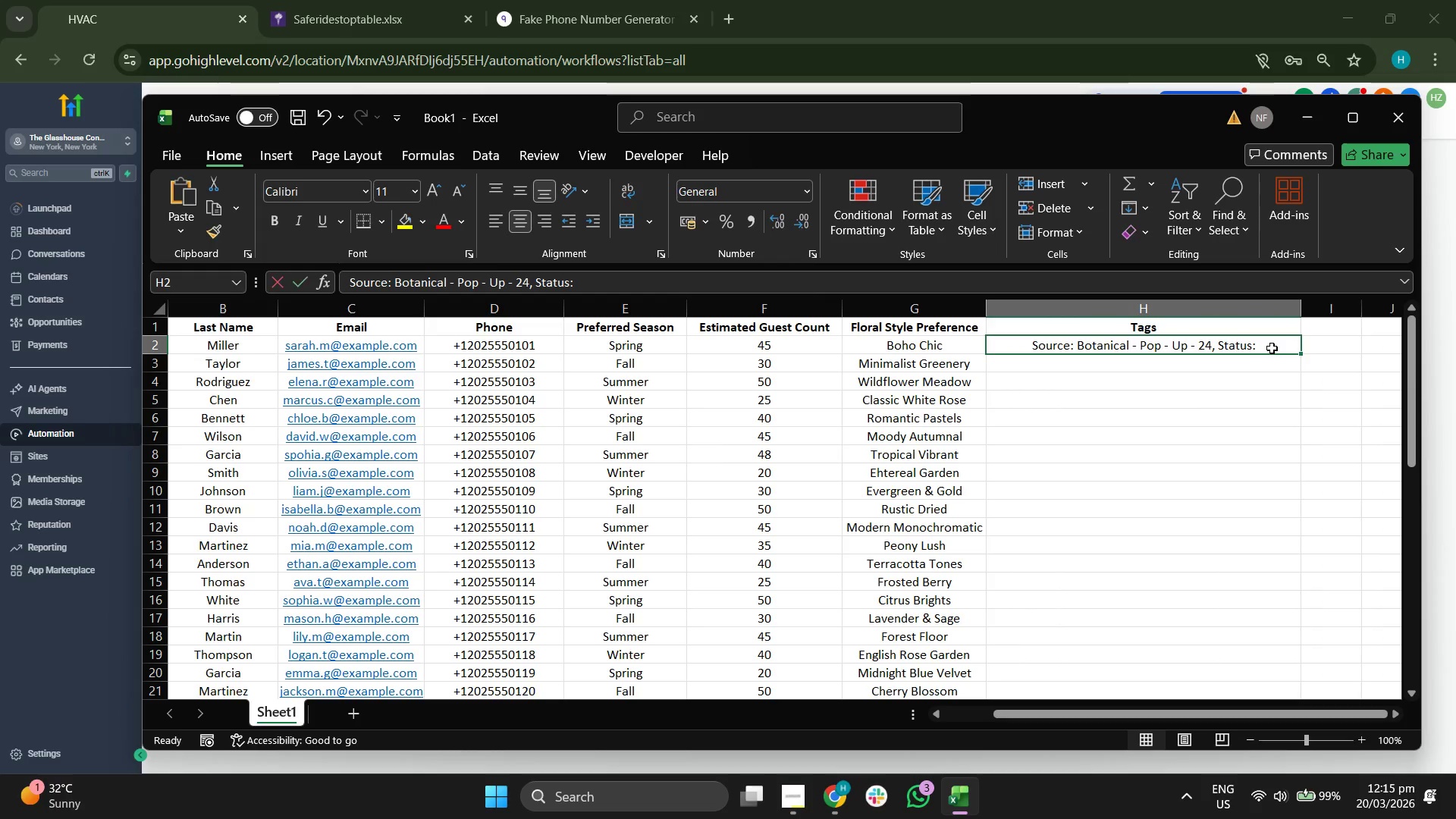 
triple_click([1272, 348])
 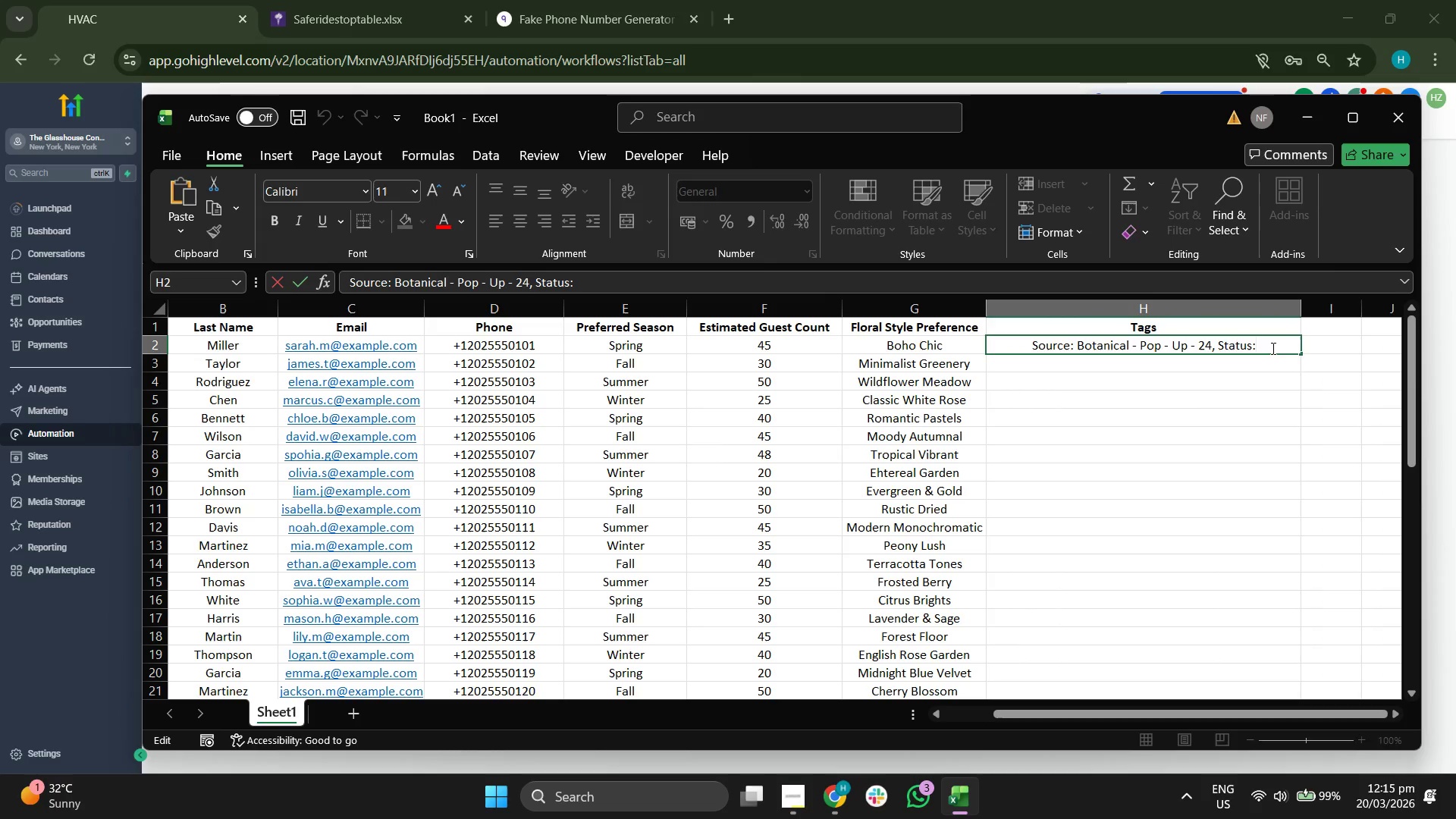 
type(:)
key(Backspace)
type( Hot Lead)
 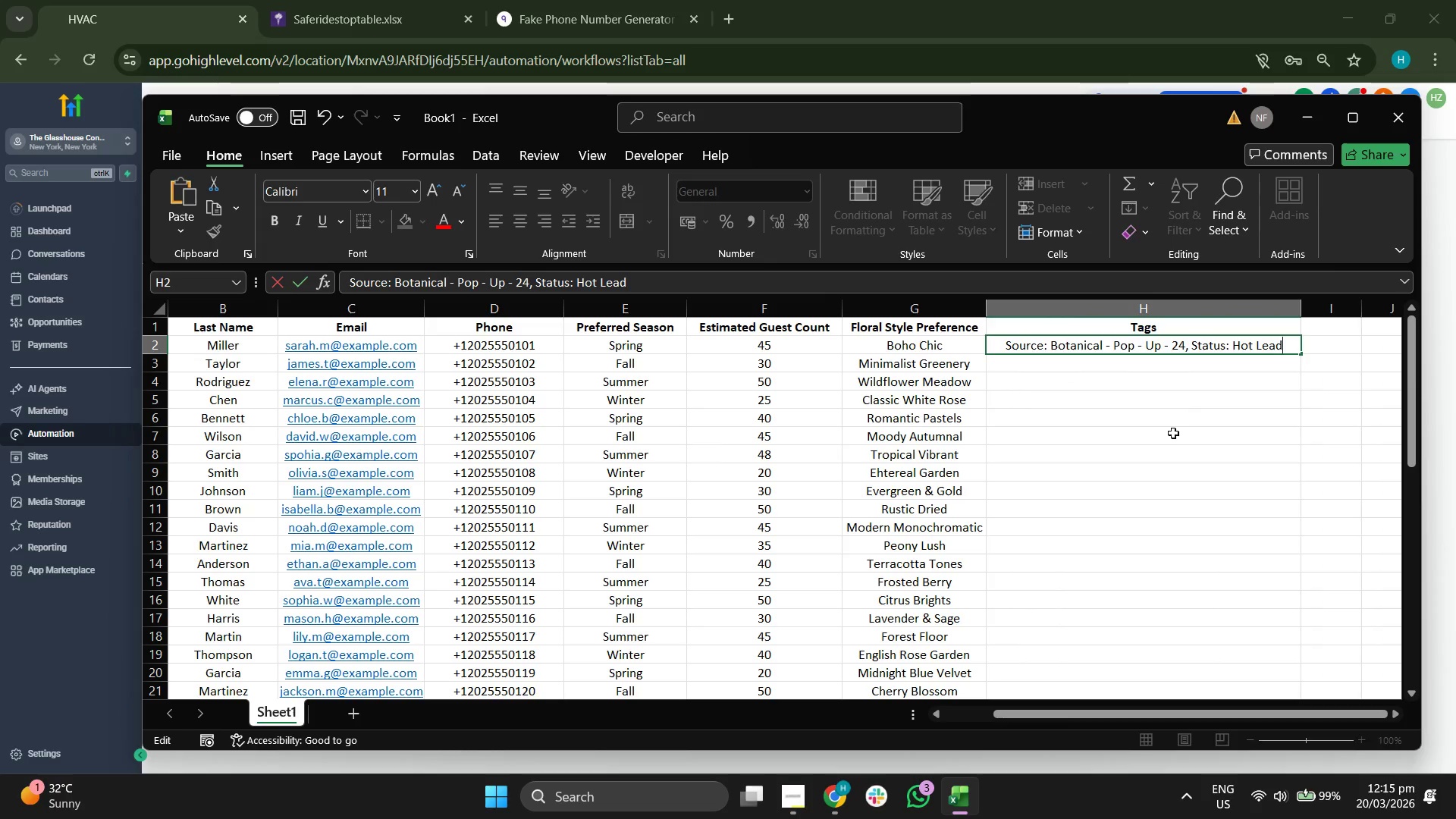 
left_click([1169, 431])
 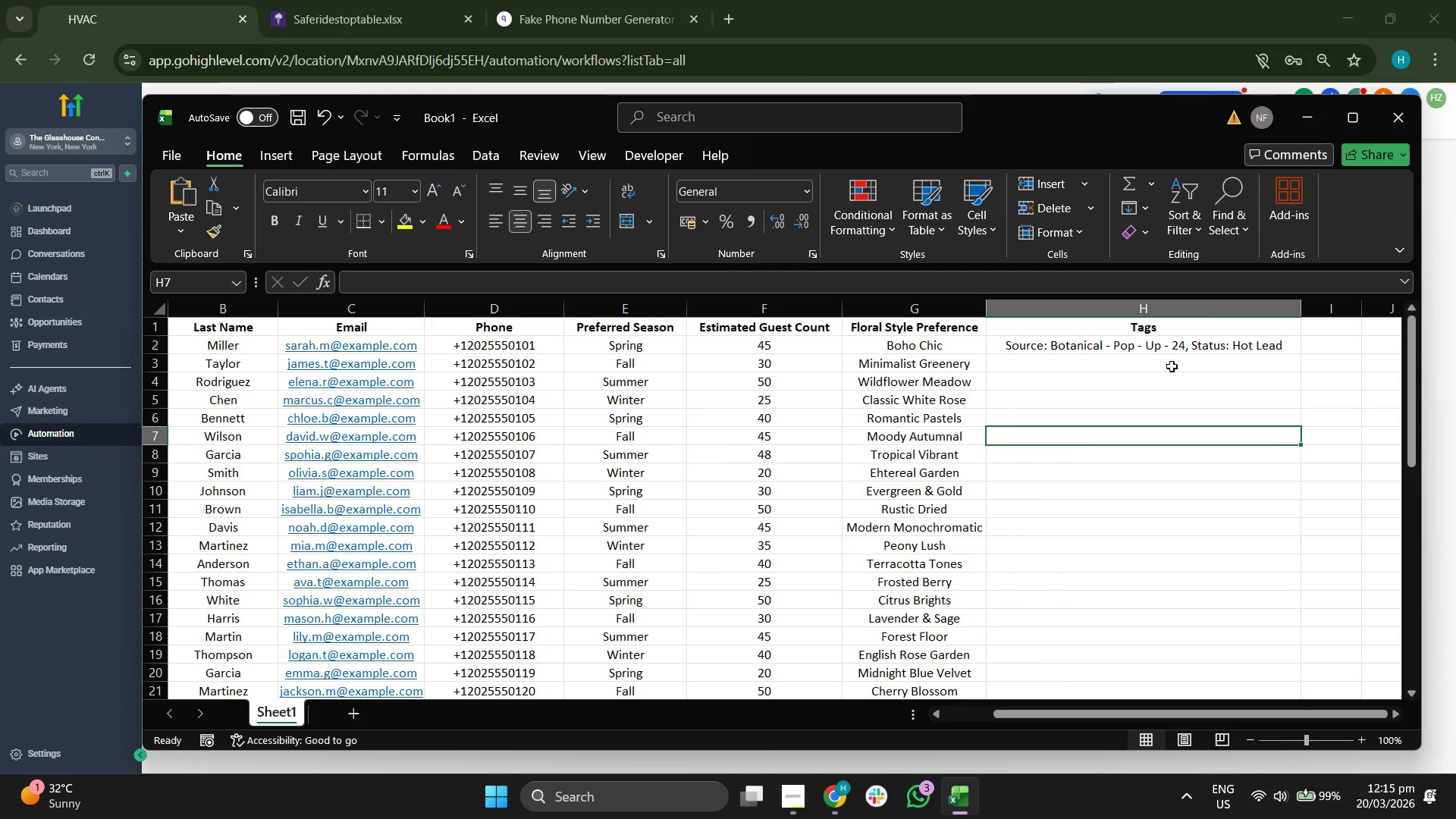 
left_click([1175, 354])
 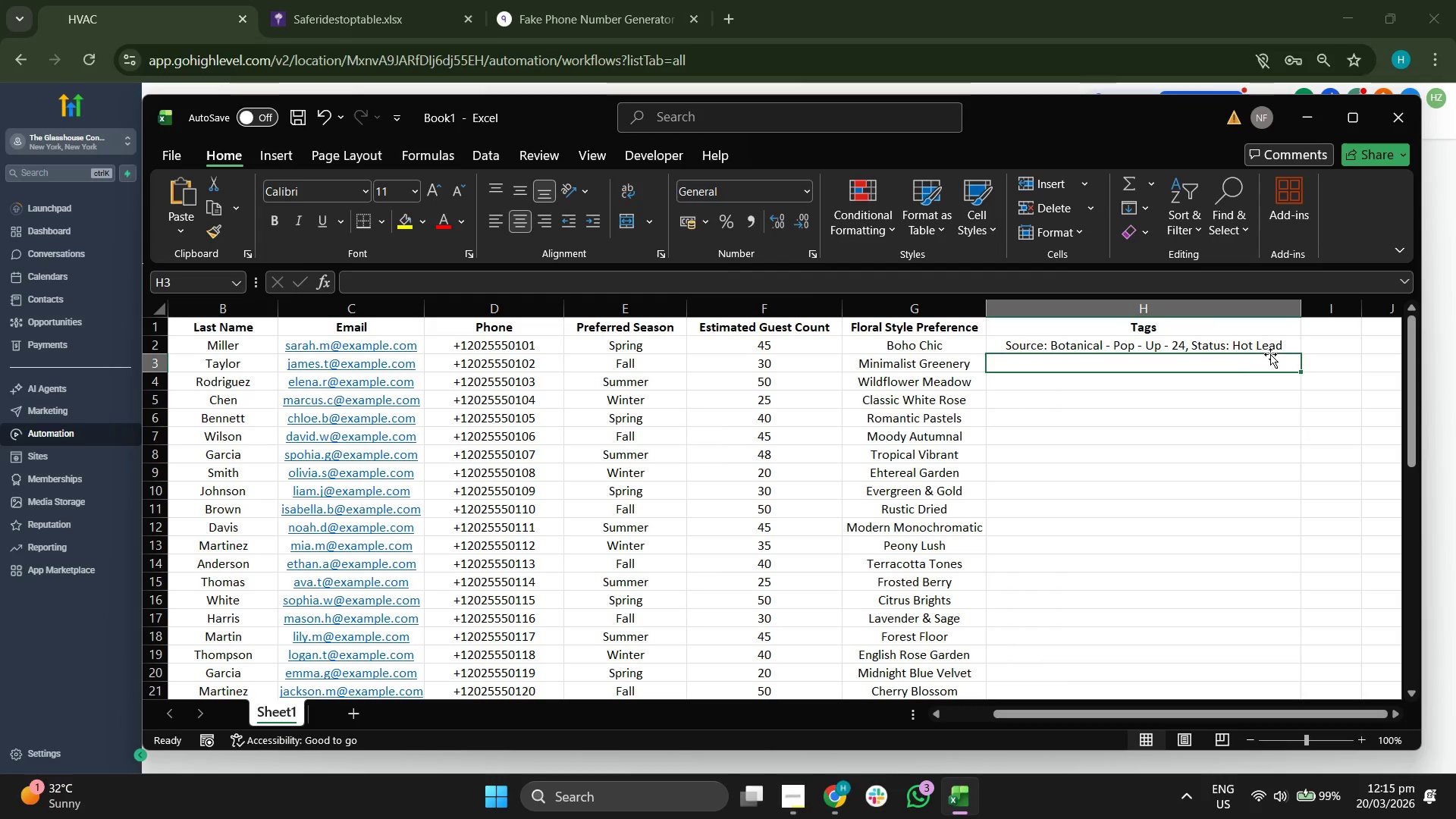 
left_click([1261, 344])
 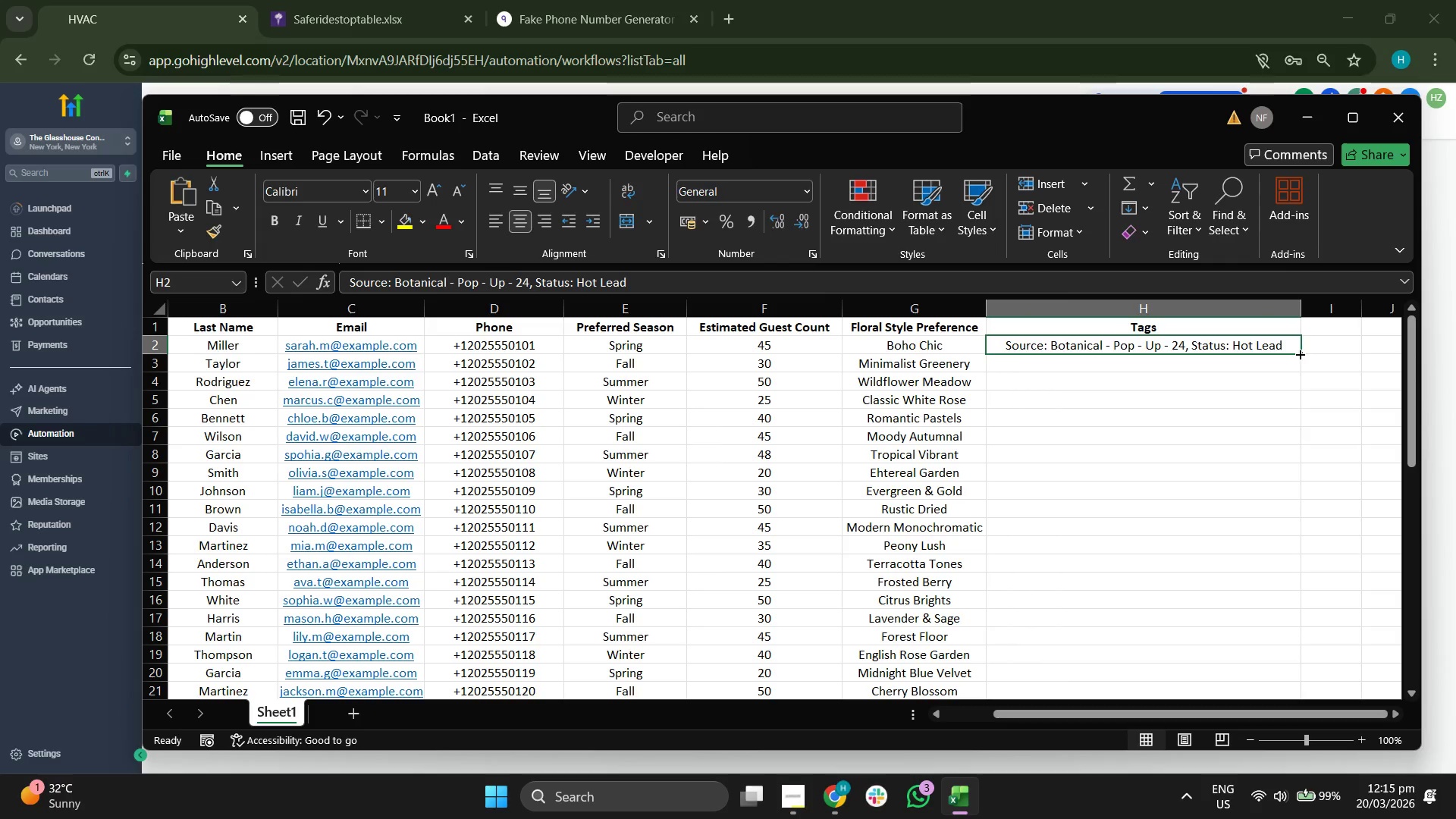 
left_click_drag(start_coordinate=[1299, 353], to_coordinate=[1274, 598])
 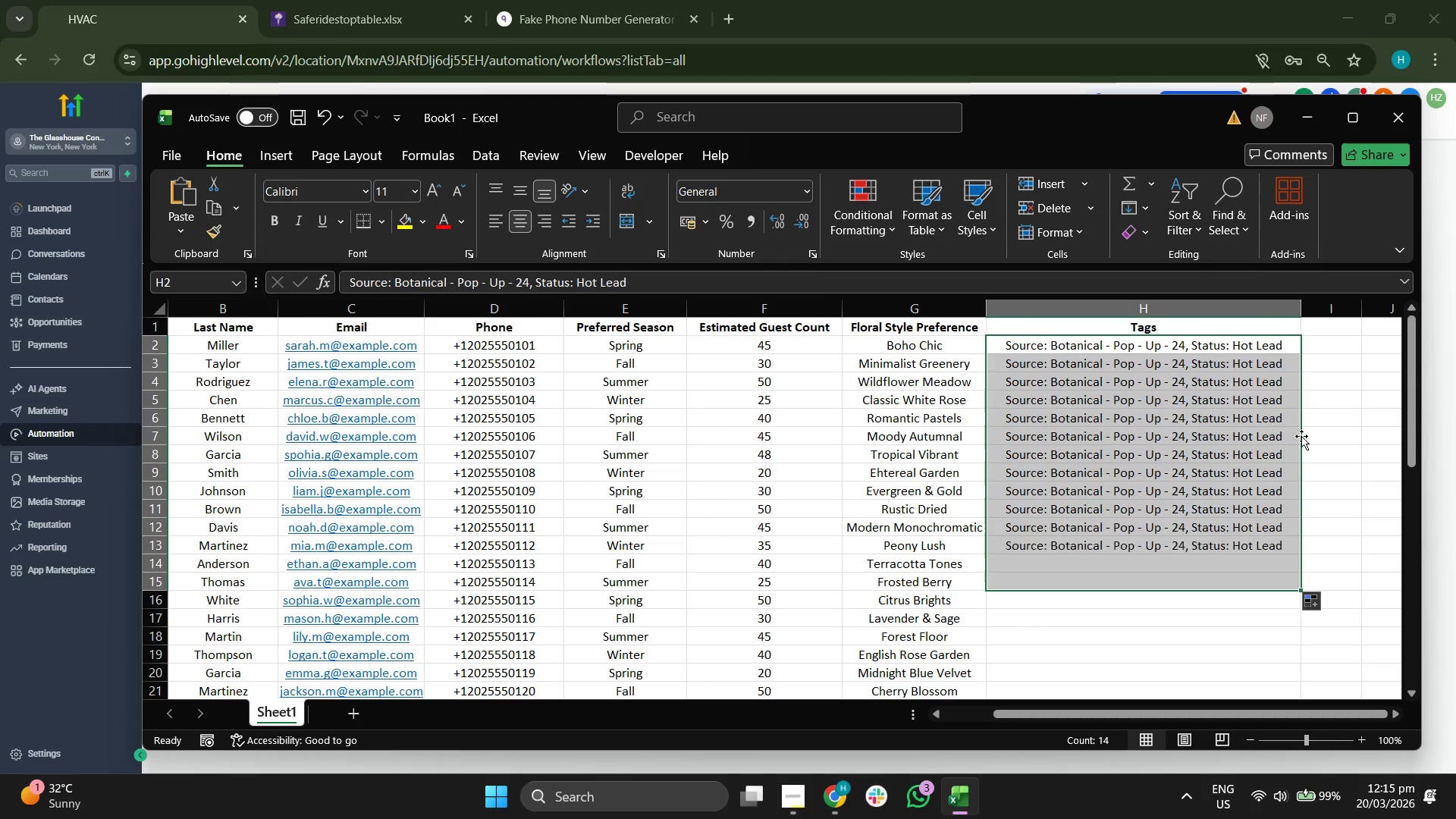 
scroll: coordinate [1301, 436], scroll_direction: down, amount: 4.0
 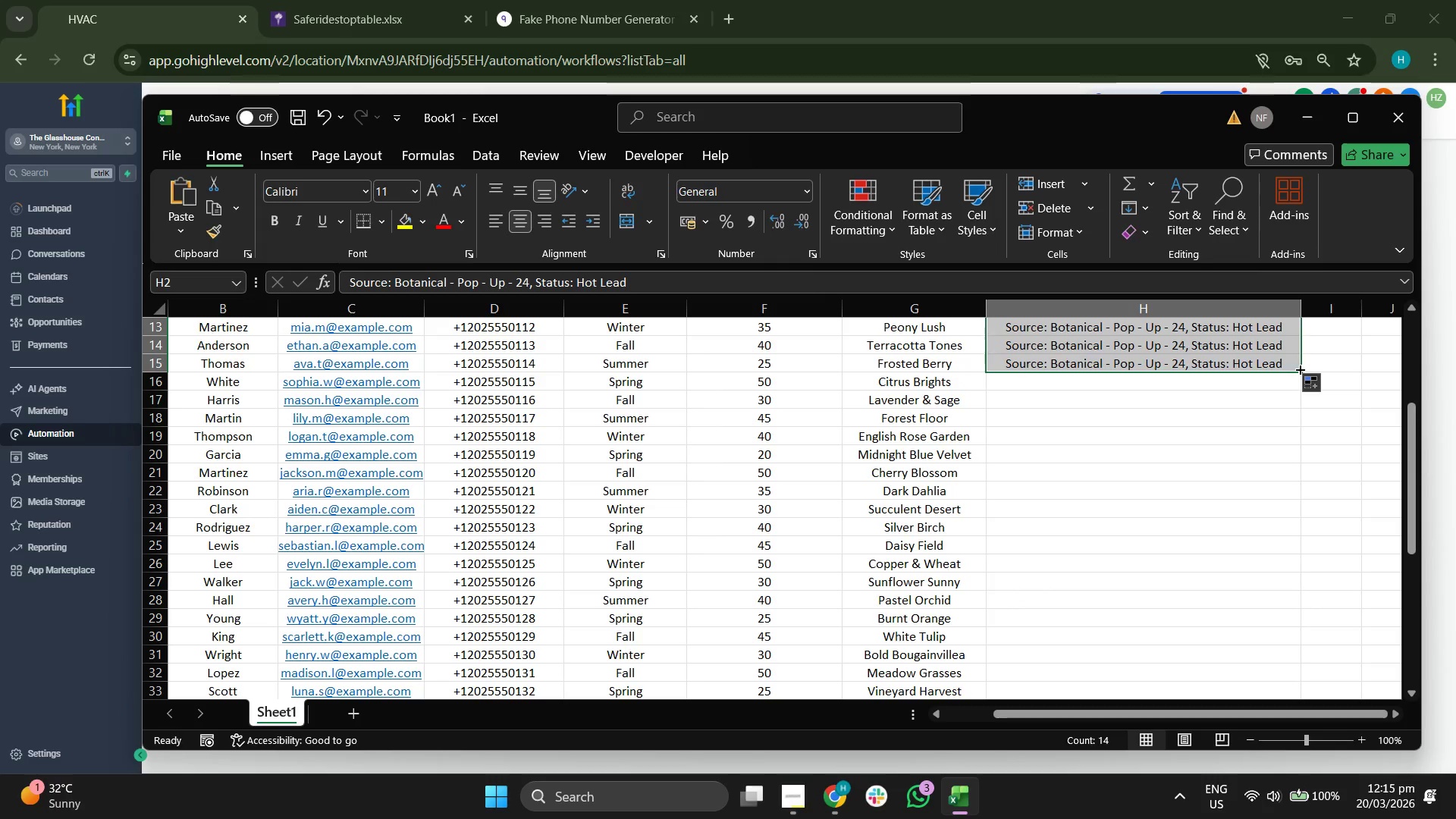 
left_click_drag(start_coordinate=[1299, 369], to_coordinate=[1279, 680])
 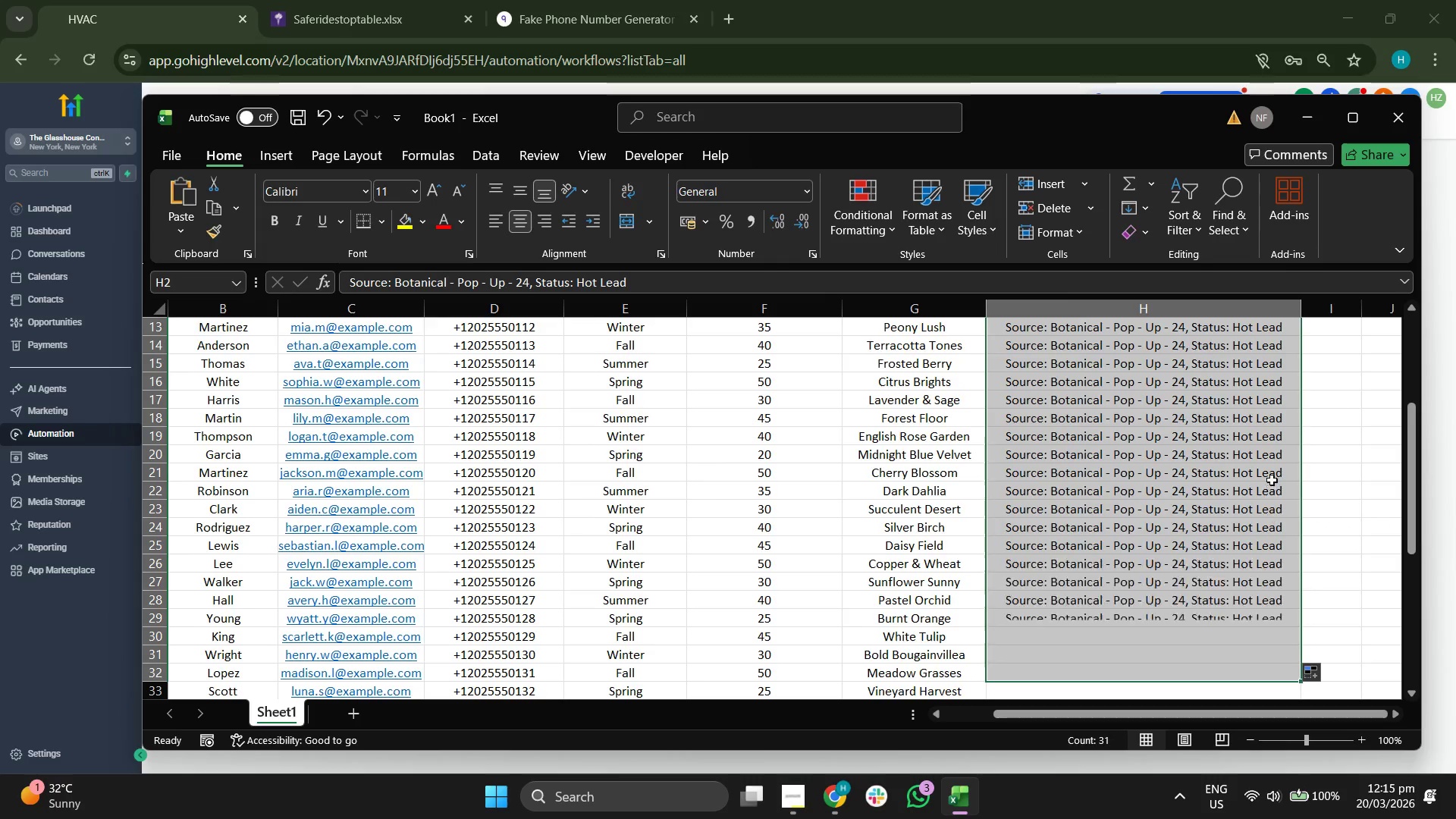 
scroll: coordinate [1272, 480], scroll_direction: down, amount: 5.0
 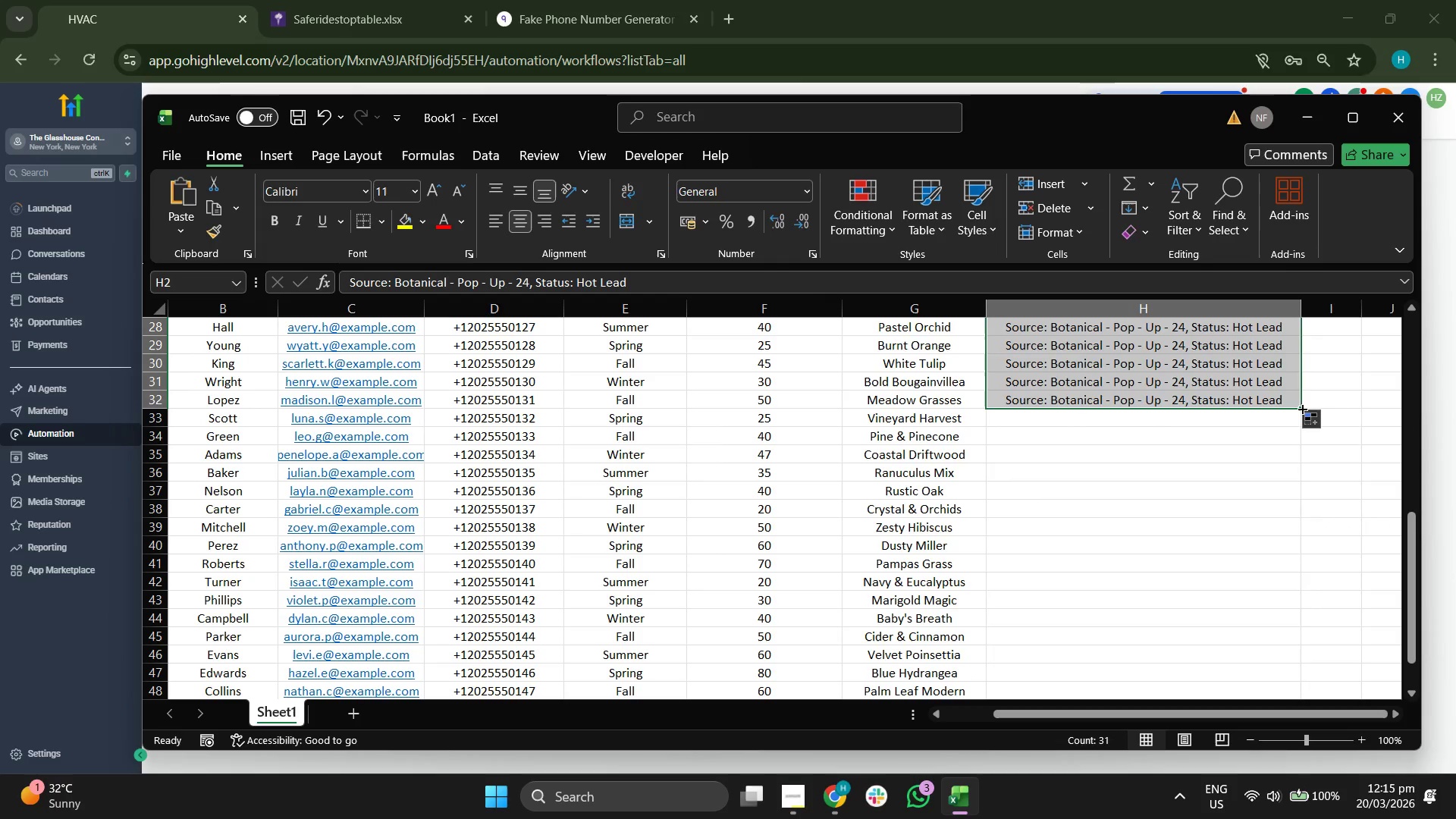 
left_click_drag(start_coordinate=[1301, 407], to_coordinate=[1266, 639])
 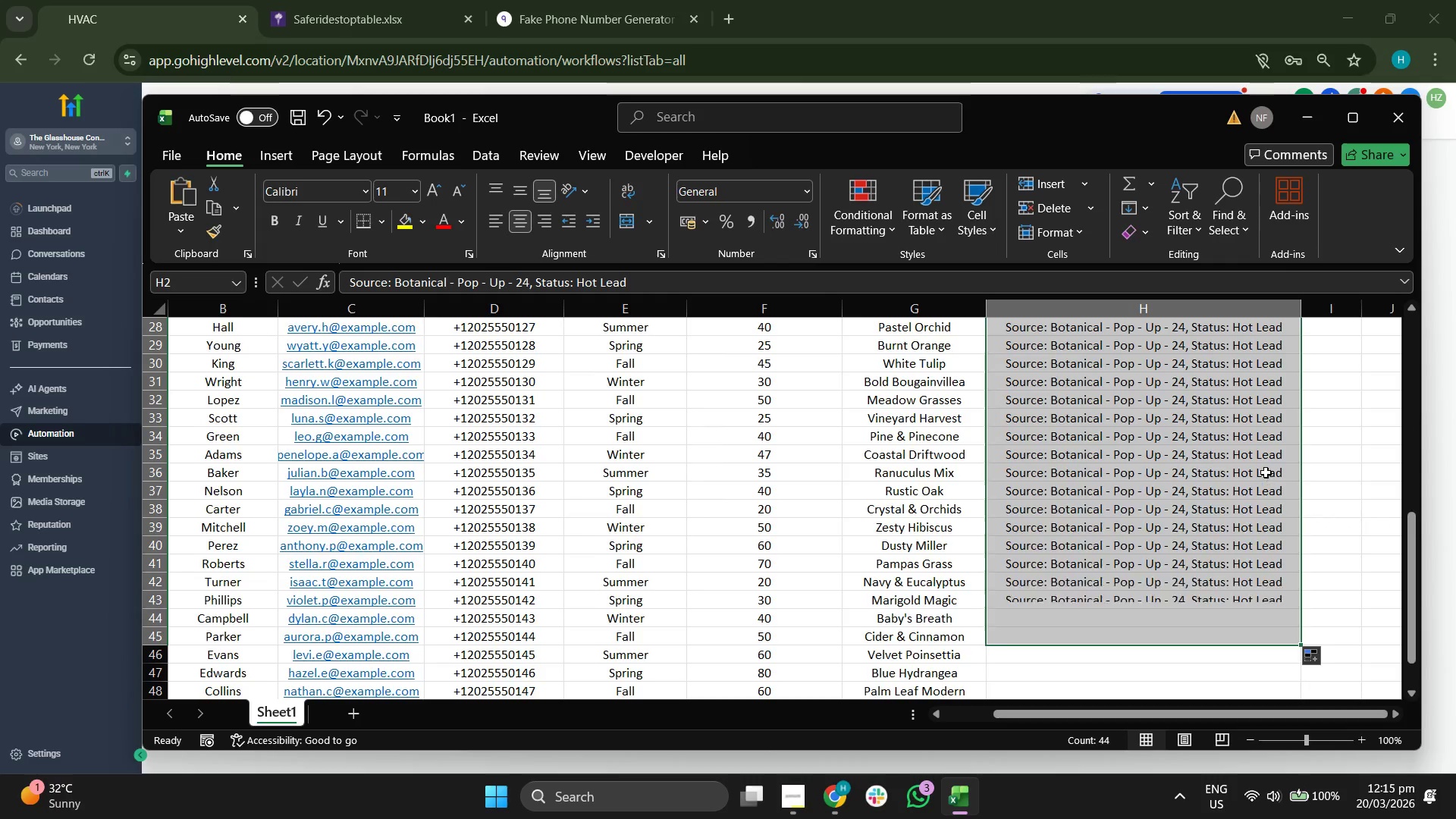 
scroll: coordinate [1266, 472], scroll_direction: down, amount: 3.0
 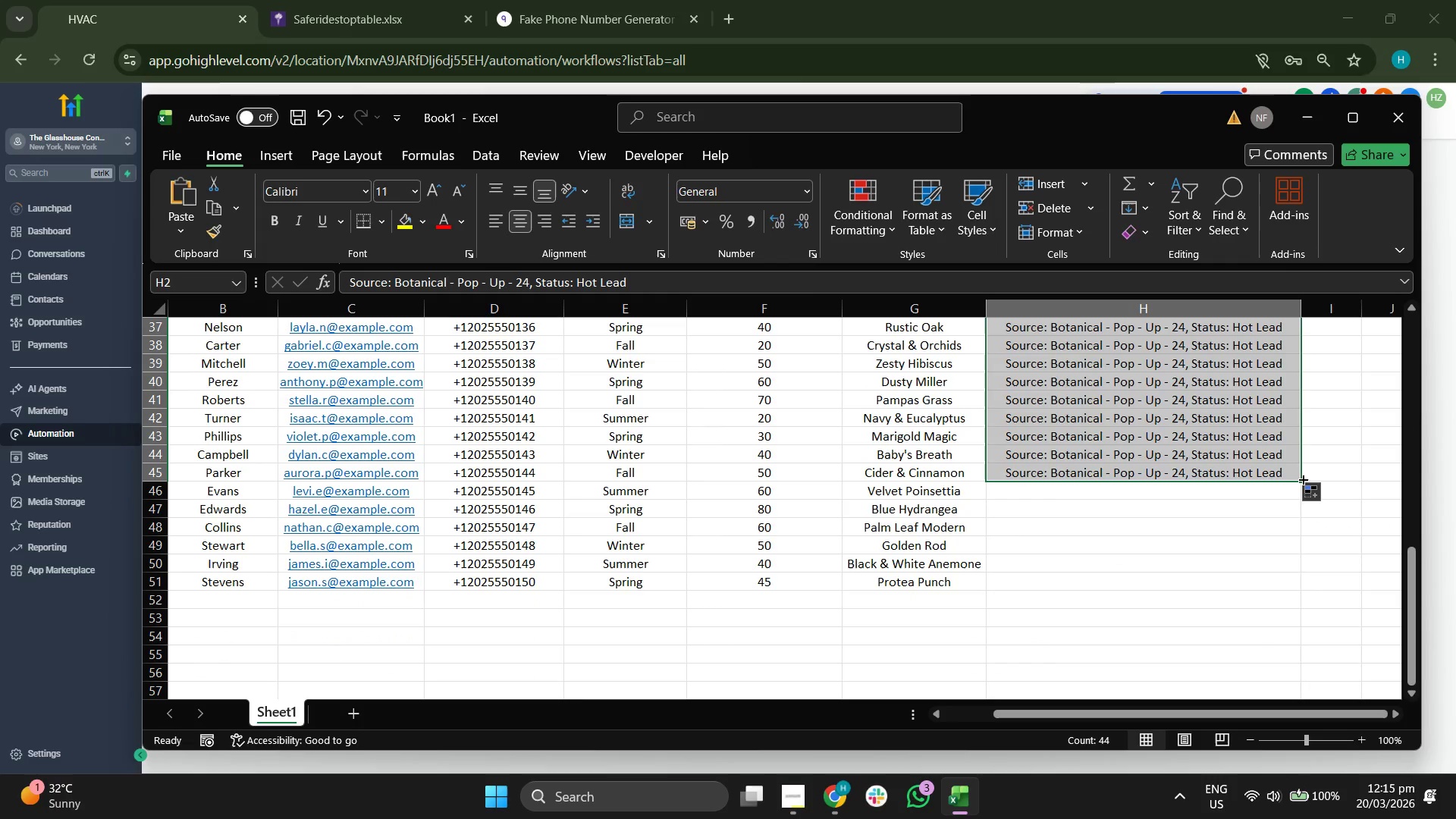 
left_click_drag(start_coordinate=[1301, 479], to_coordinate=[1278, 584])
 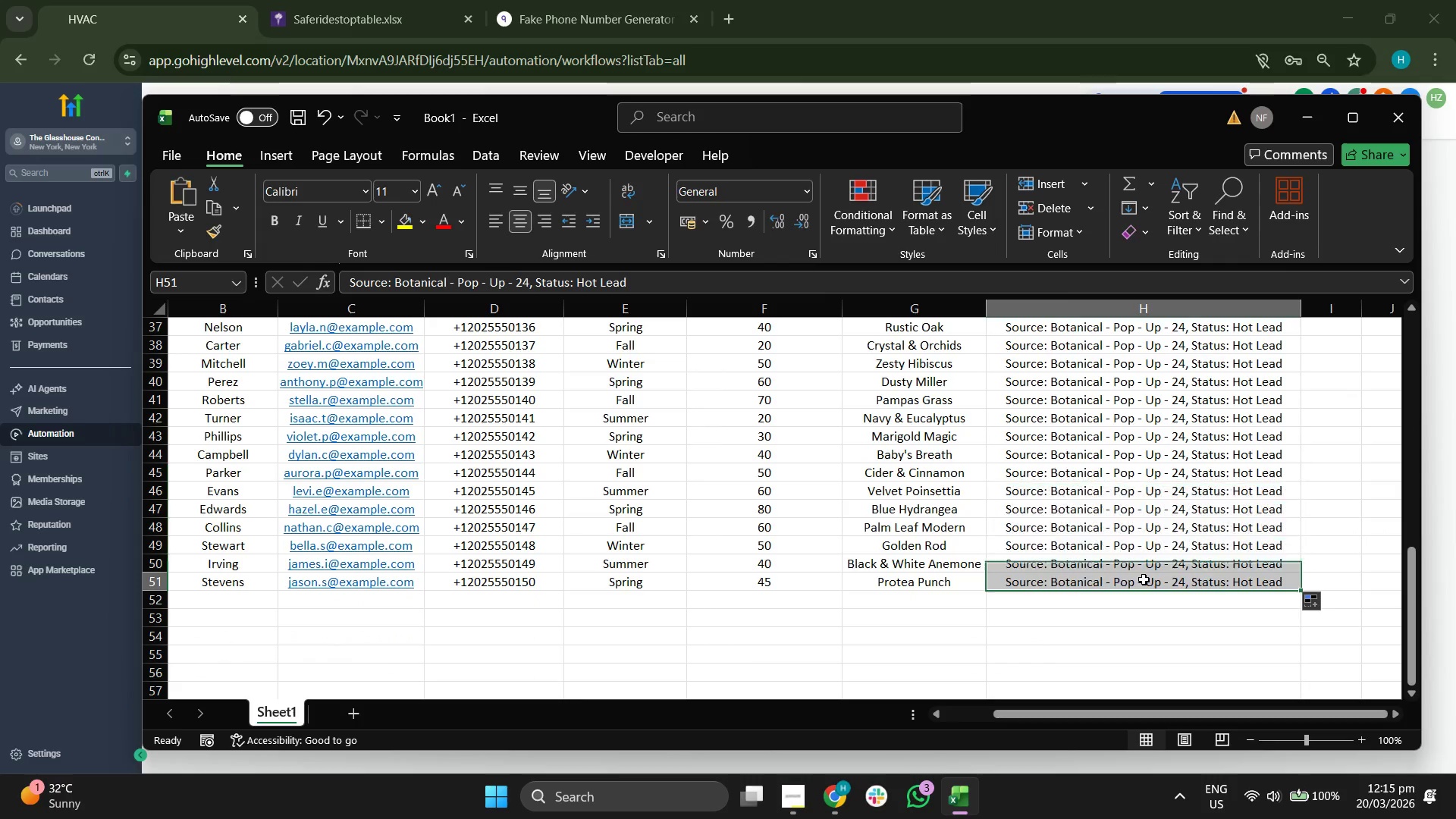 
double_click([1144, 579])
 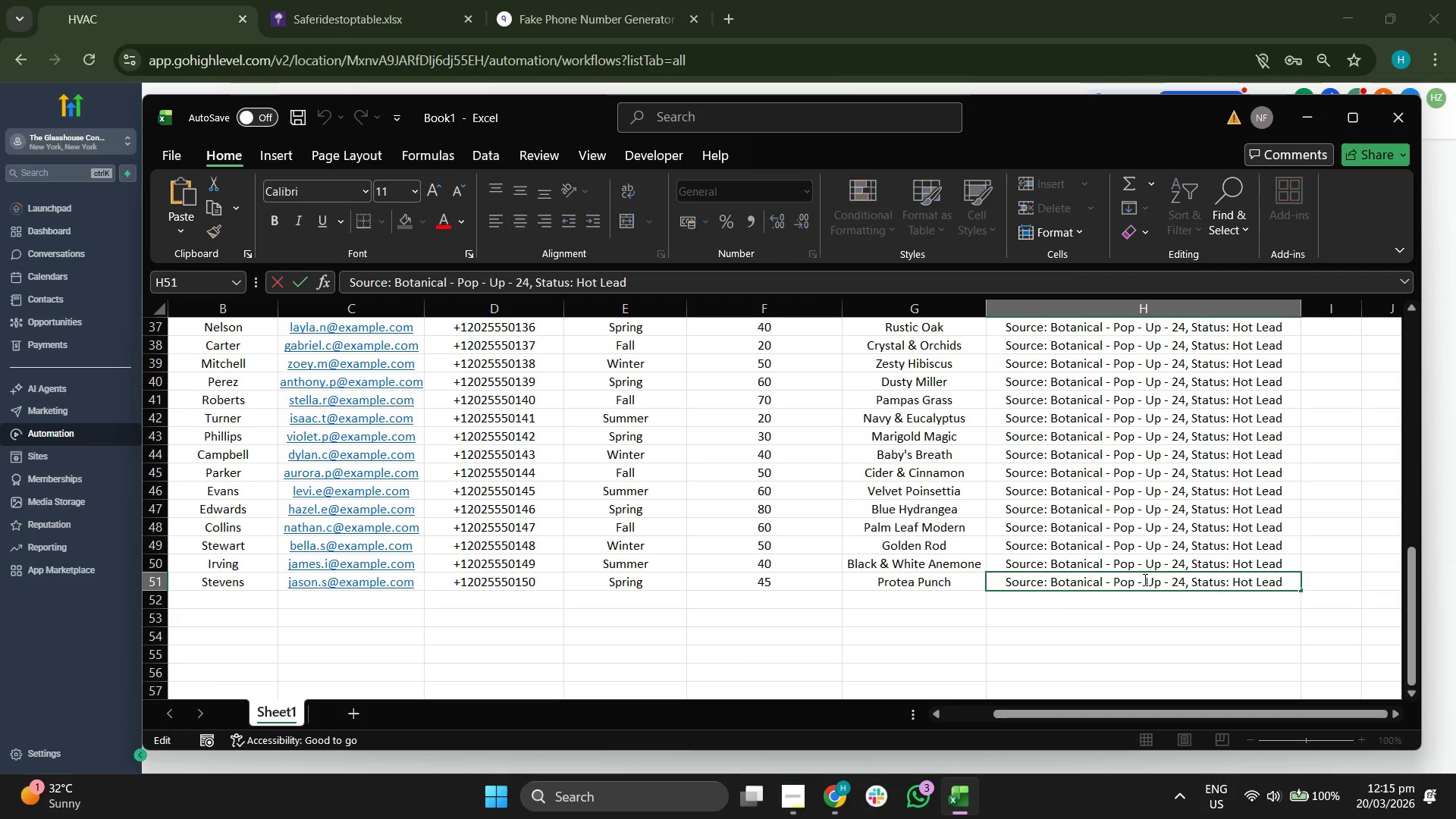 
triple_click([1144, 579])
 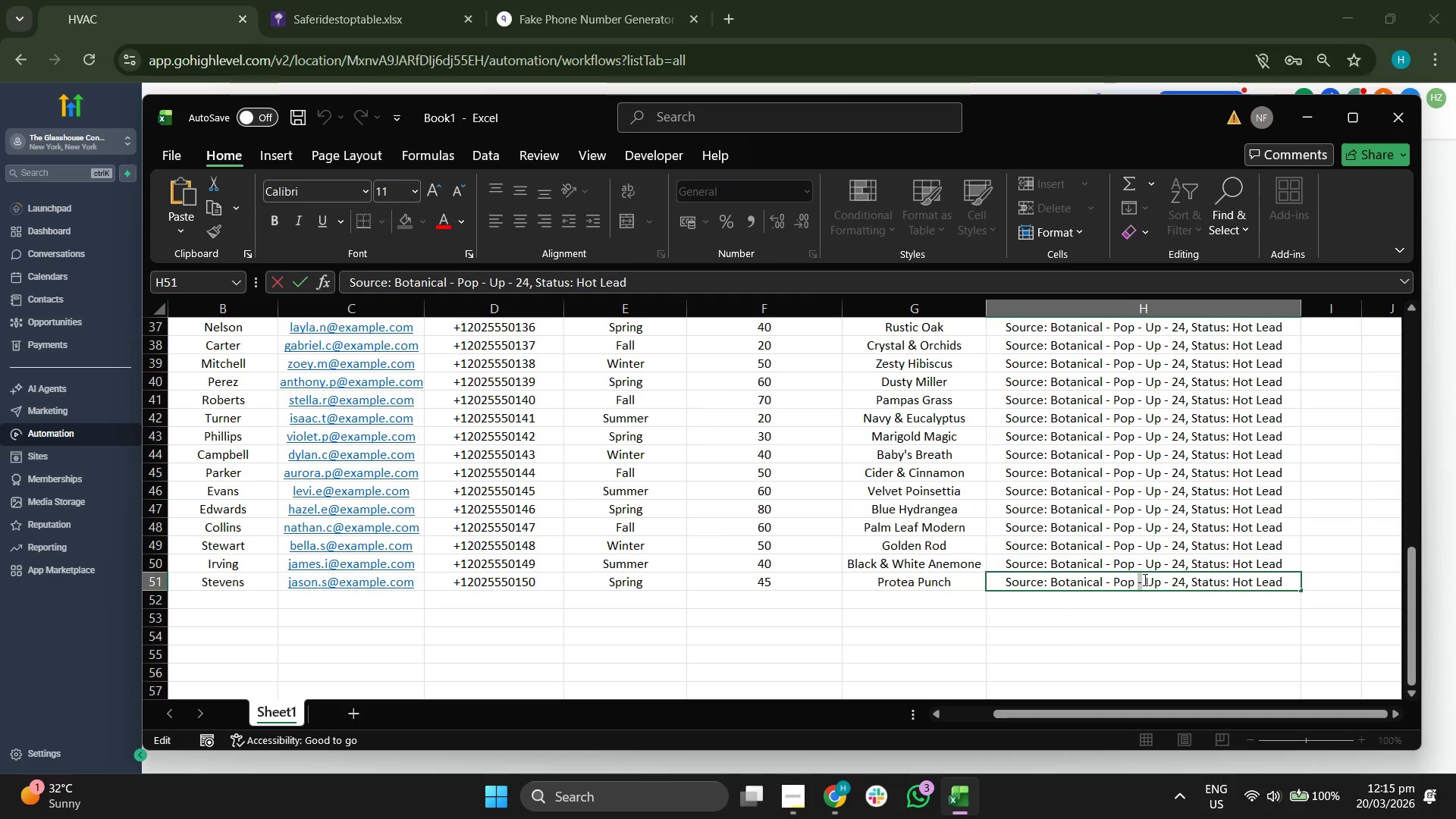 
triple_click([1144, 579])
 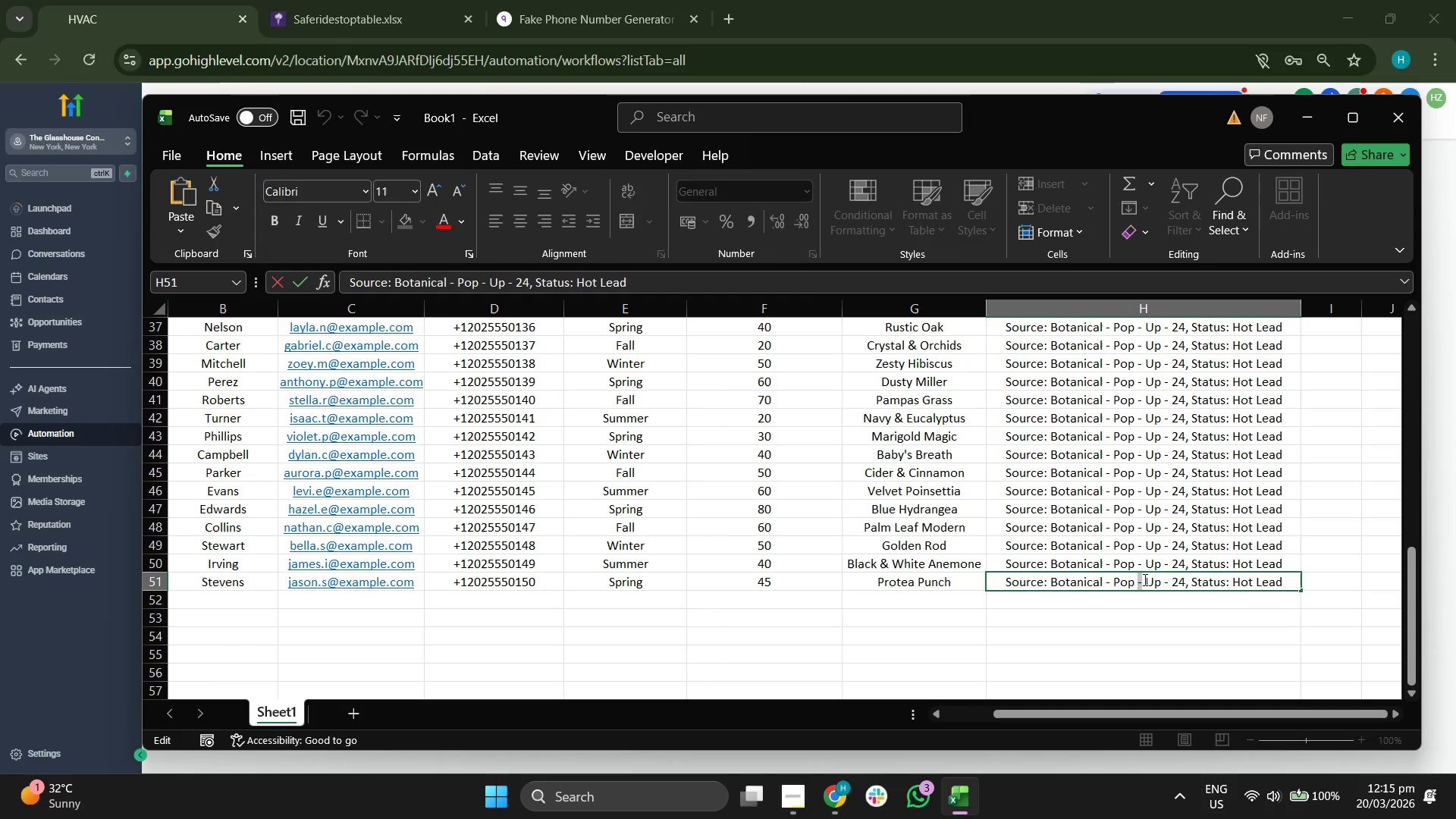 
triple_click([1144, 579])
 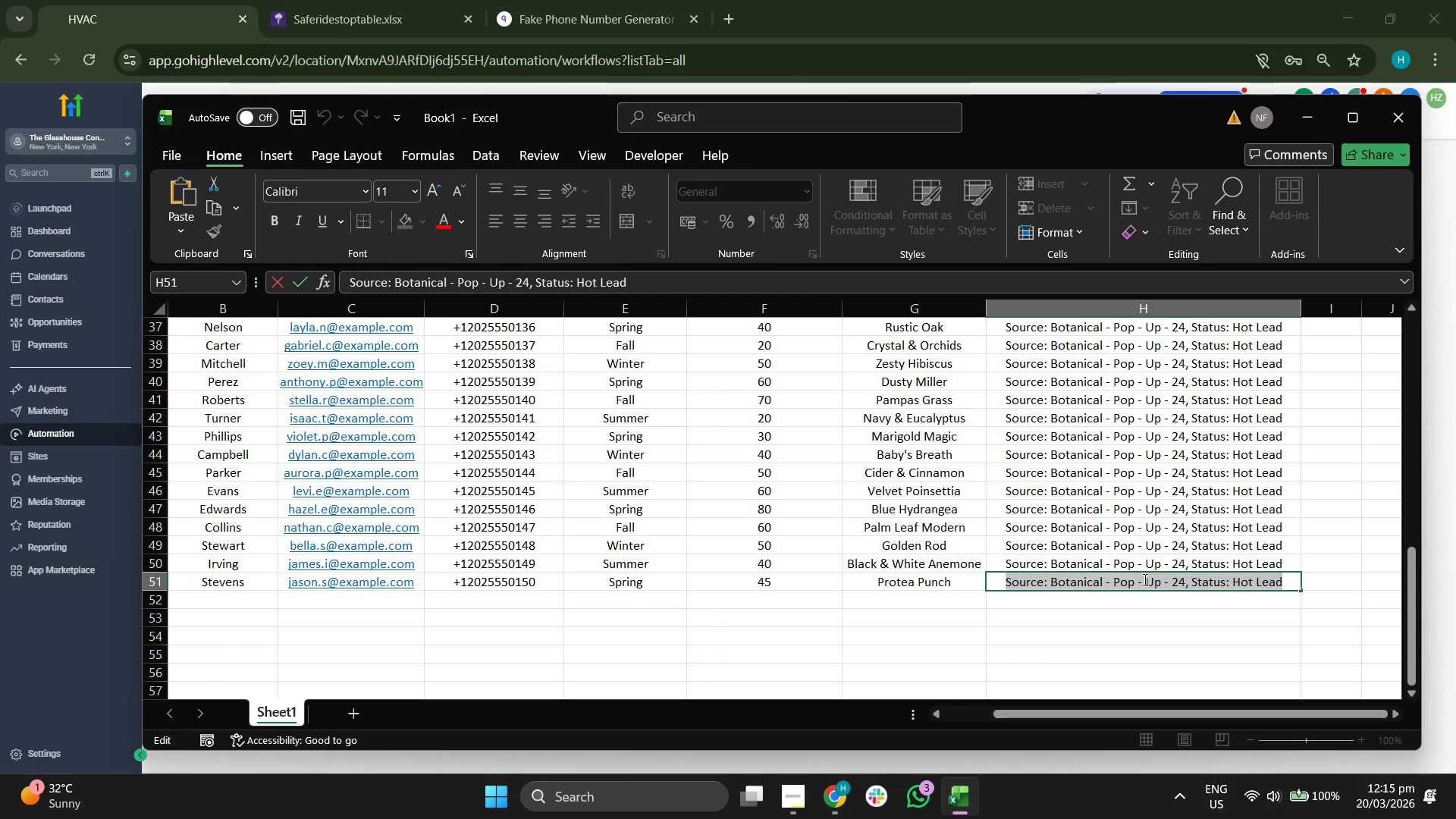 
key(Control+C)
 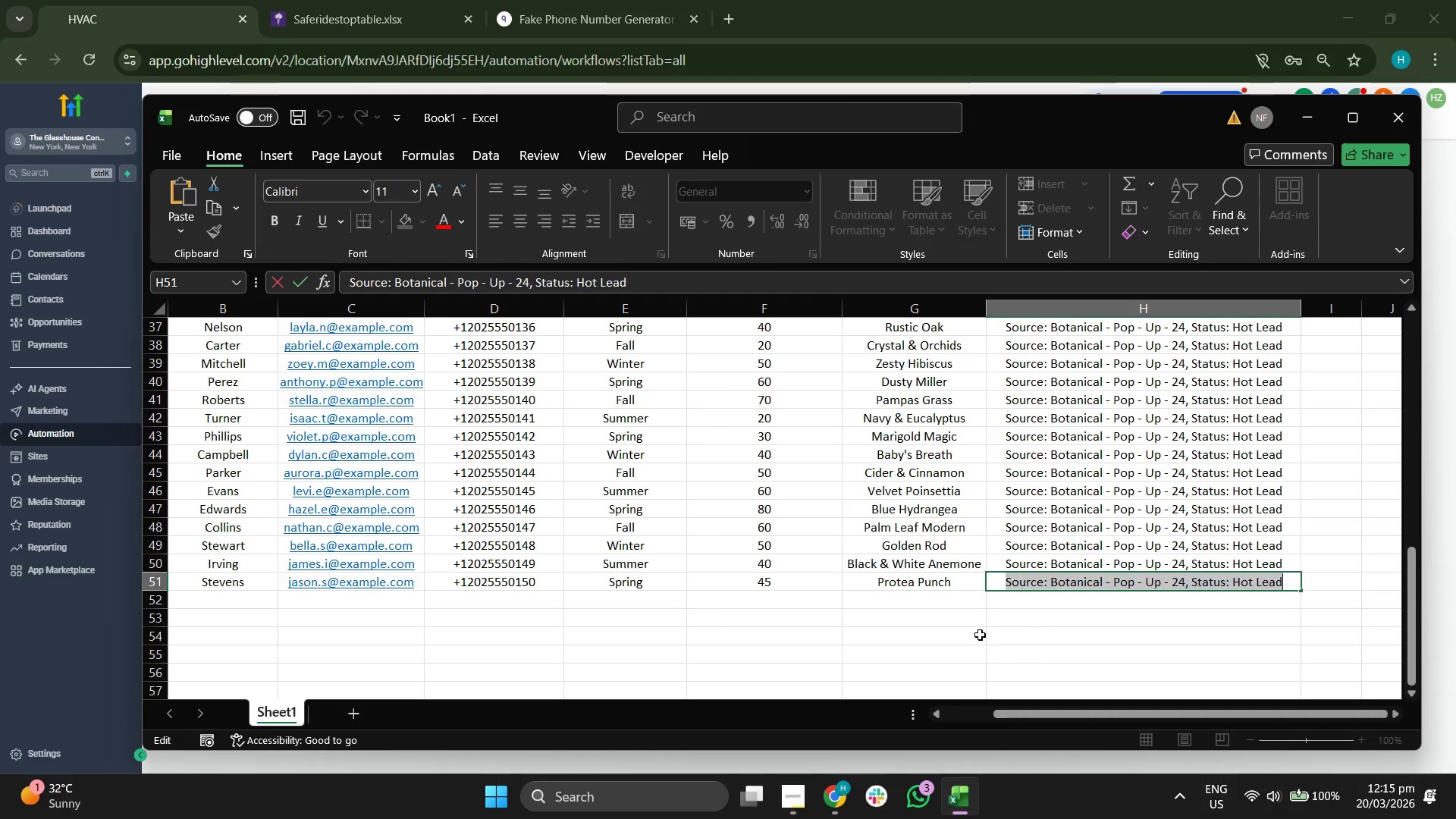 
left_click_drag(start_coordinate=[965, 630], to_coordinate=[964, 634])
 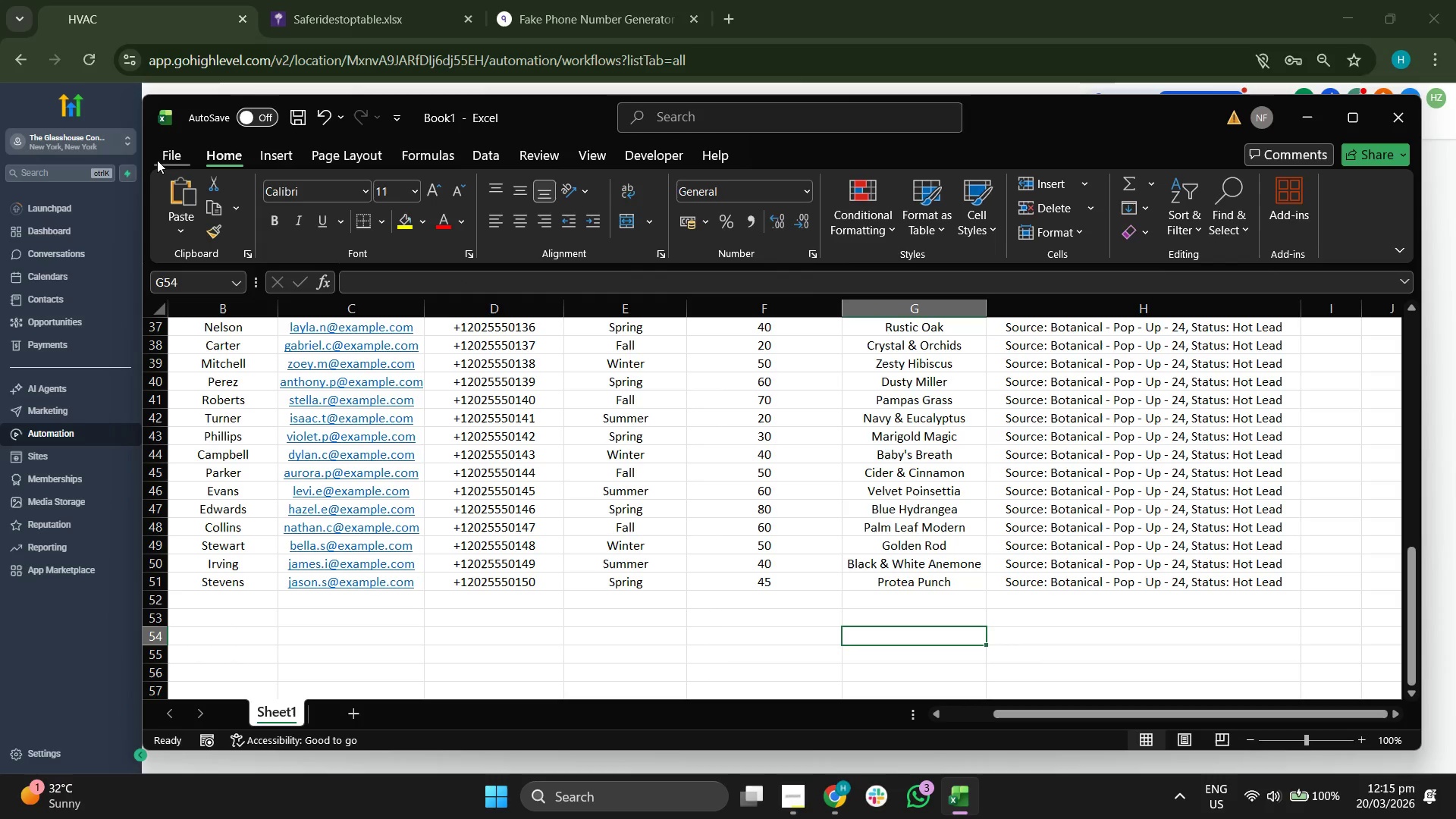 
left_click([168, 153])
 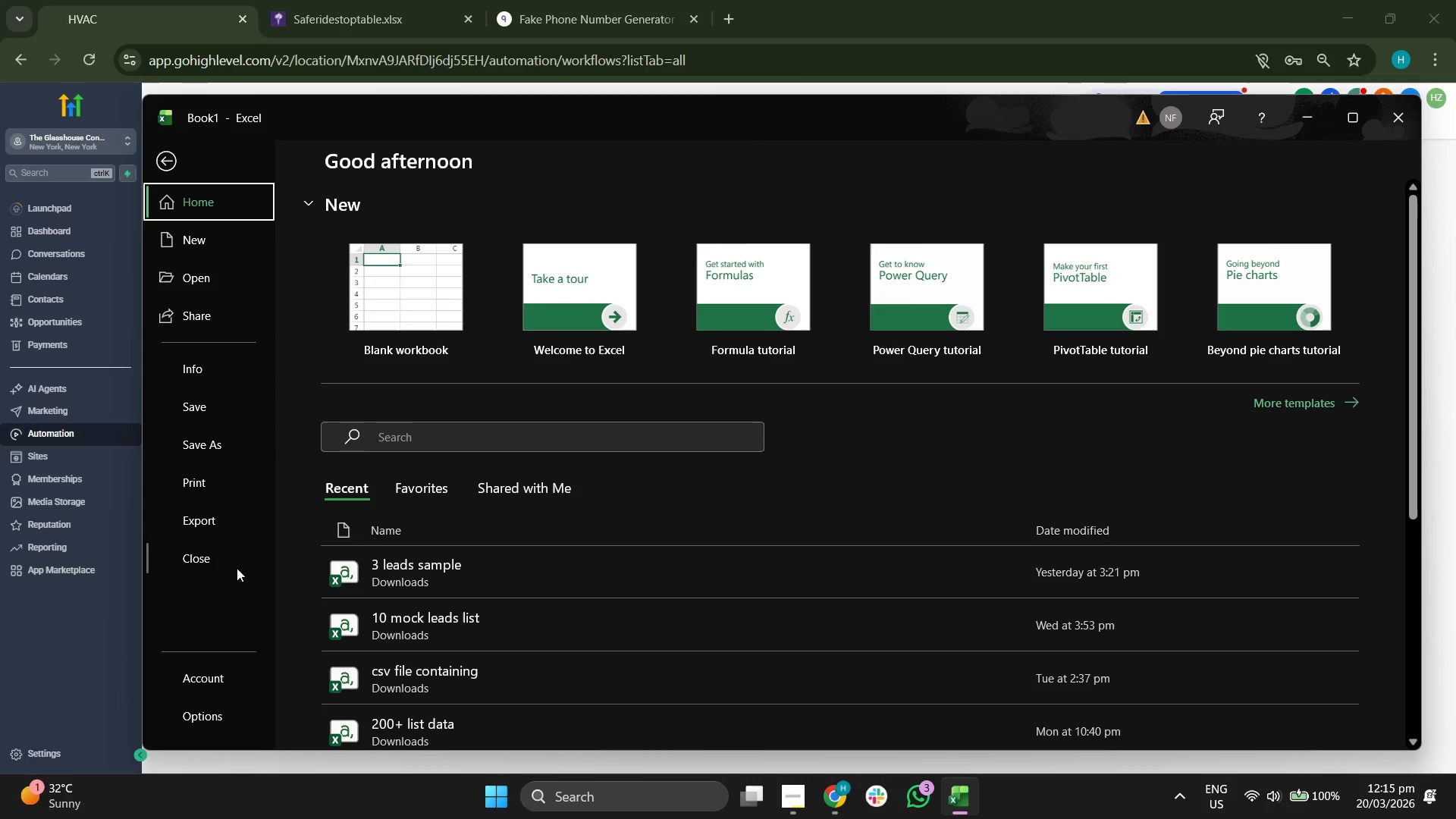 
left_click([215, 444])
 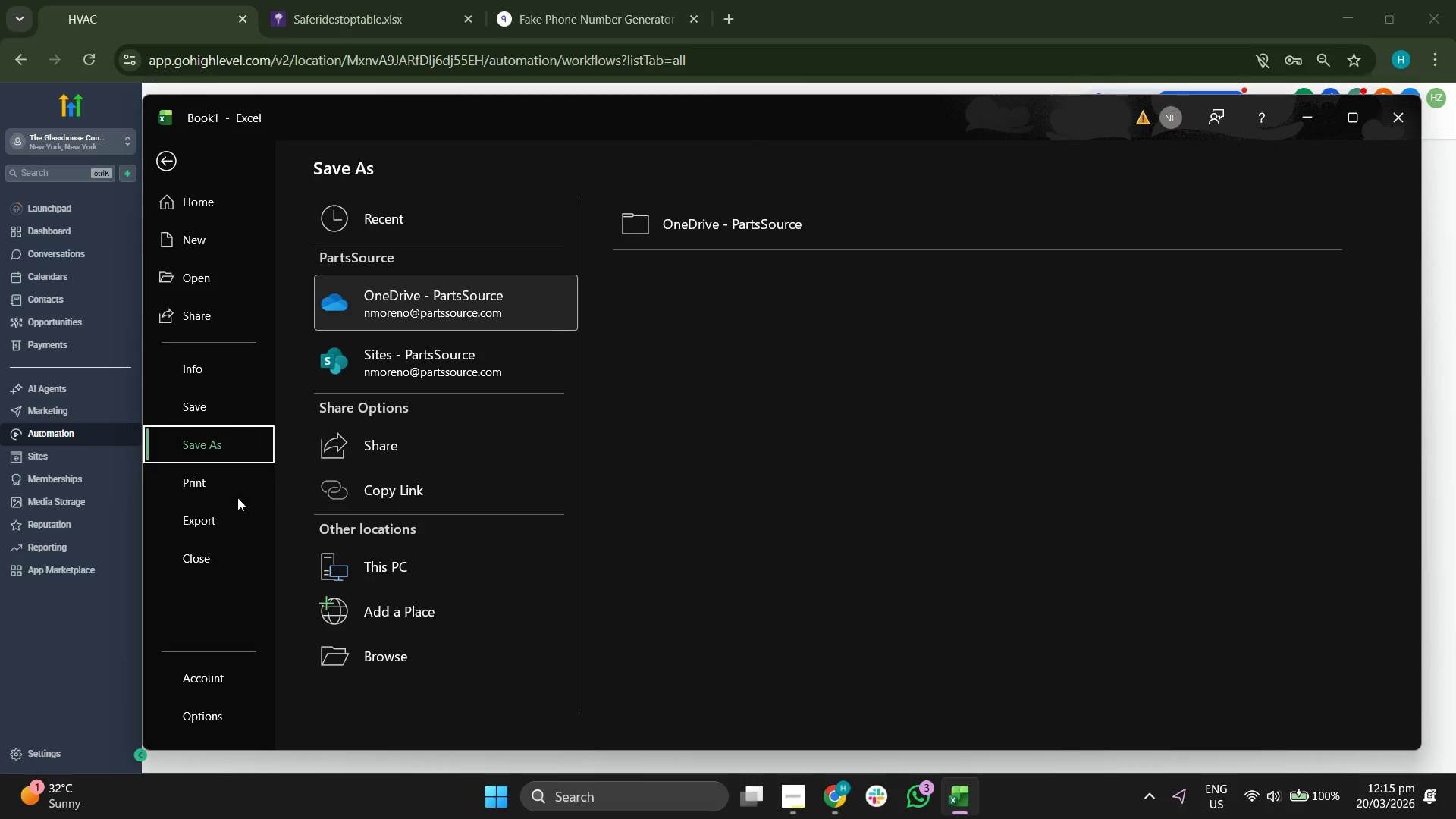 
left_click([419, 547])
 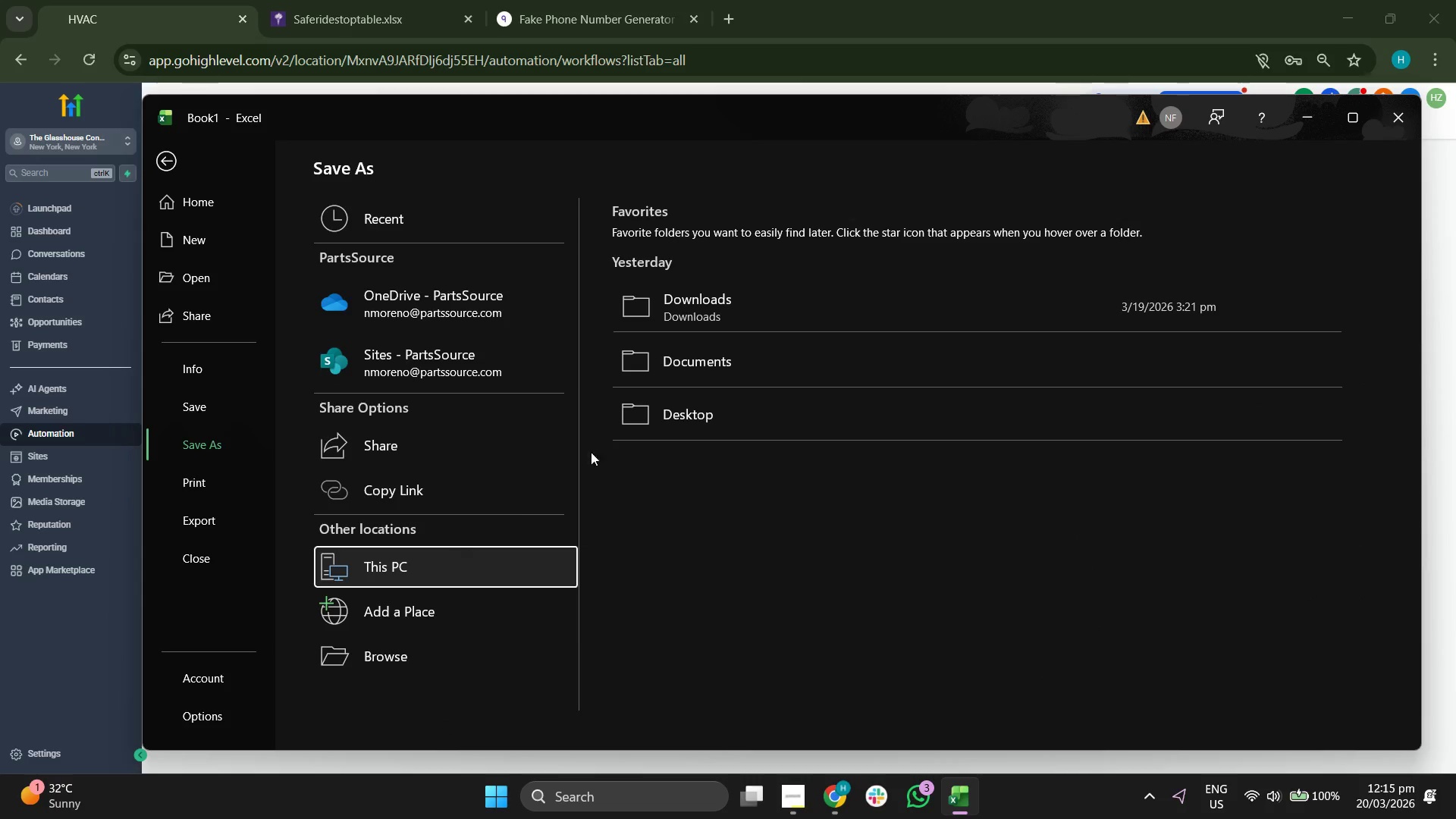 
left_click([748, 309])
 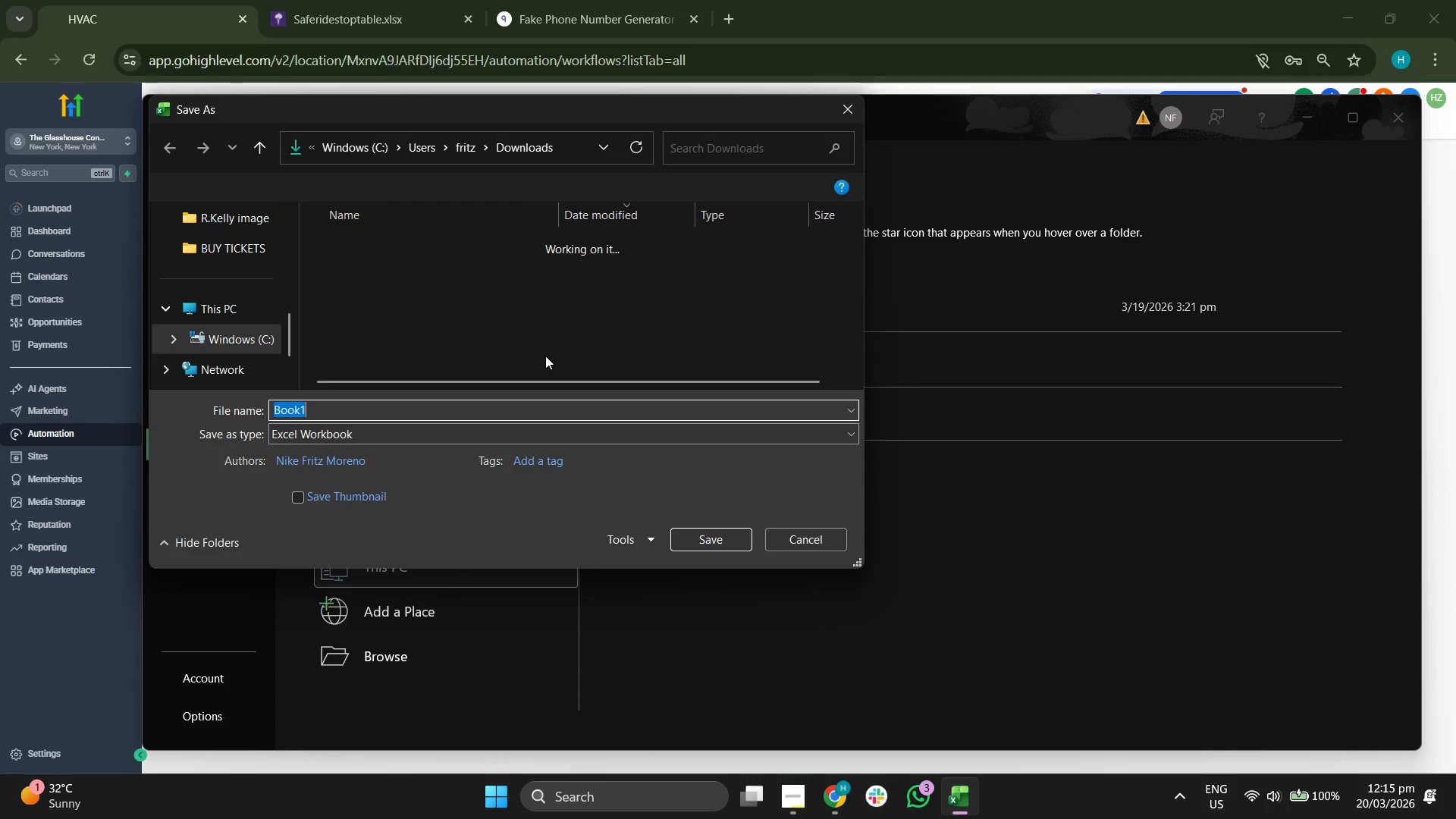 
left_click([372, 438])
 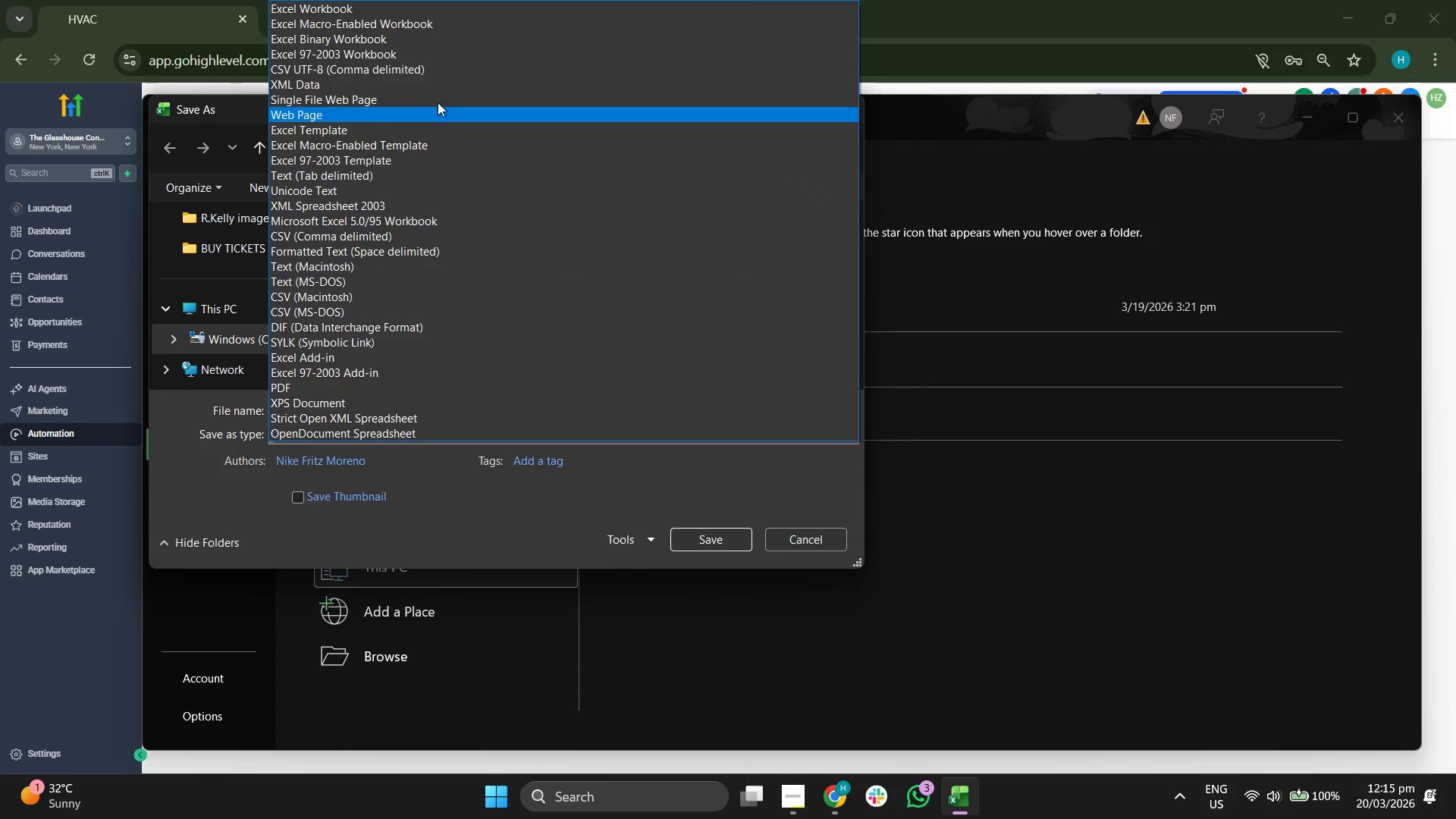 
left_click([445, 74])
 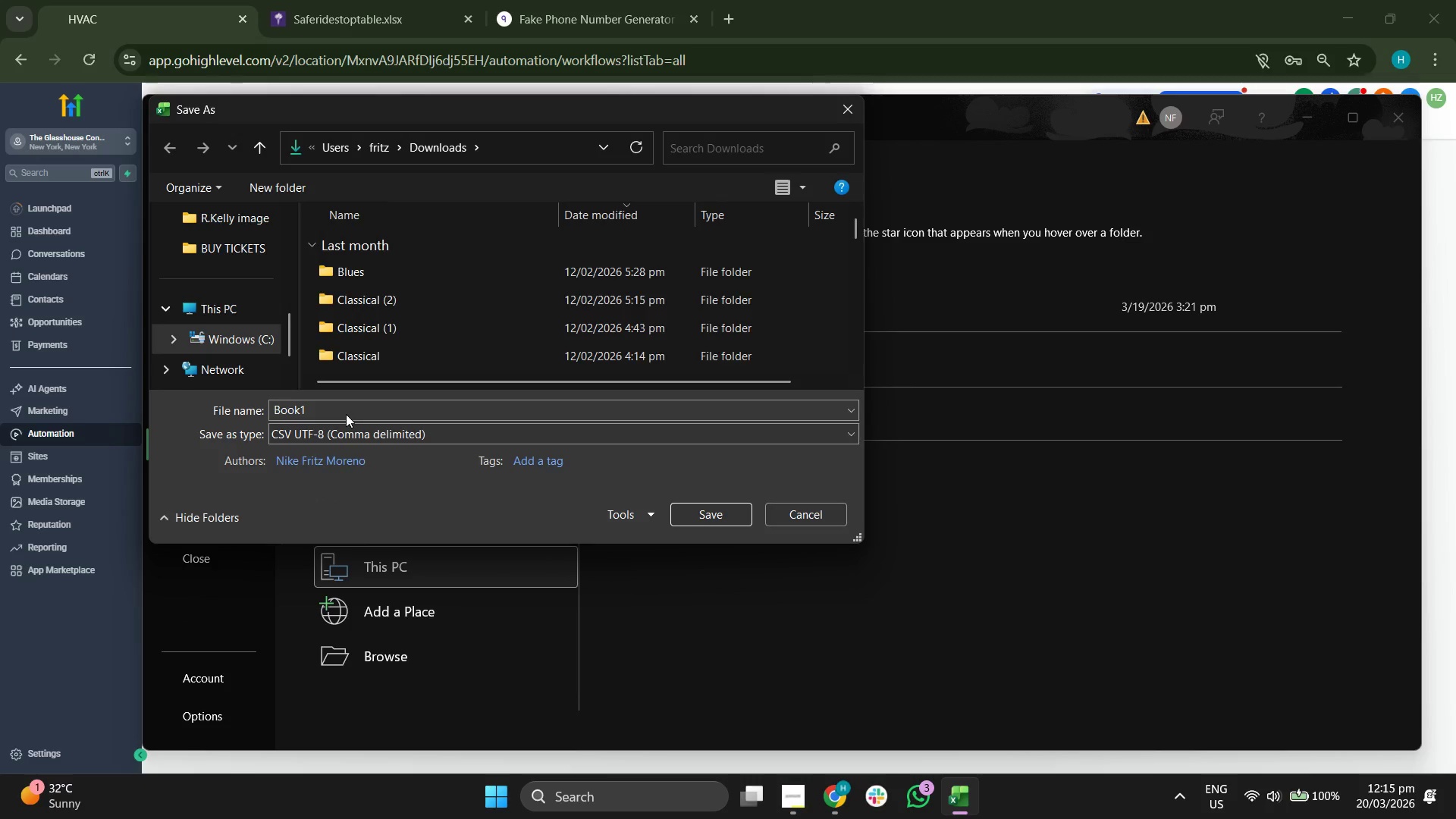 
left_click([347, 406])
 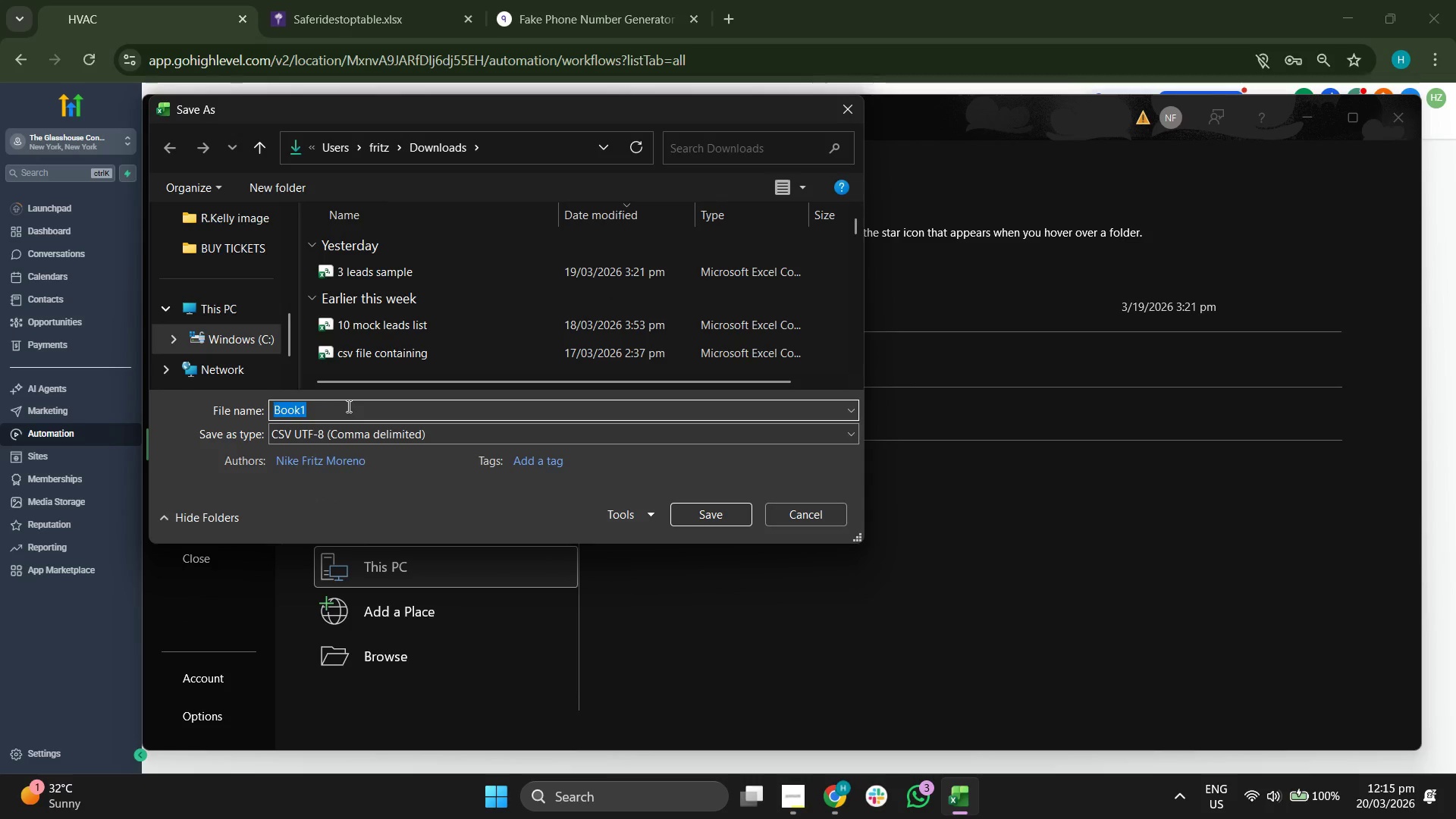 
key(Backspace)
type(50 entries)
 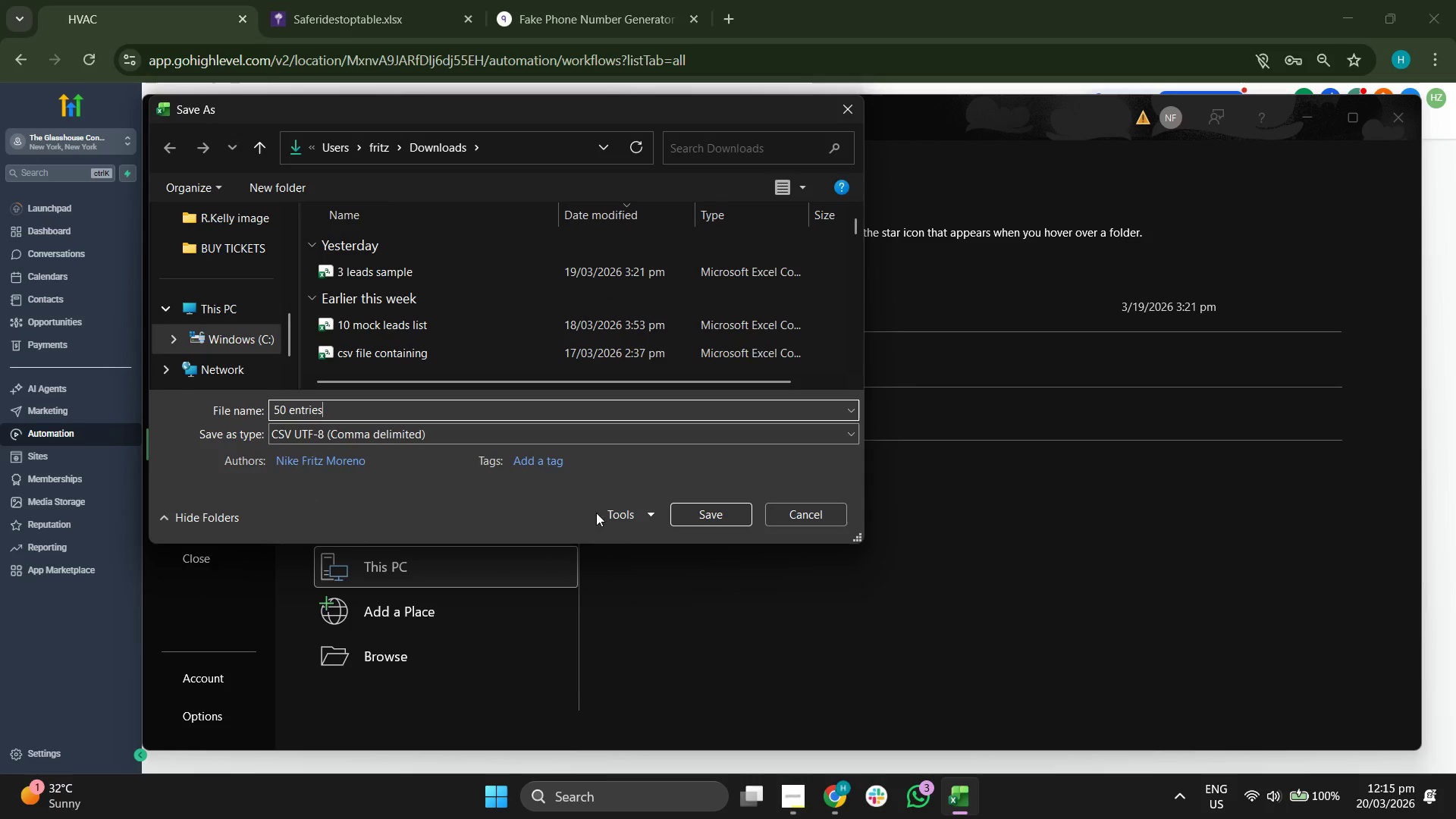 
left_click([708, 516])
 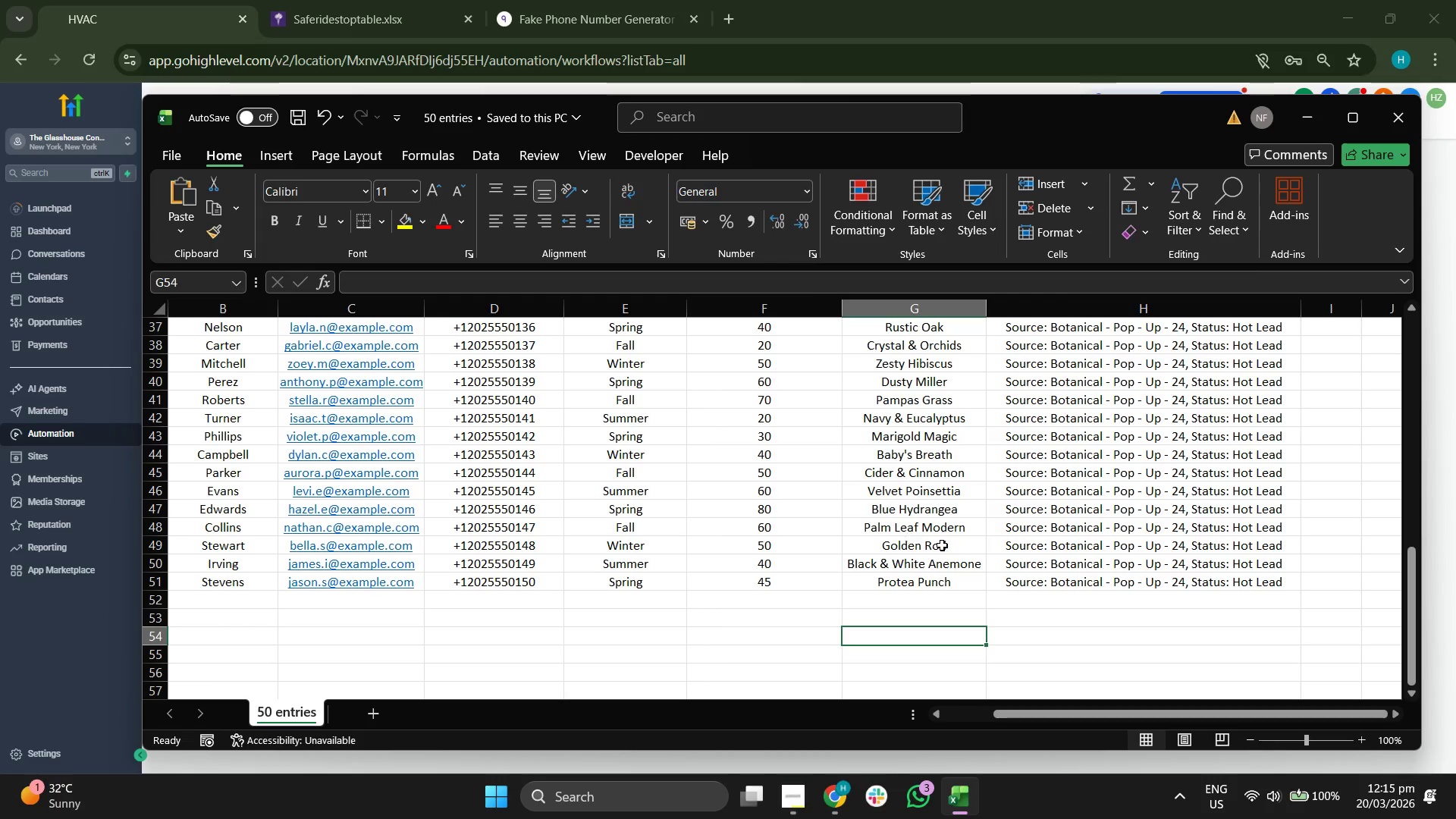 
double_click([1101, 585])
 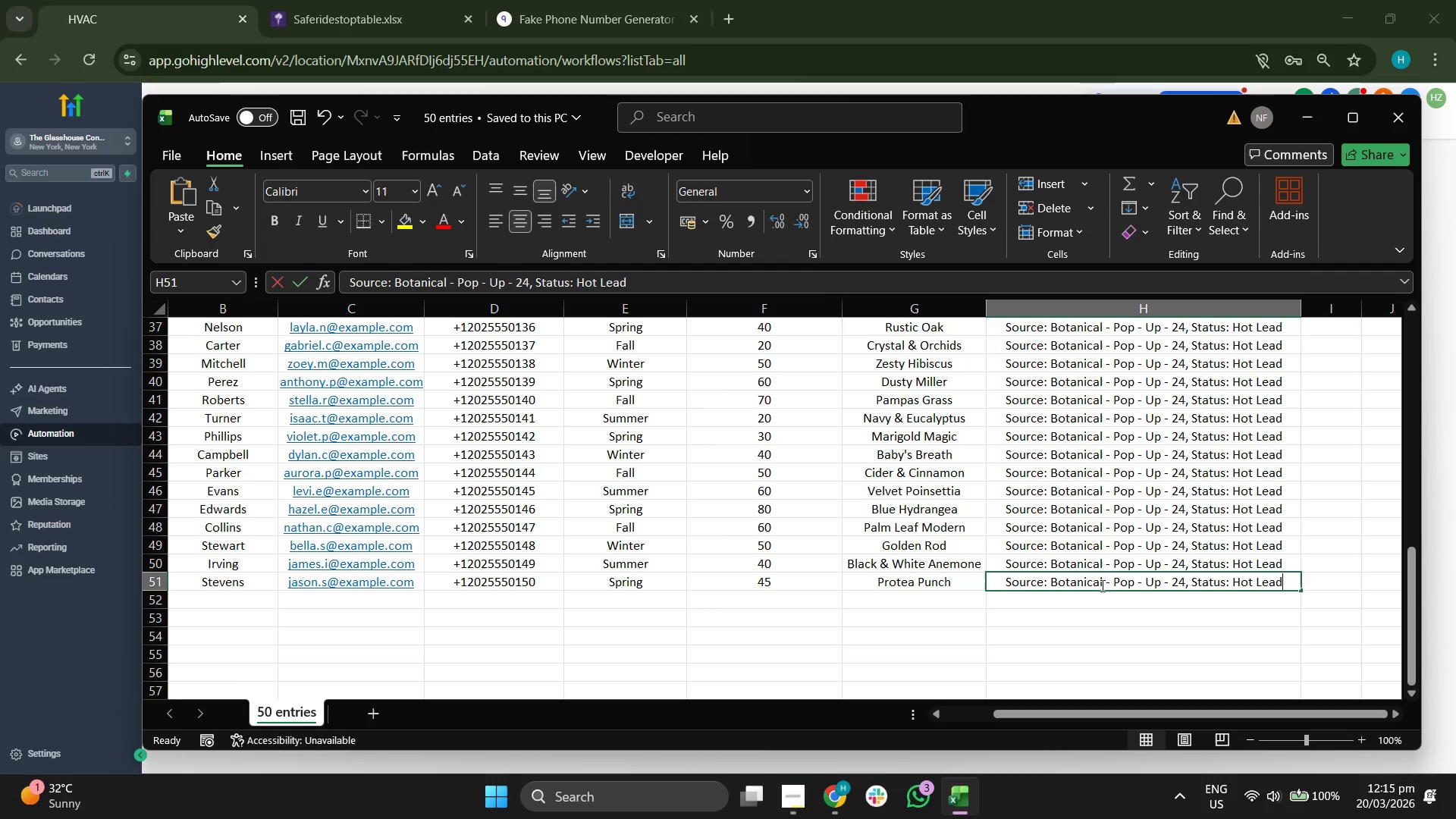 
triple_click([1101, 585])
 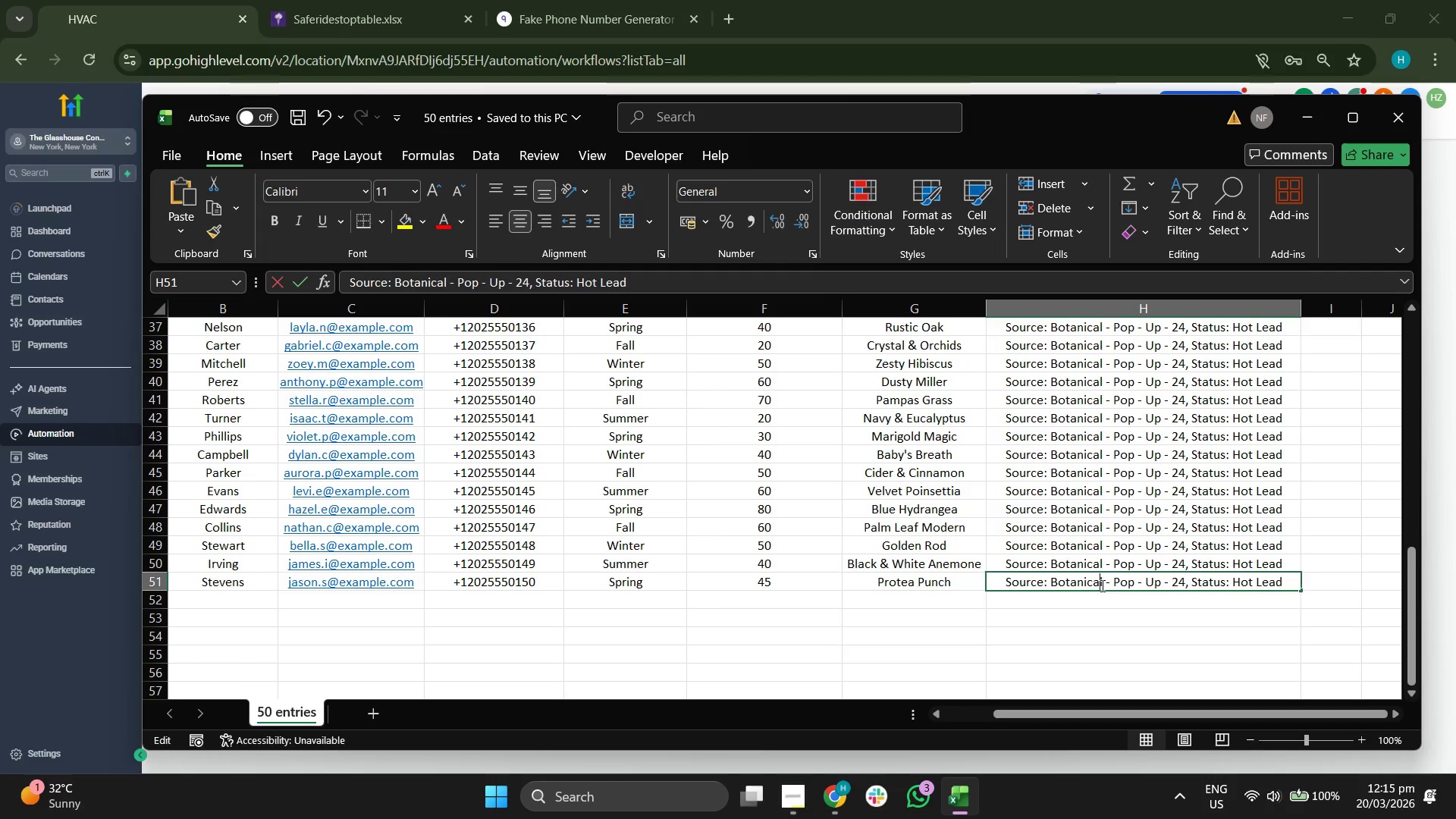 
triple_click([1101, 585])
 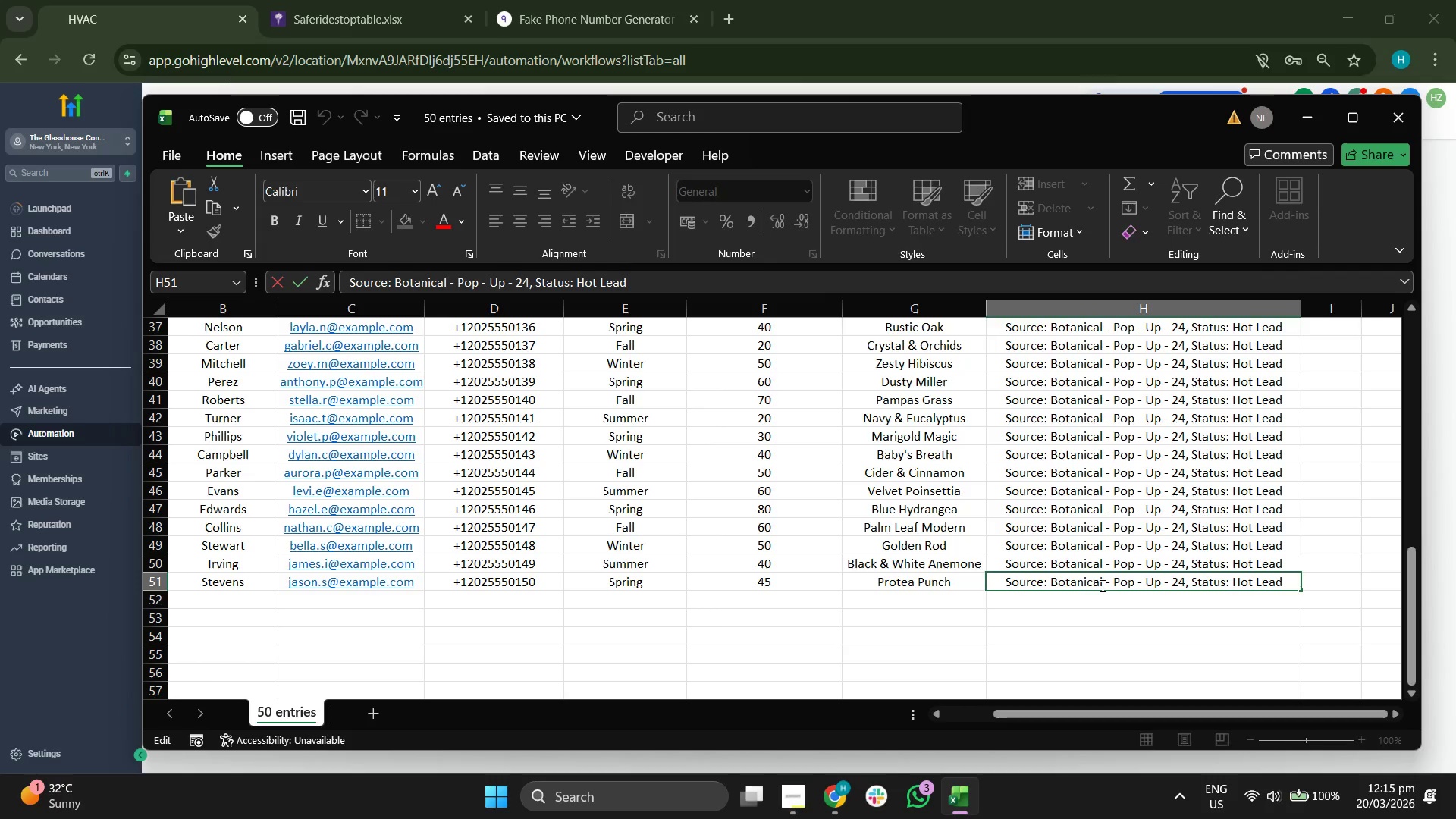 
triple_click([1101, 585])
 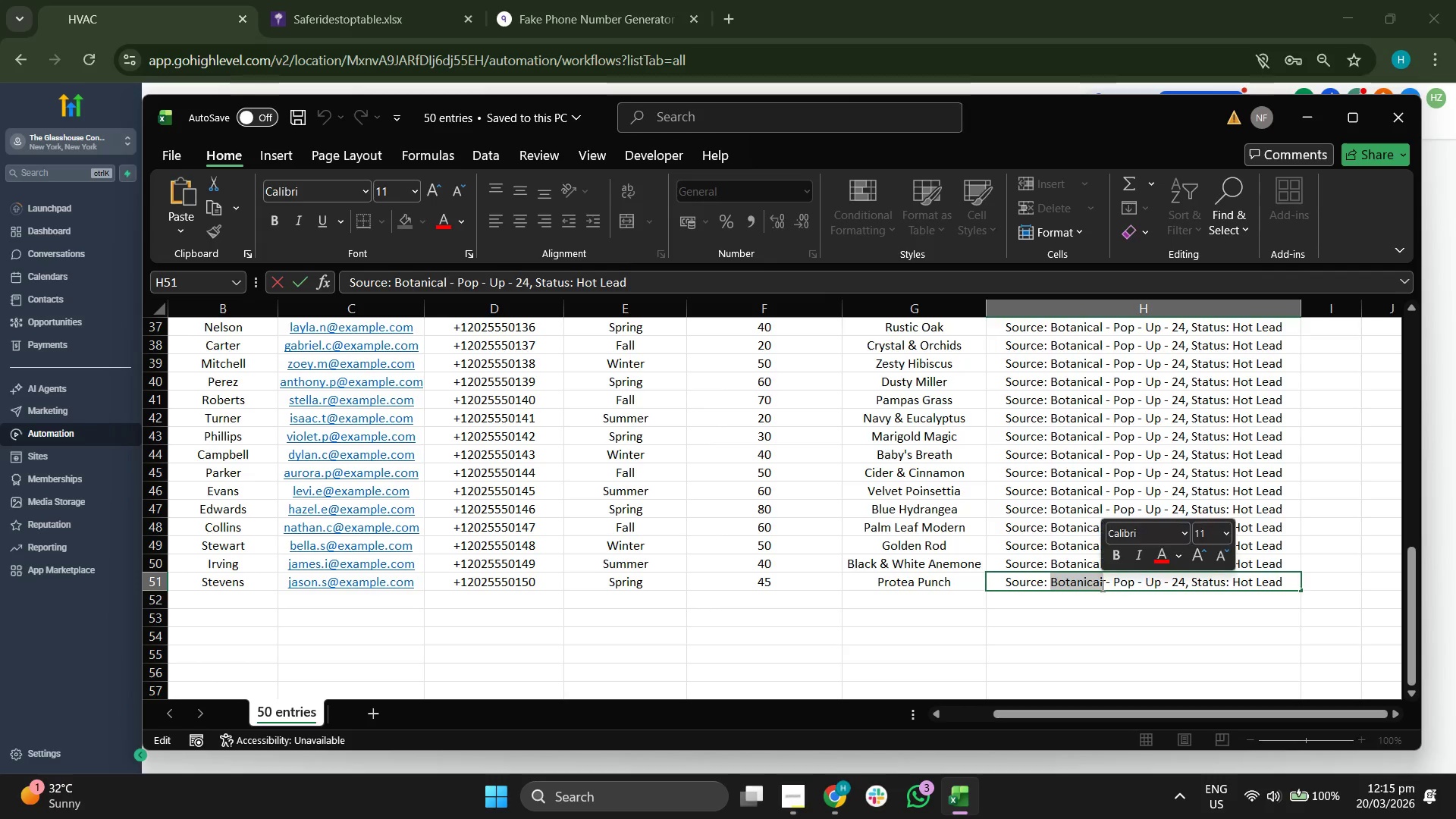 
key(Control+ControlLeft)
 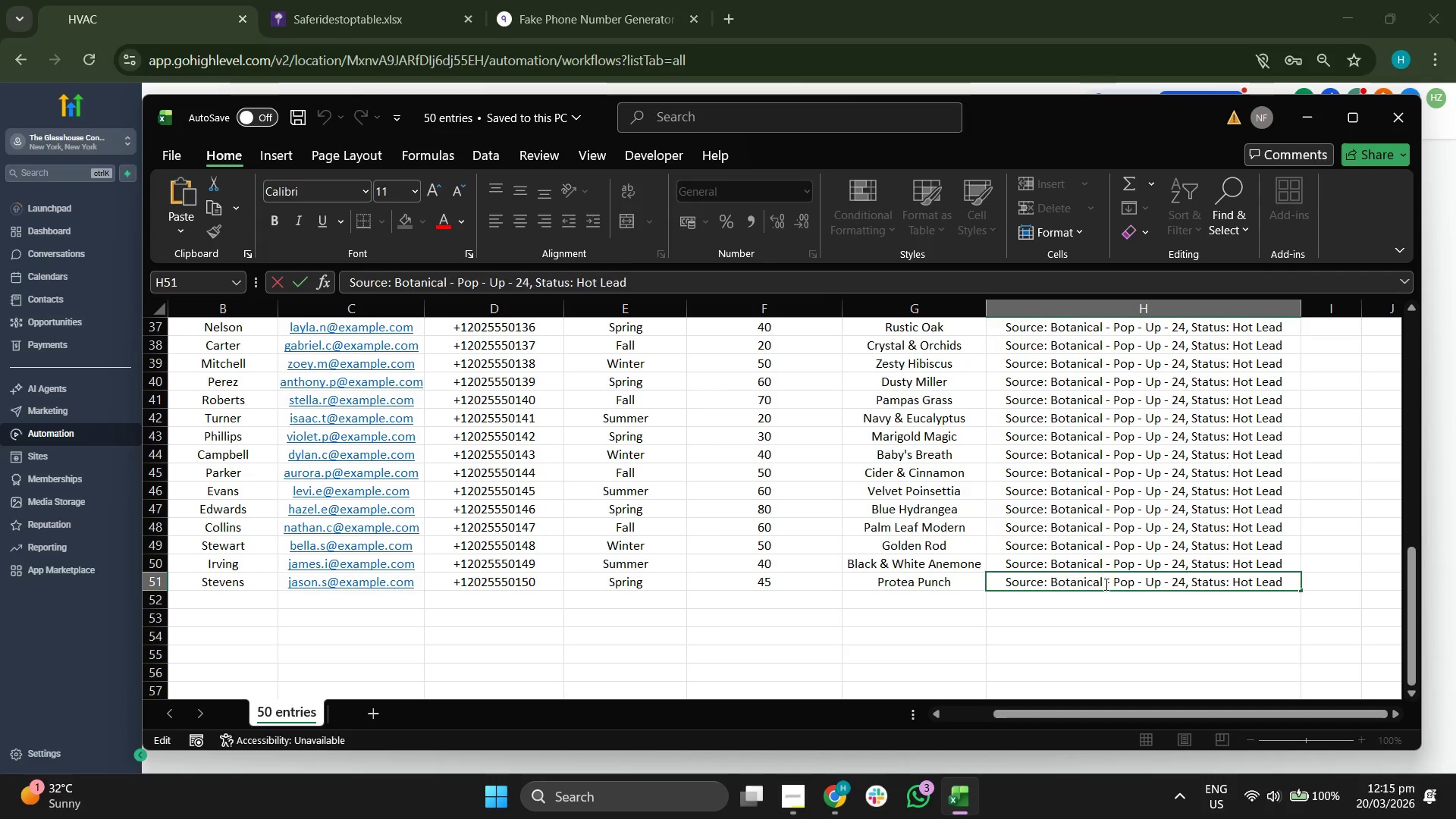 
double_click([1105, 584])
 